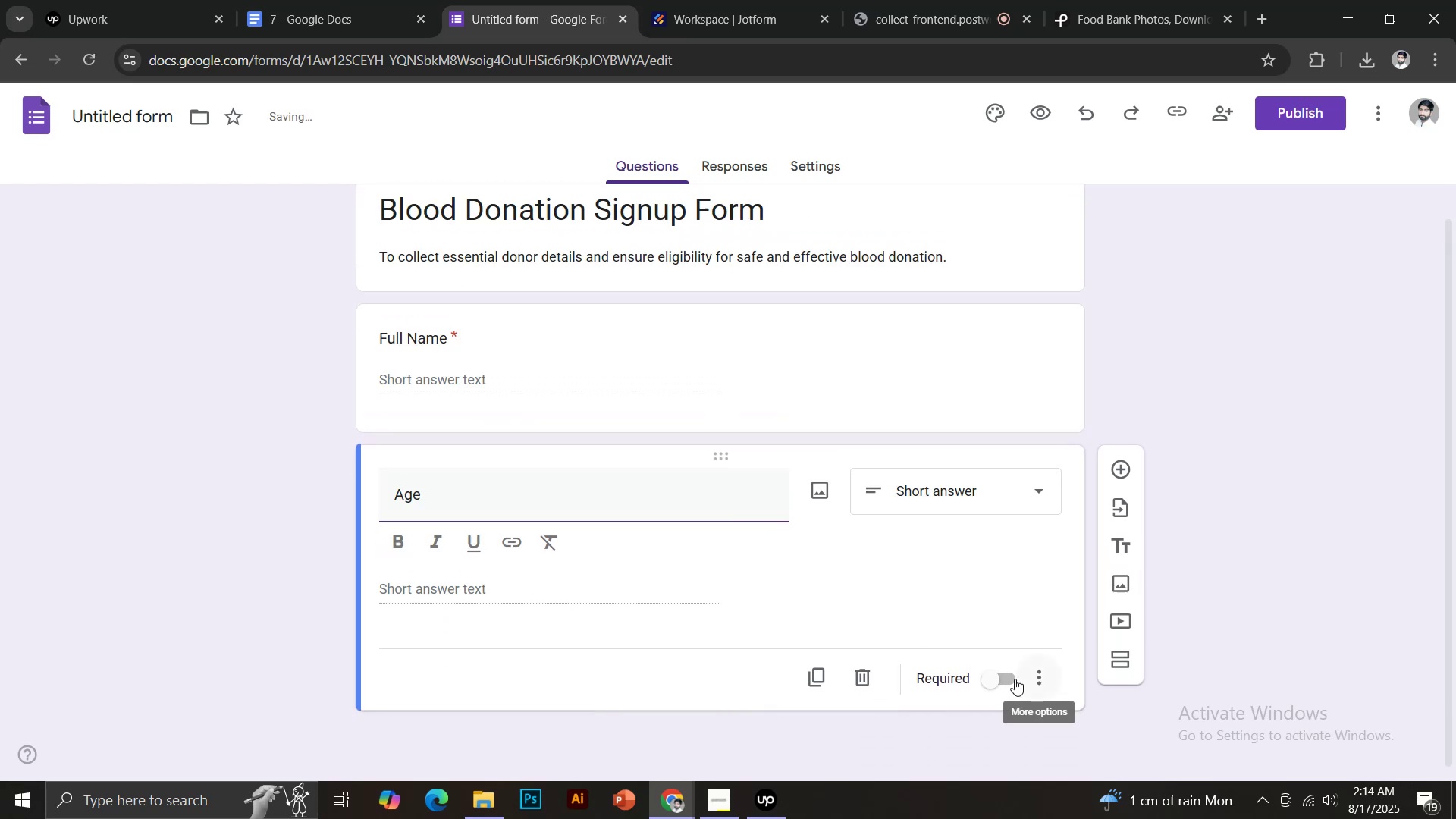 
left_click([996, 677])
 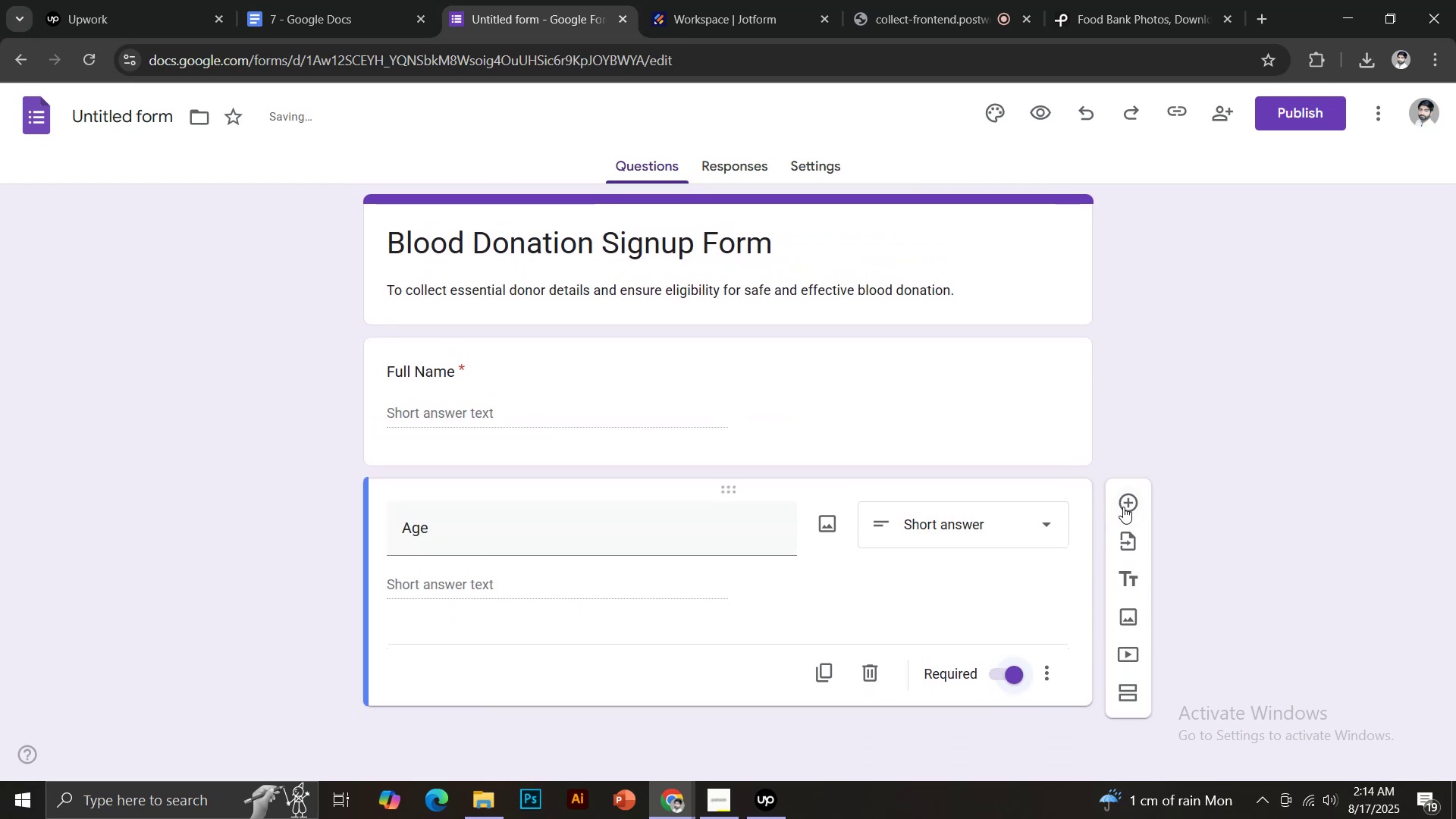 
left_click([1123, 506])
 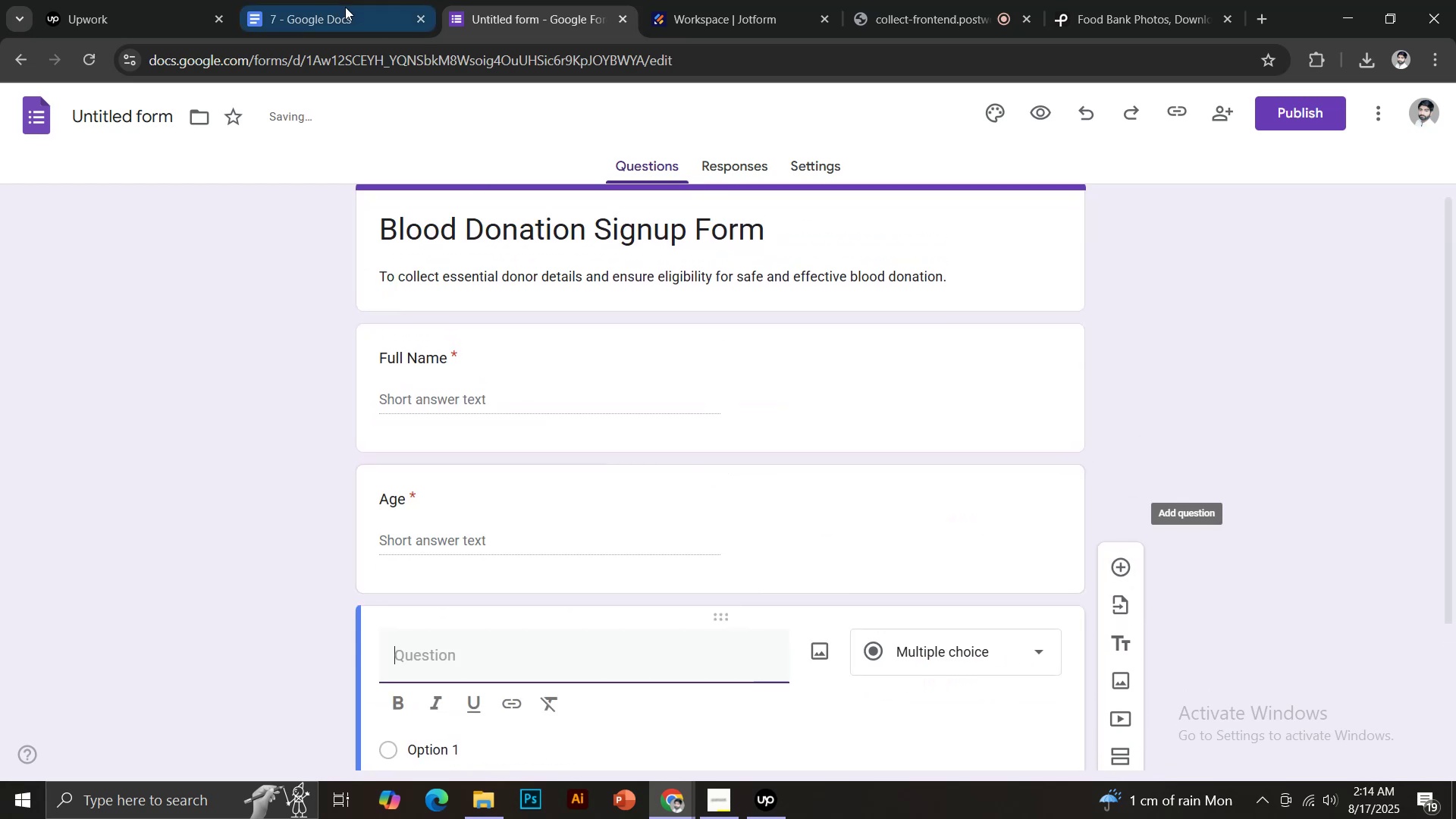 
left_click([336, 0])
 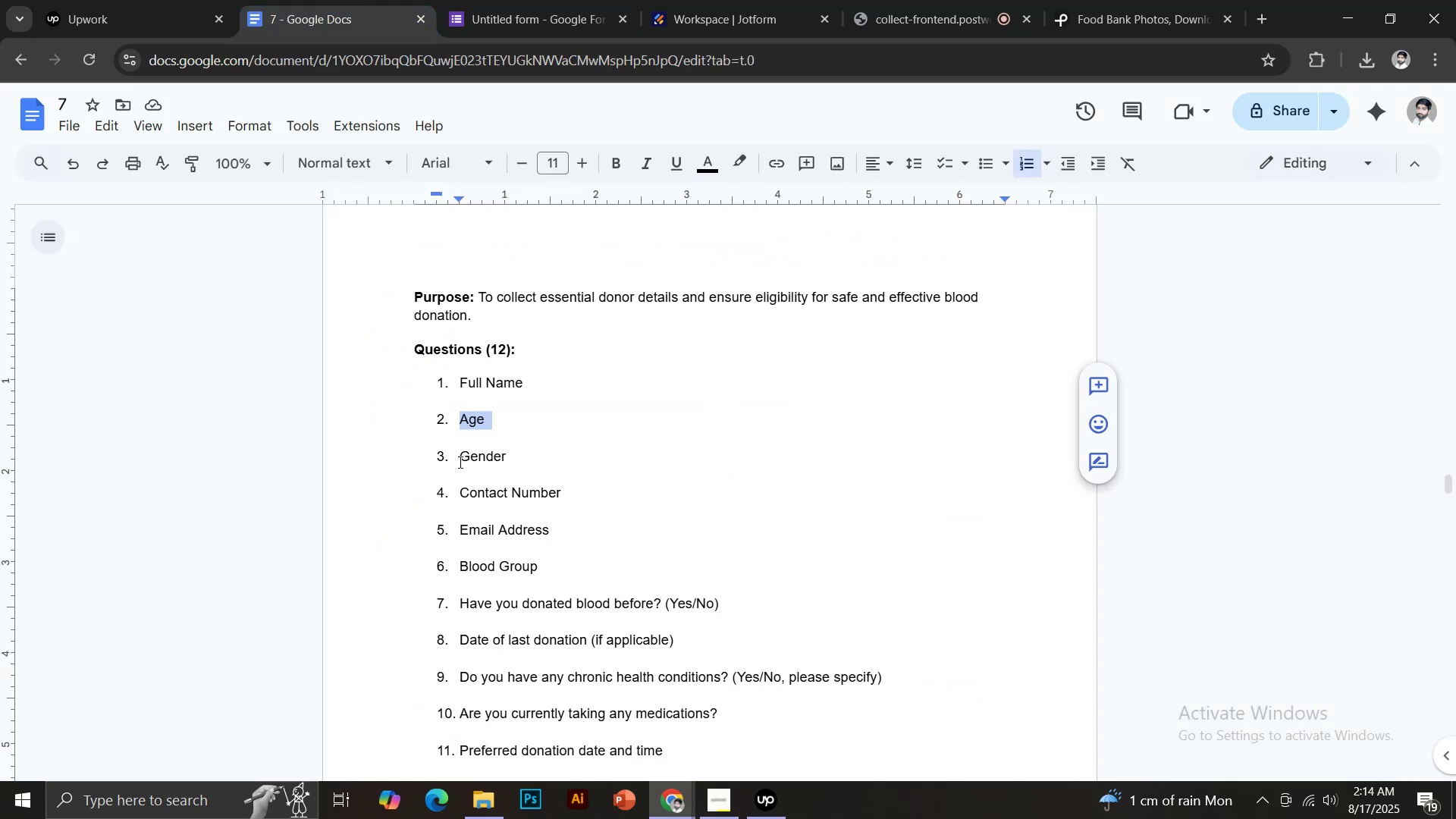 
left_click_drag(start_coordinate=[463, 457], to_coordinate=[512, 462])
 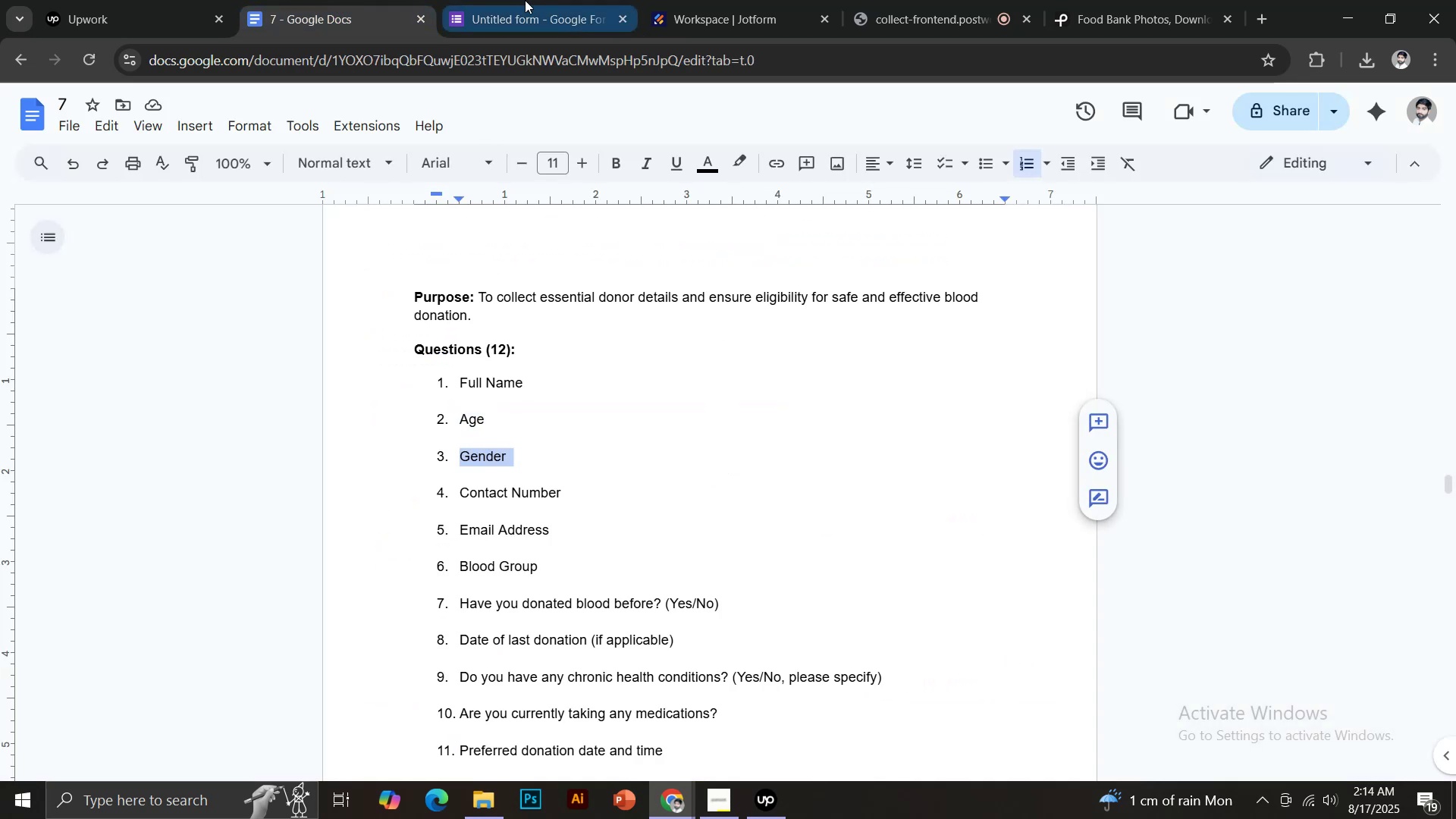 
key(Control+C)
 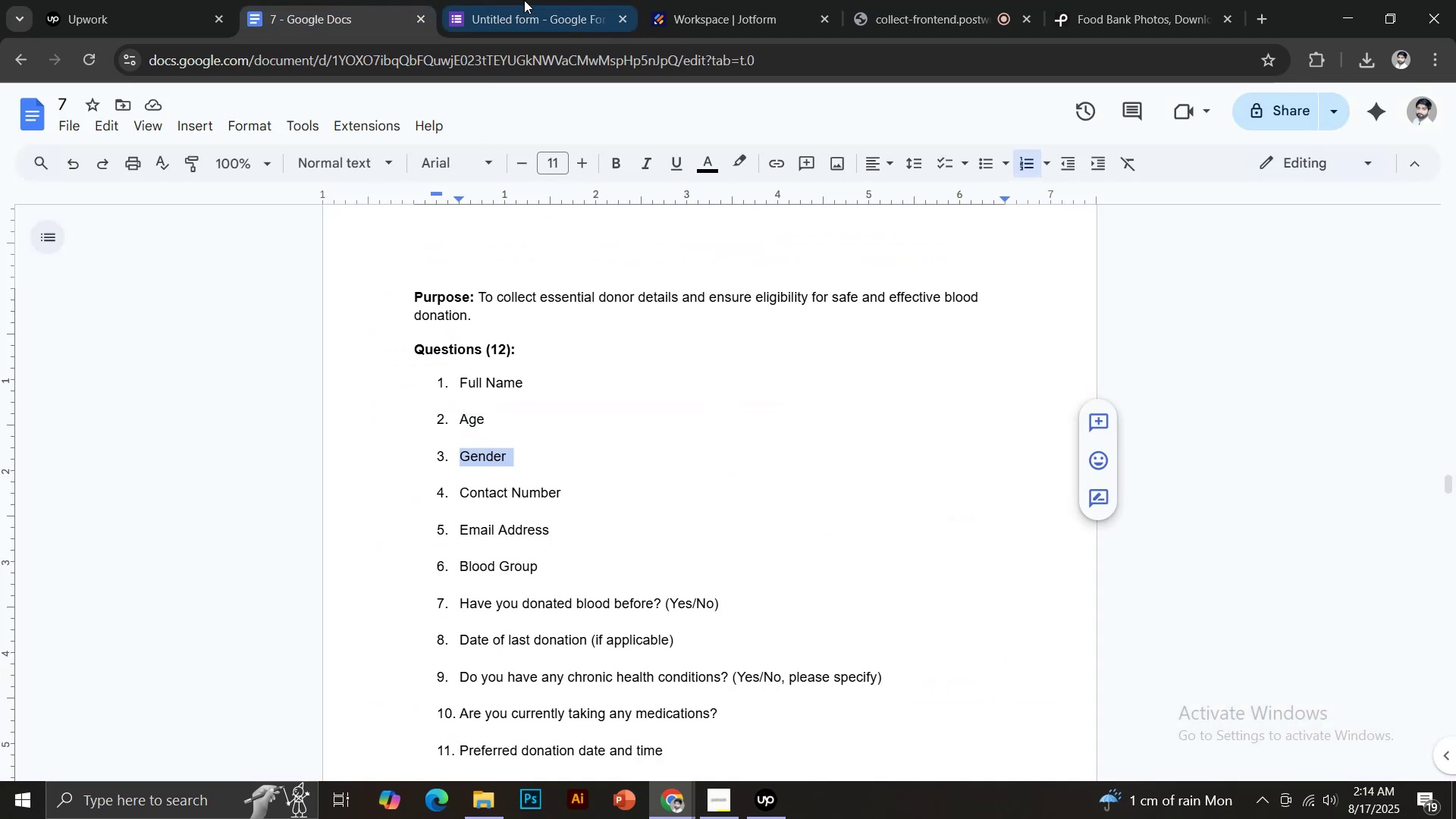 
left_click([525, 0])
 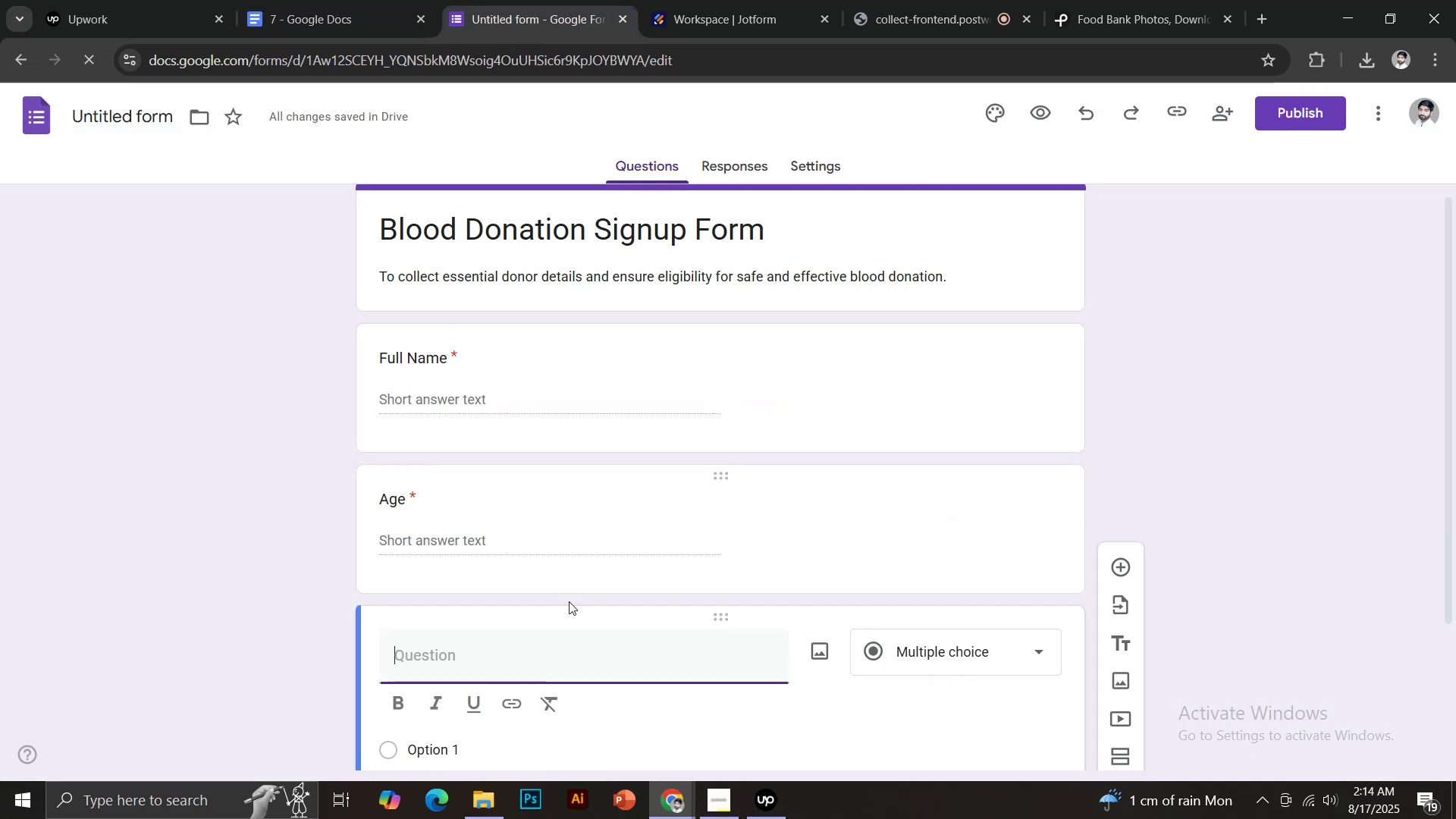 
key(Control+Shift+V)
 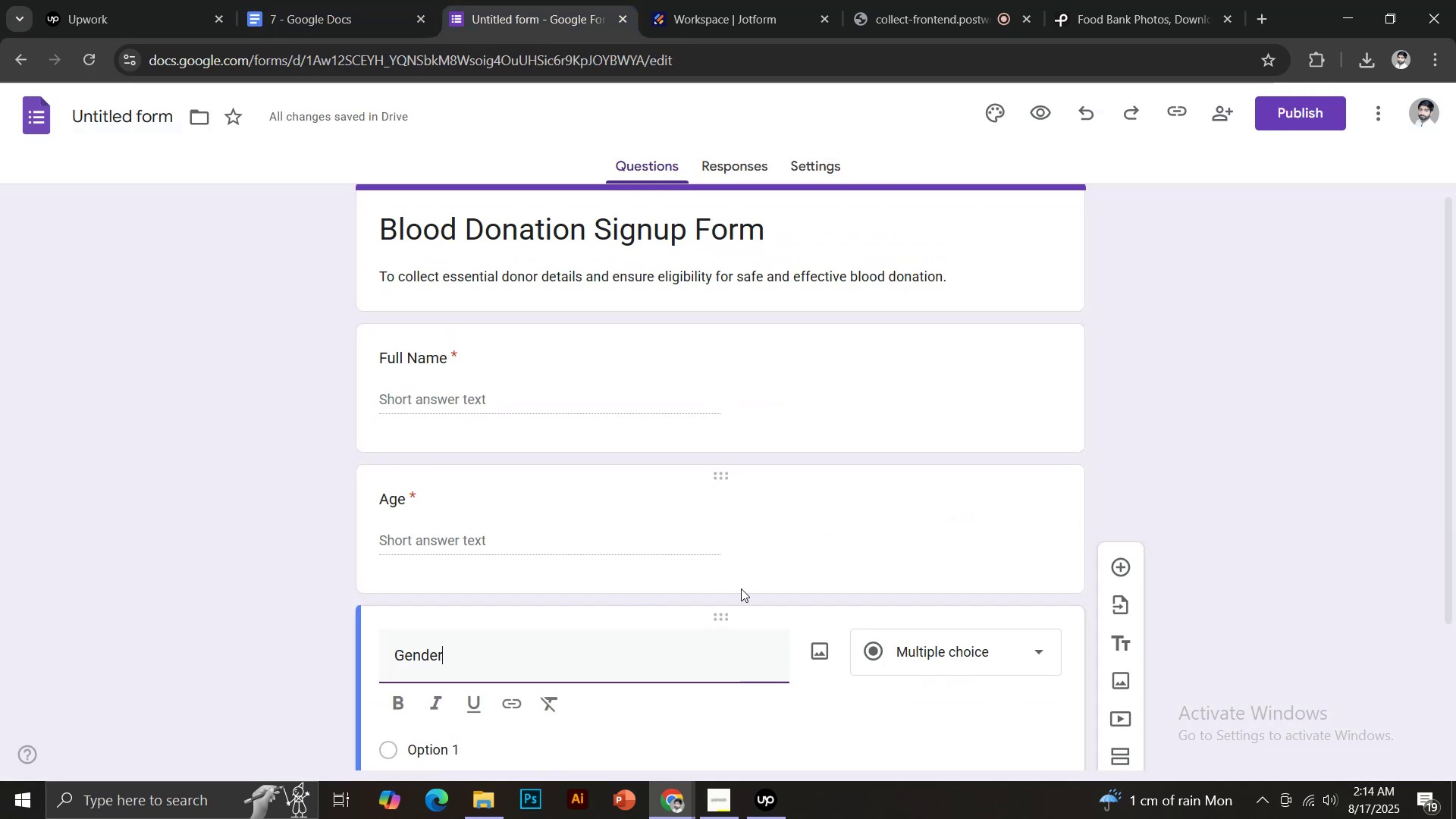 
scroll: coordinate [745, 588], scroll_direction: down, amount: 4.0
 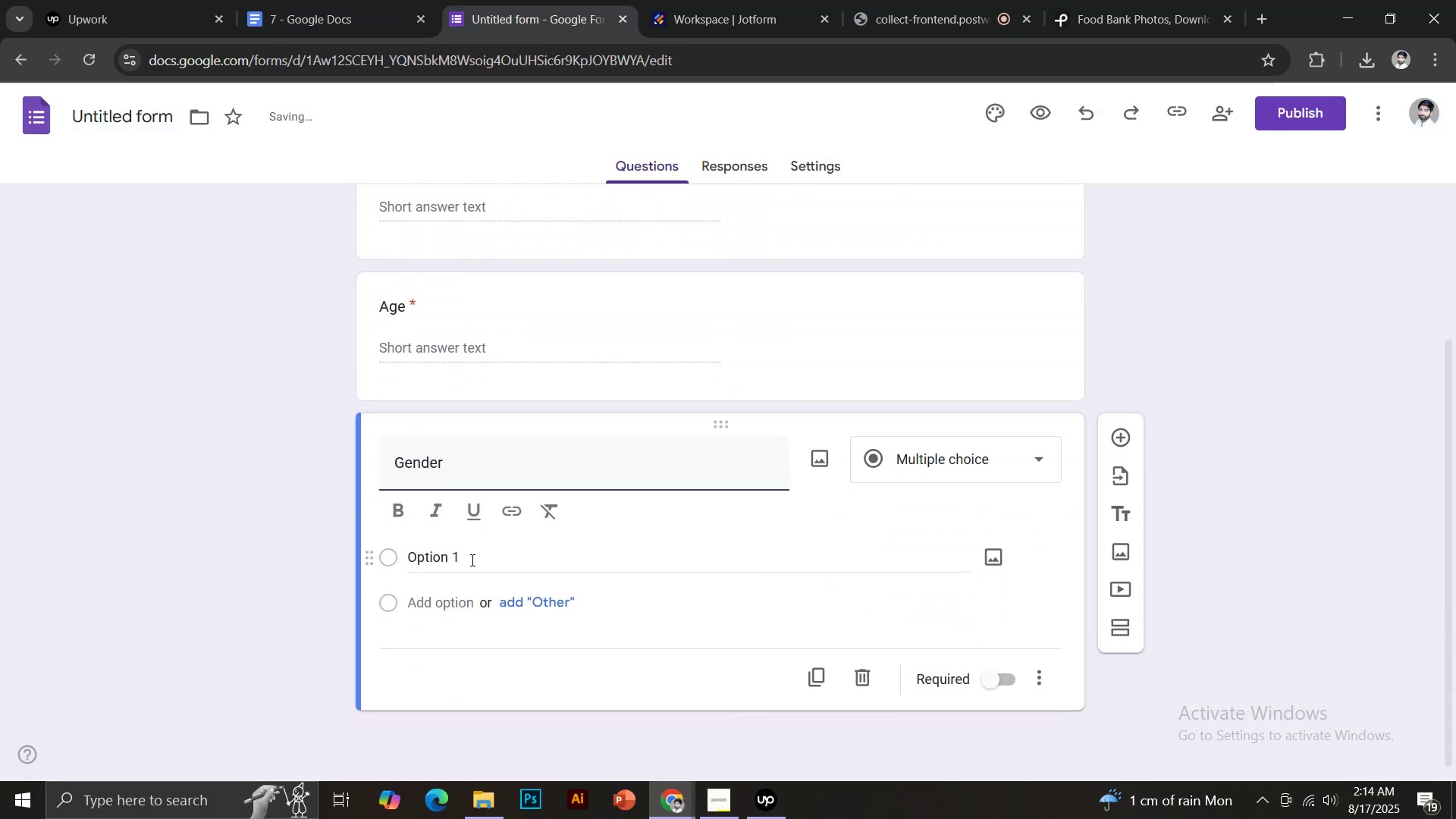 
left_click([471, 560])
 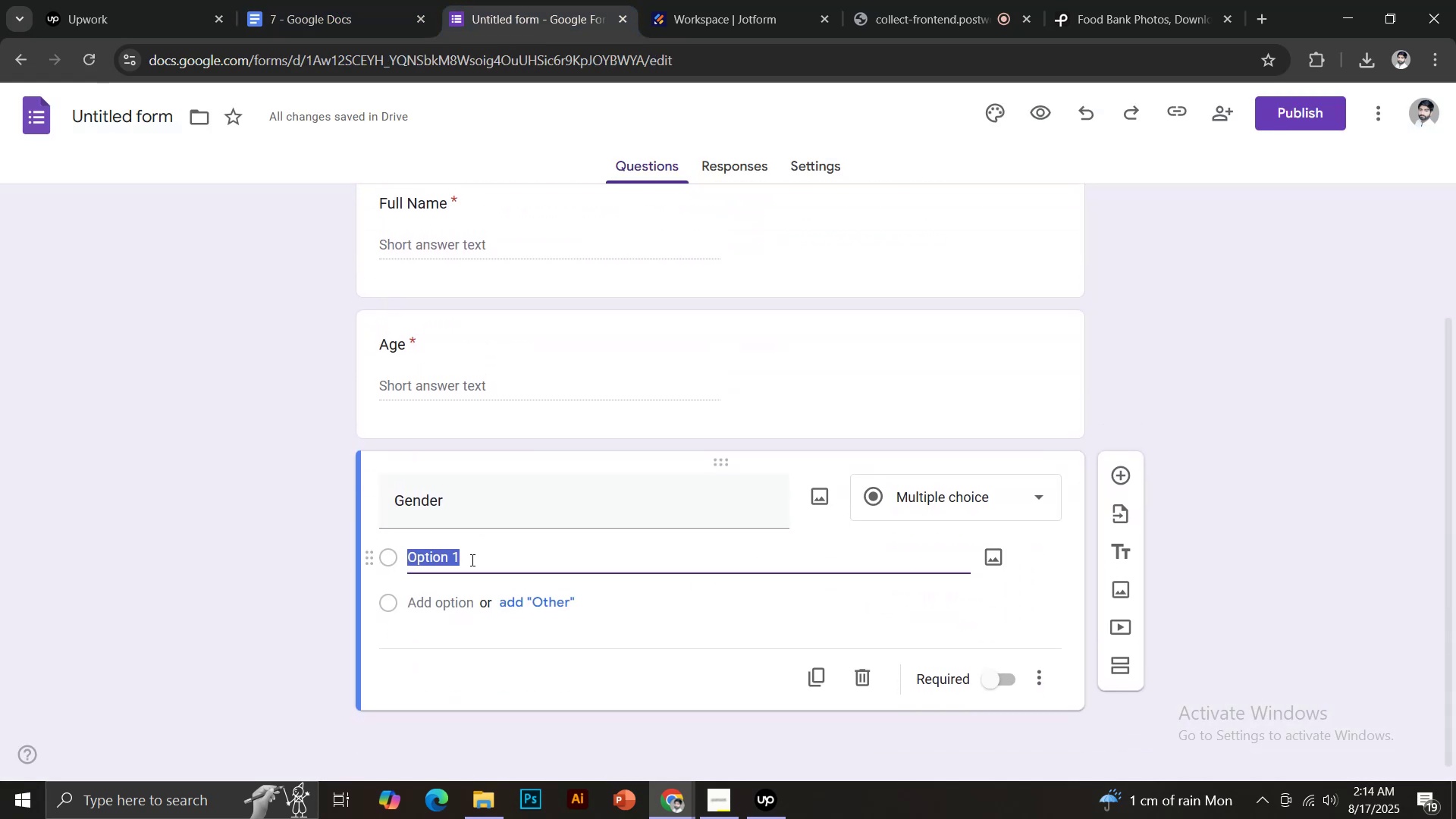 
type(Male)
 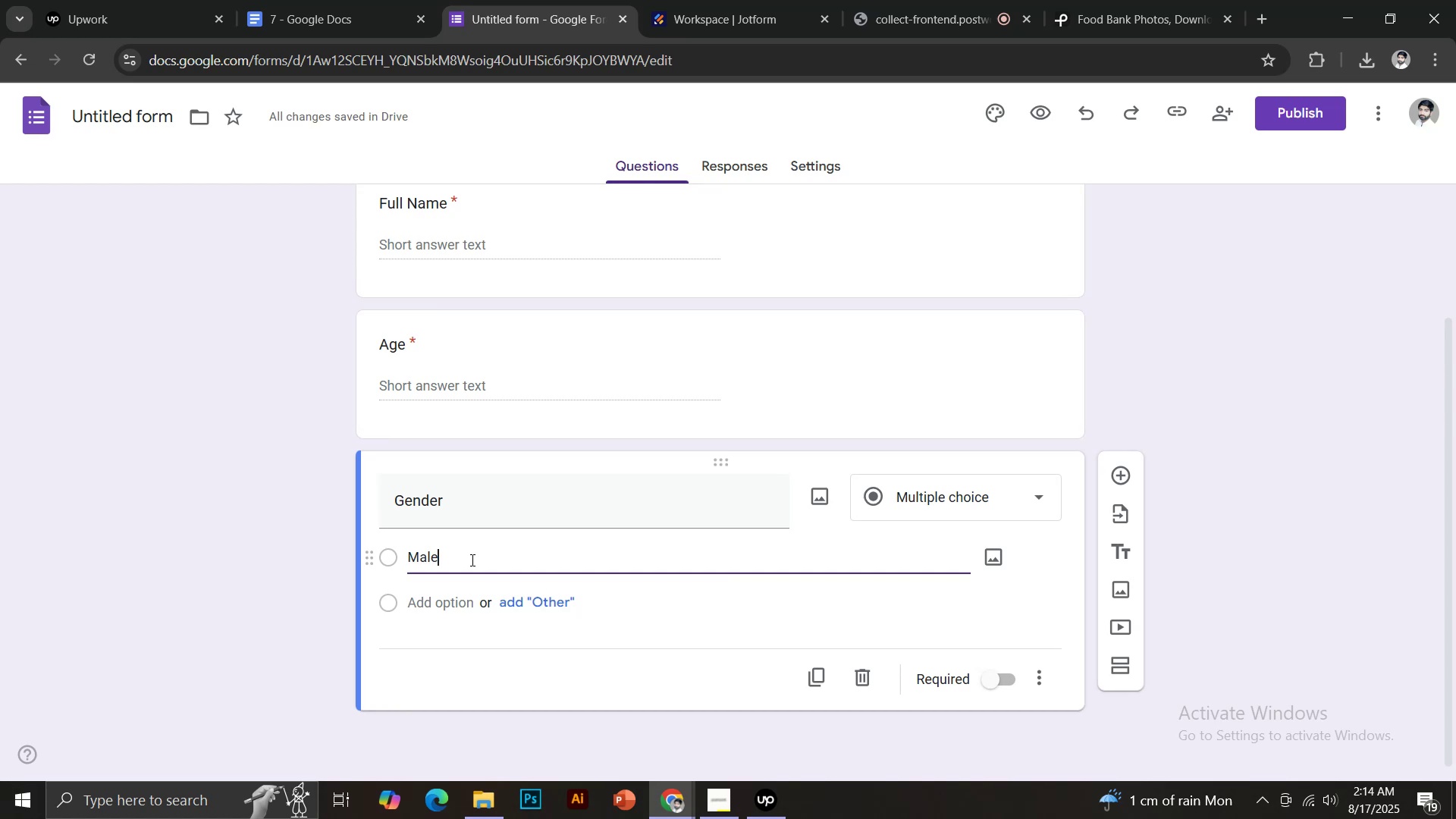 
key(Enter)
 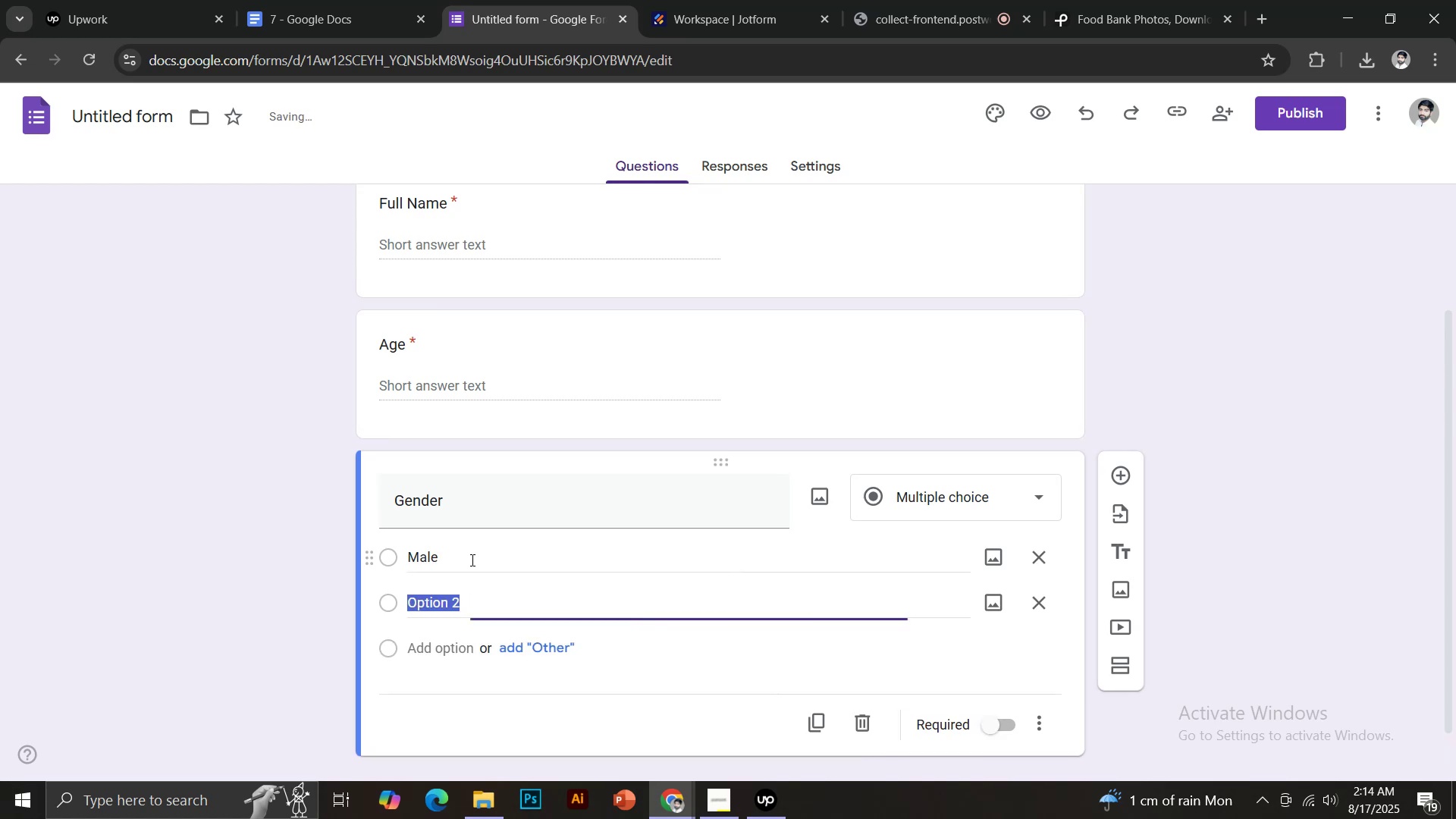 
type(Female)
 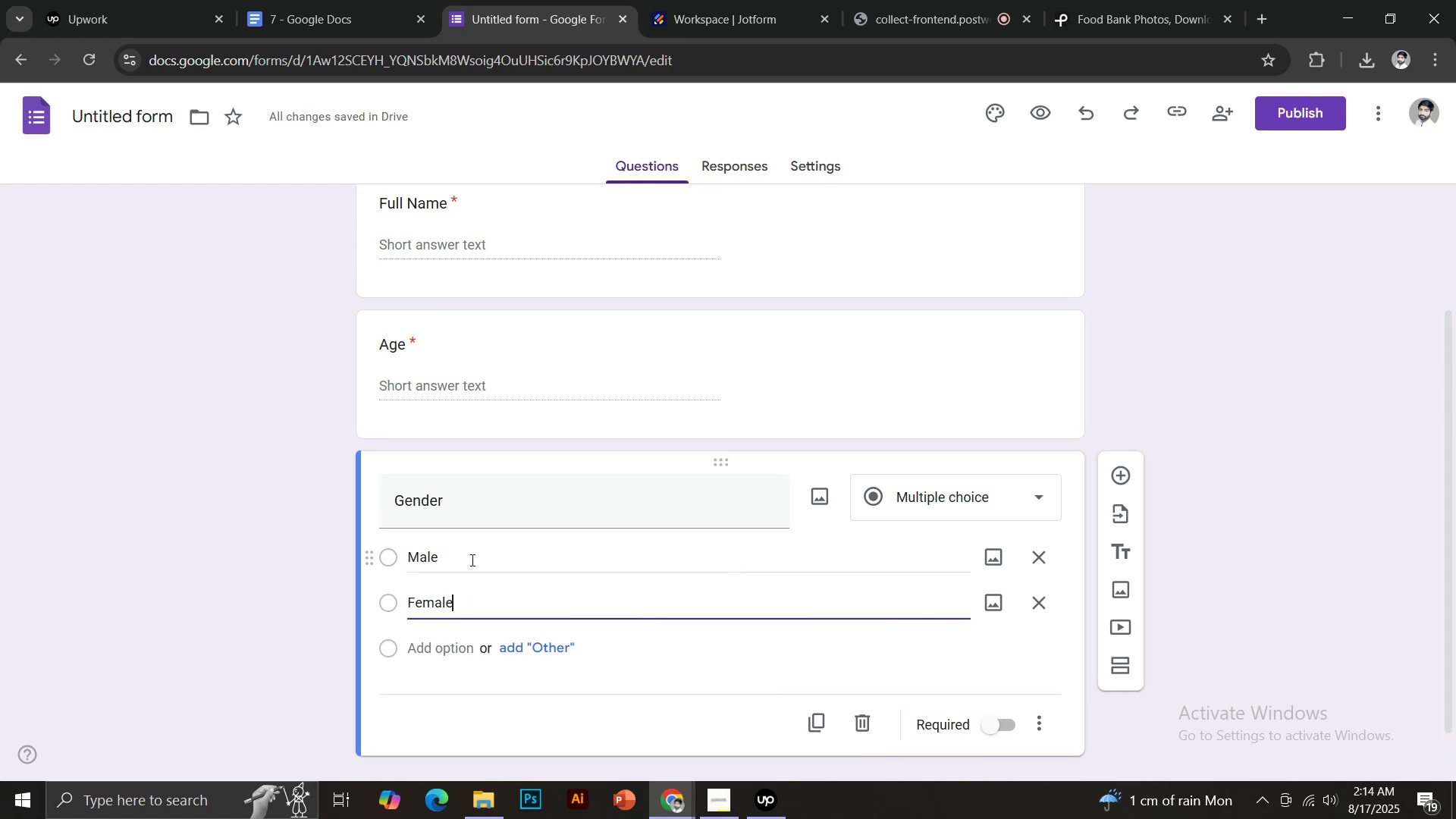 
key(Enter)
 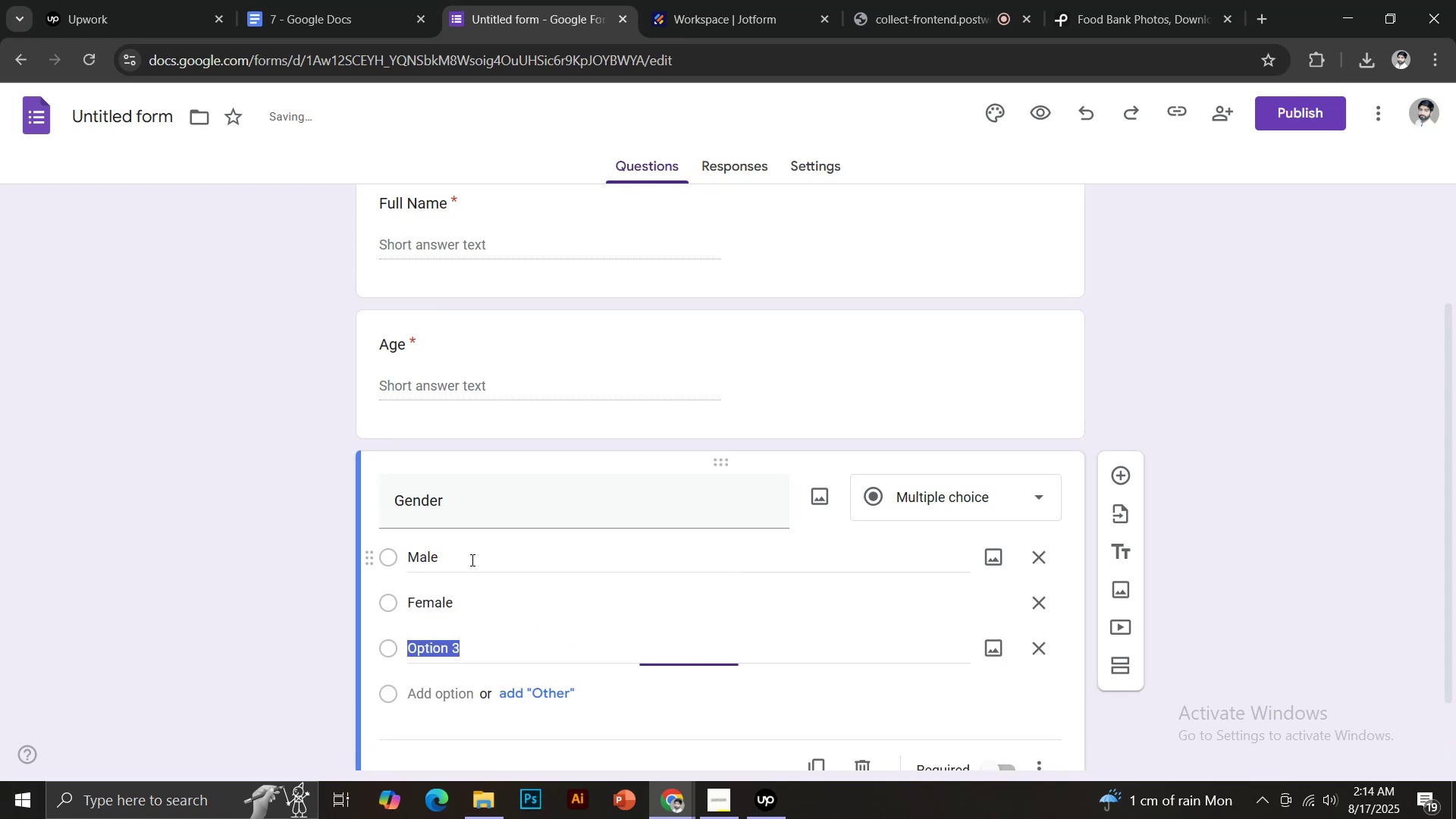 
type(Prefer not to say)
 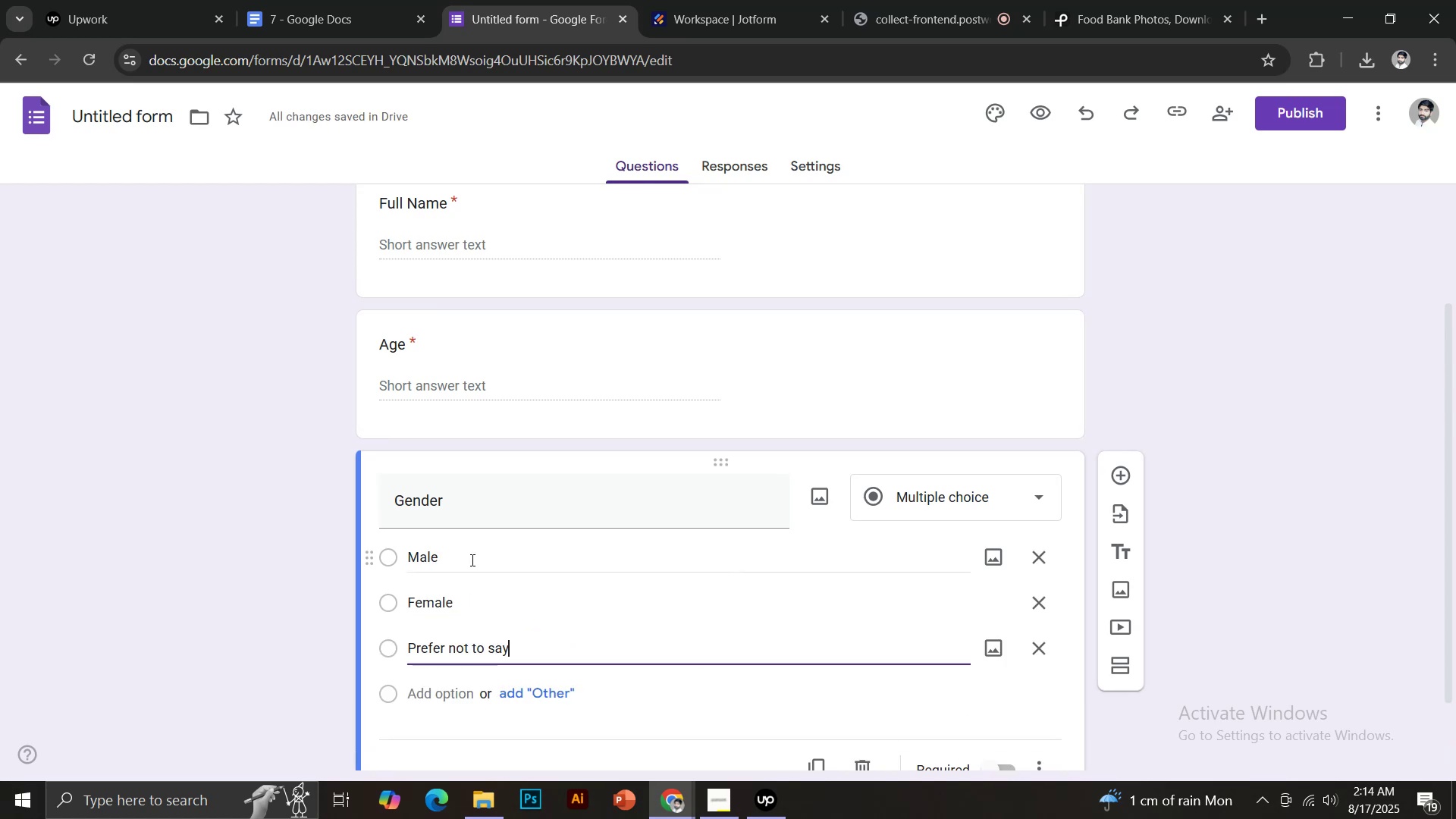 
key(Enter)
 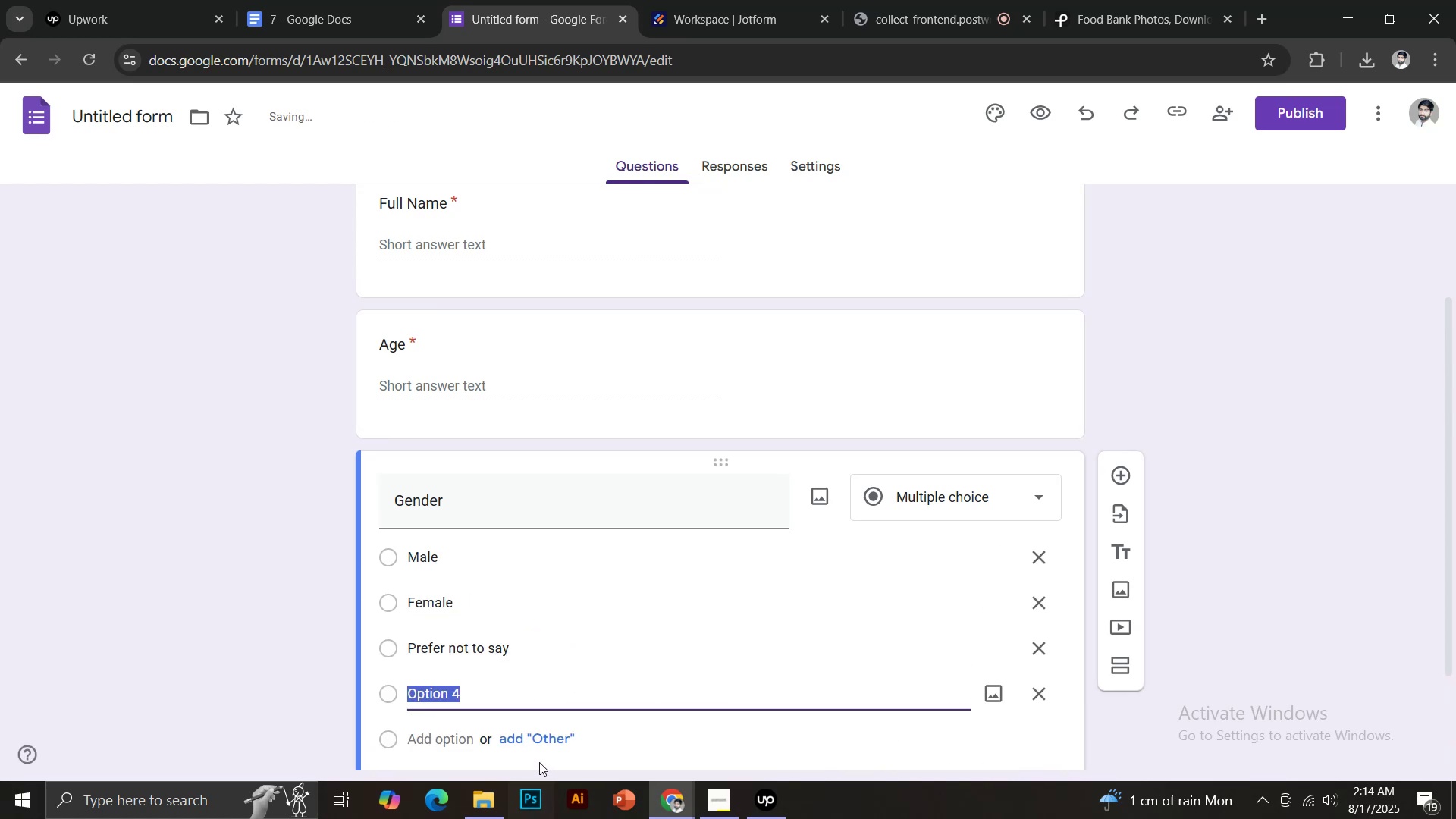 
left_click([1042, 683])
 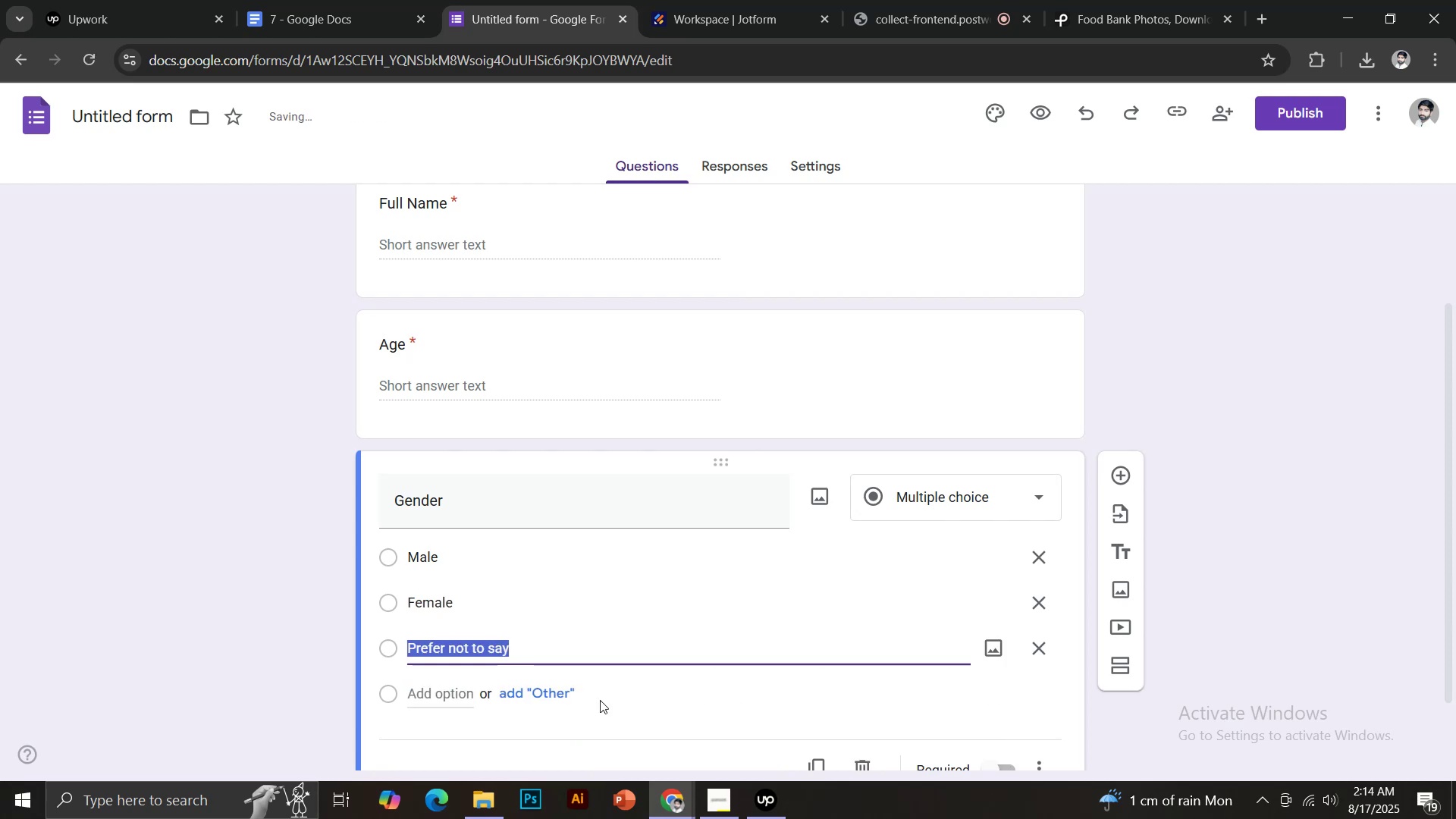 
left_click([560, 693])
 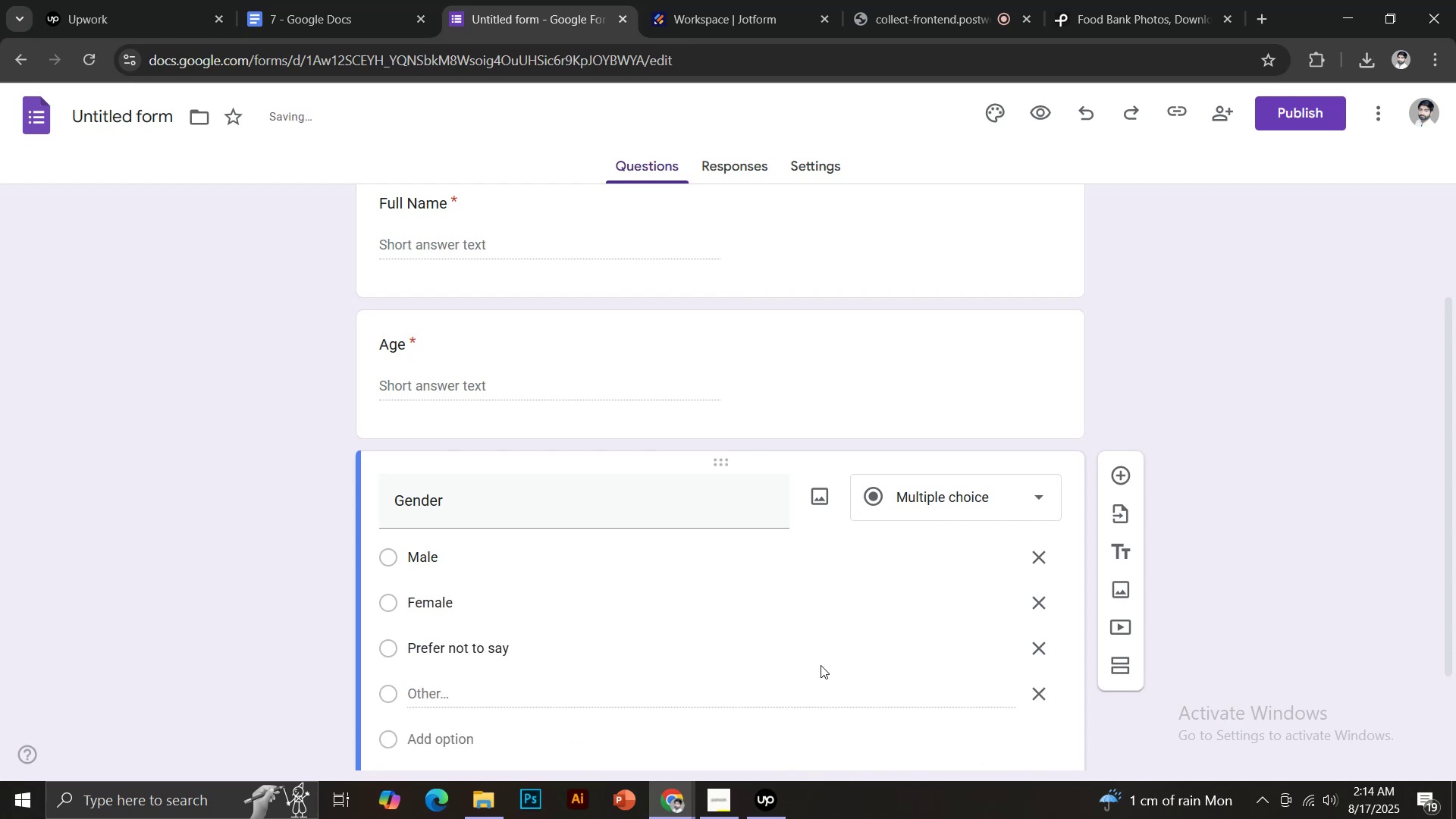 
scroll: coordinate [842, 640], scroll_direction: down, amount: 4.0
 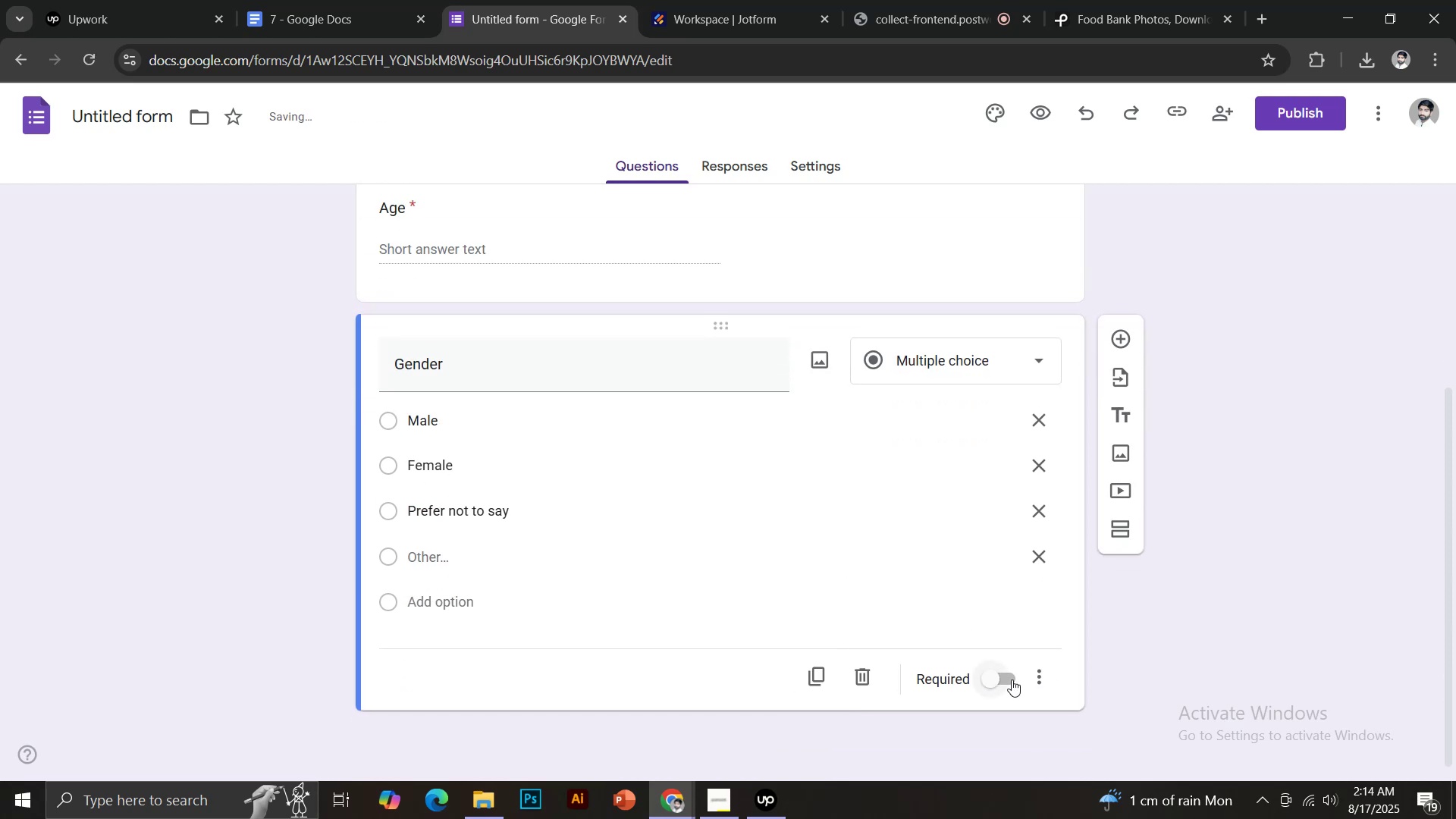 
left_click([1003, 680])
 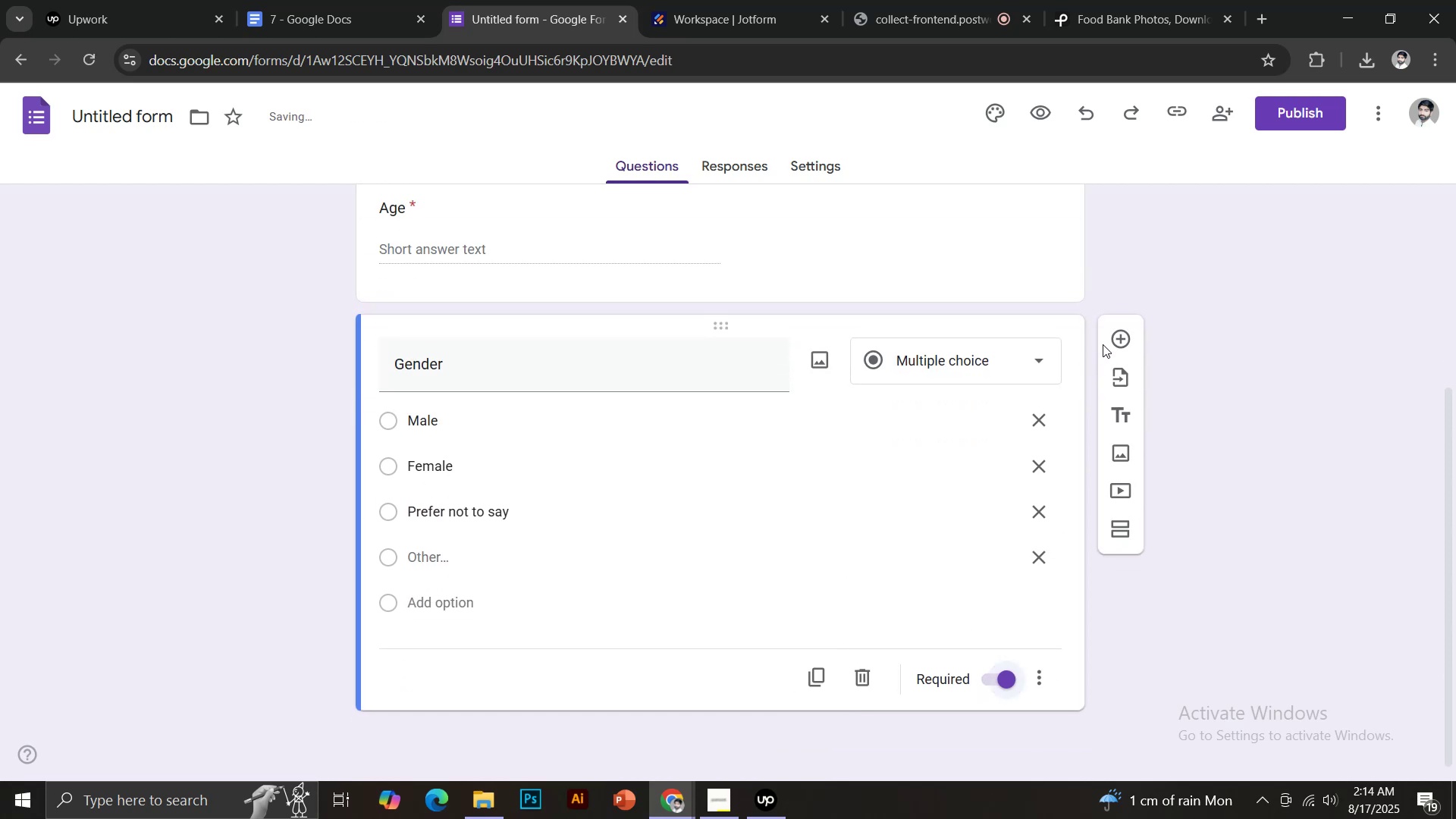 
left_click([1115, 339])
 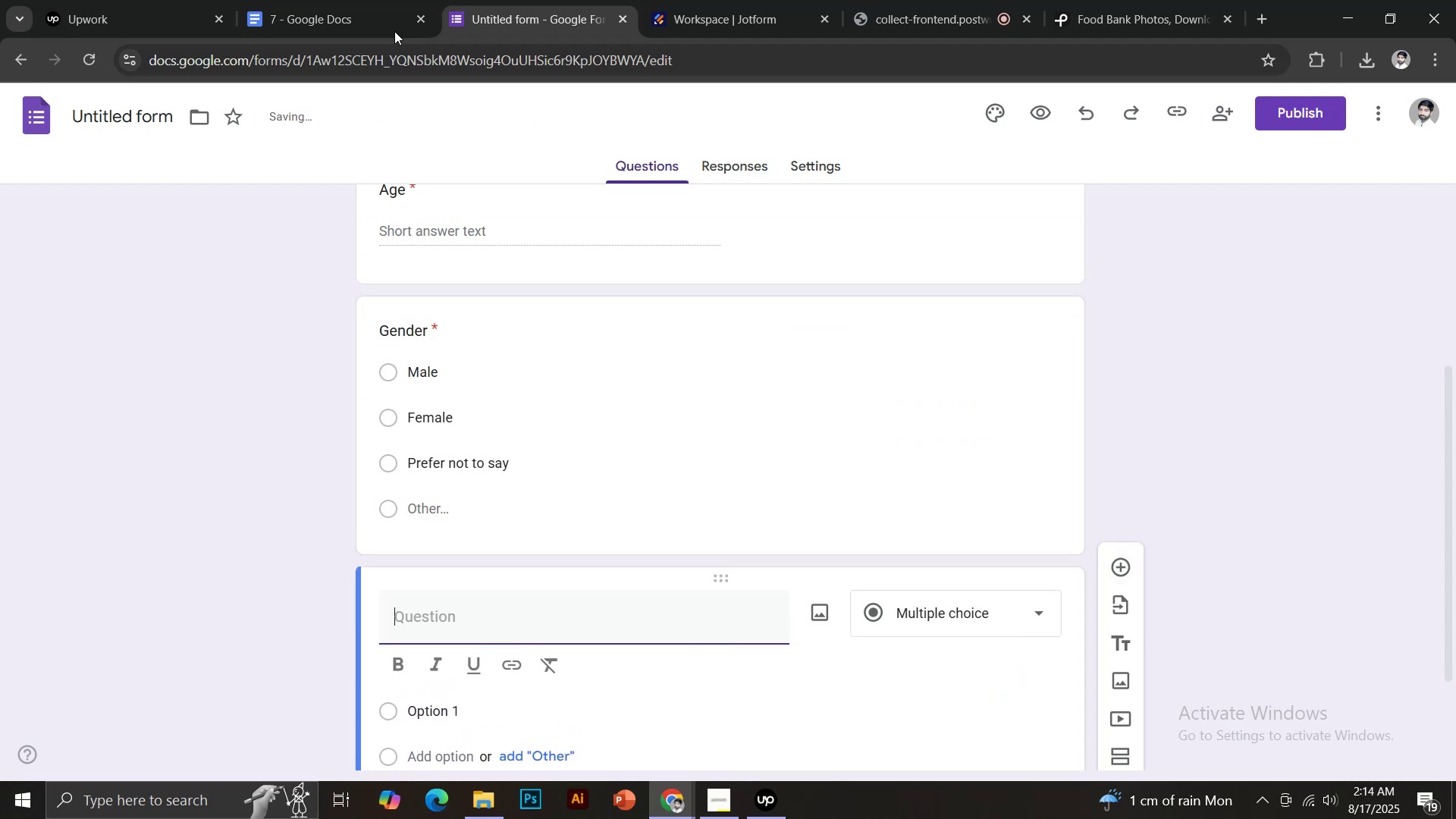 
left_click([335, 0])
 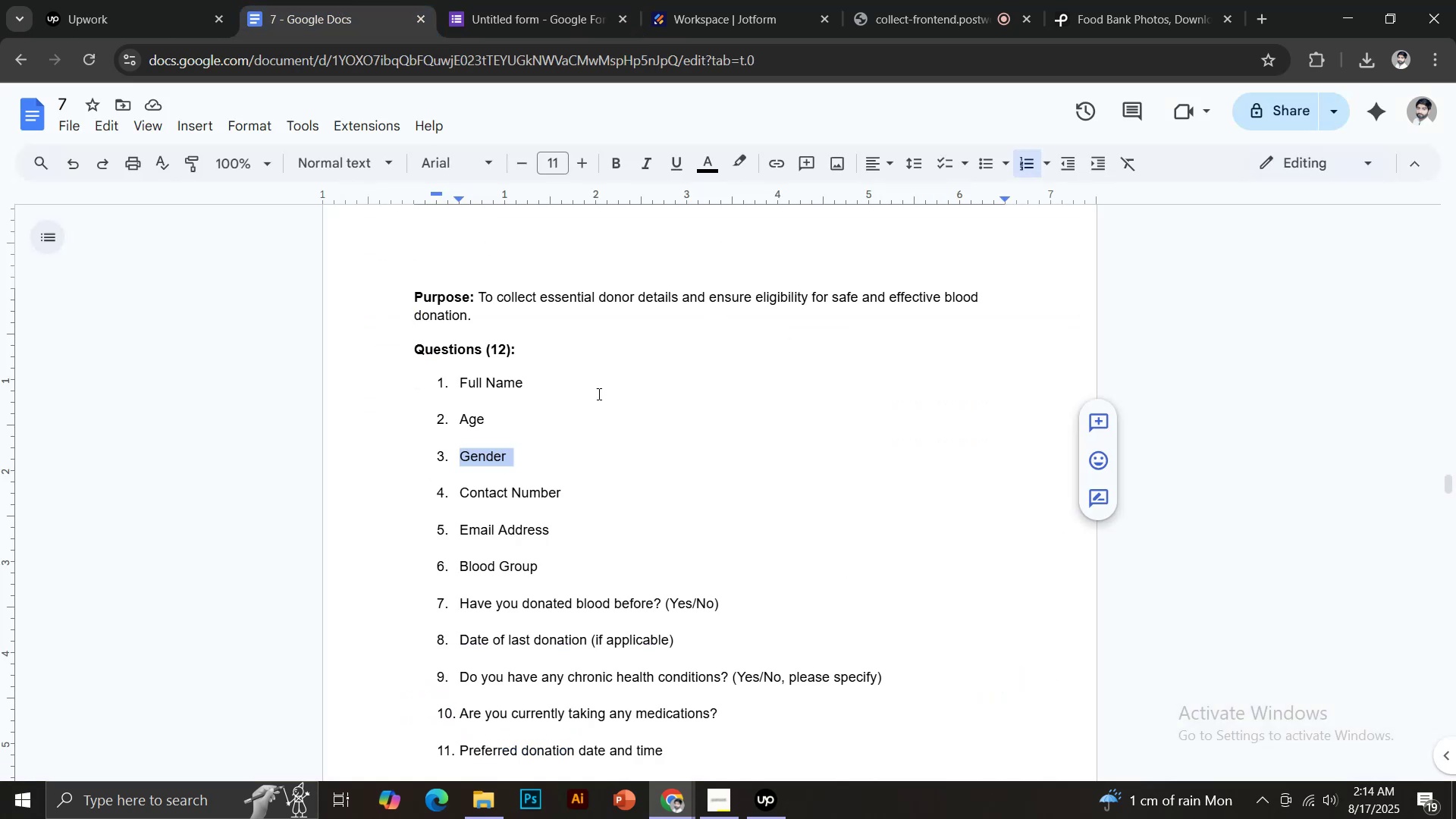 
scroll: coordinate [598, 393], scroll_direction: down, amount: 1.0
 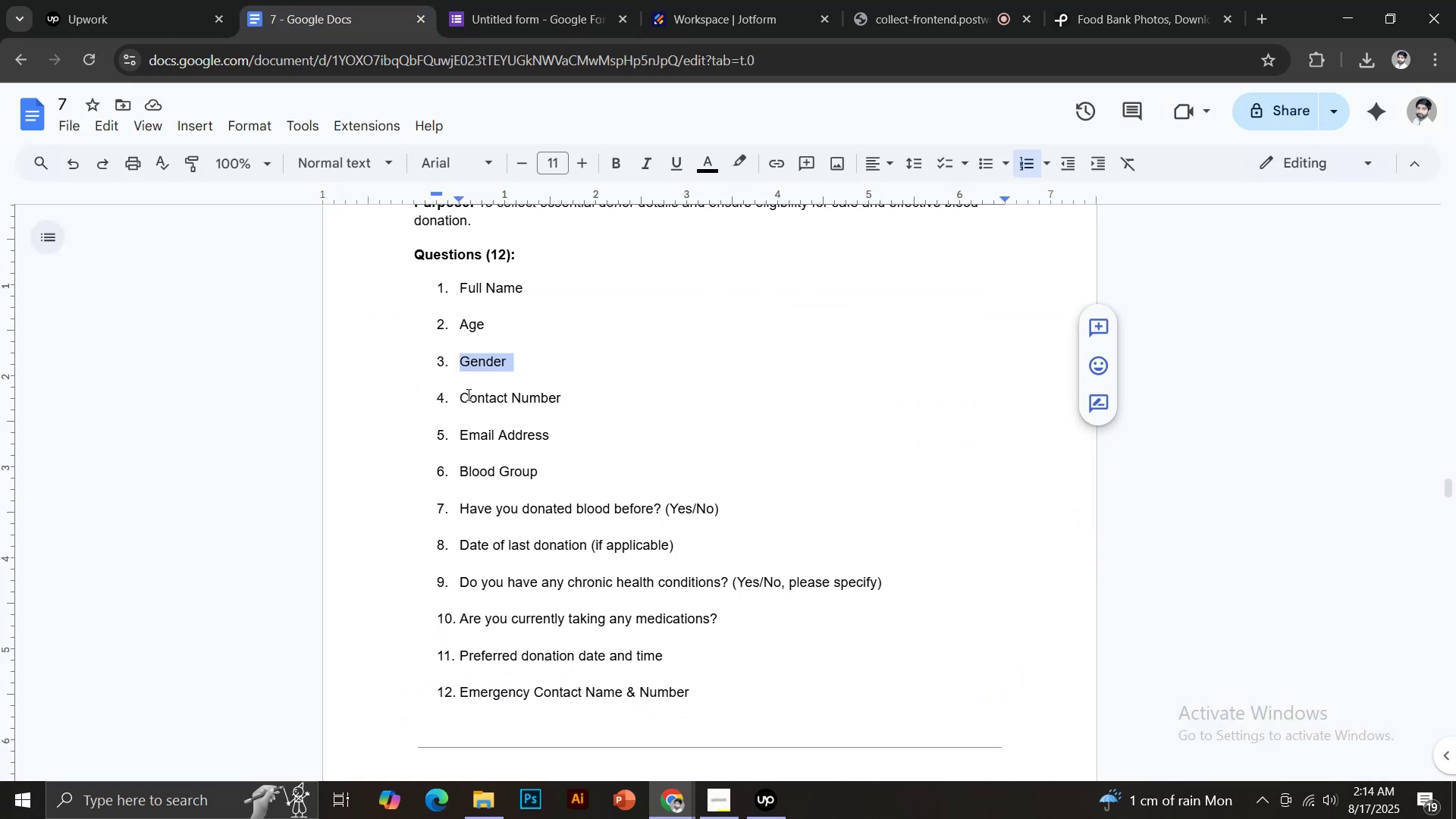 
left_click_drag(start_coordinate=[462, 396], to_coordinate=[565, 397])
 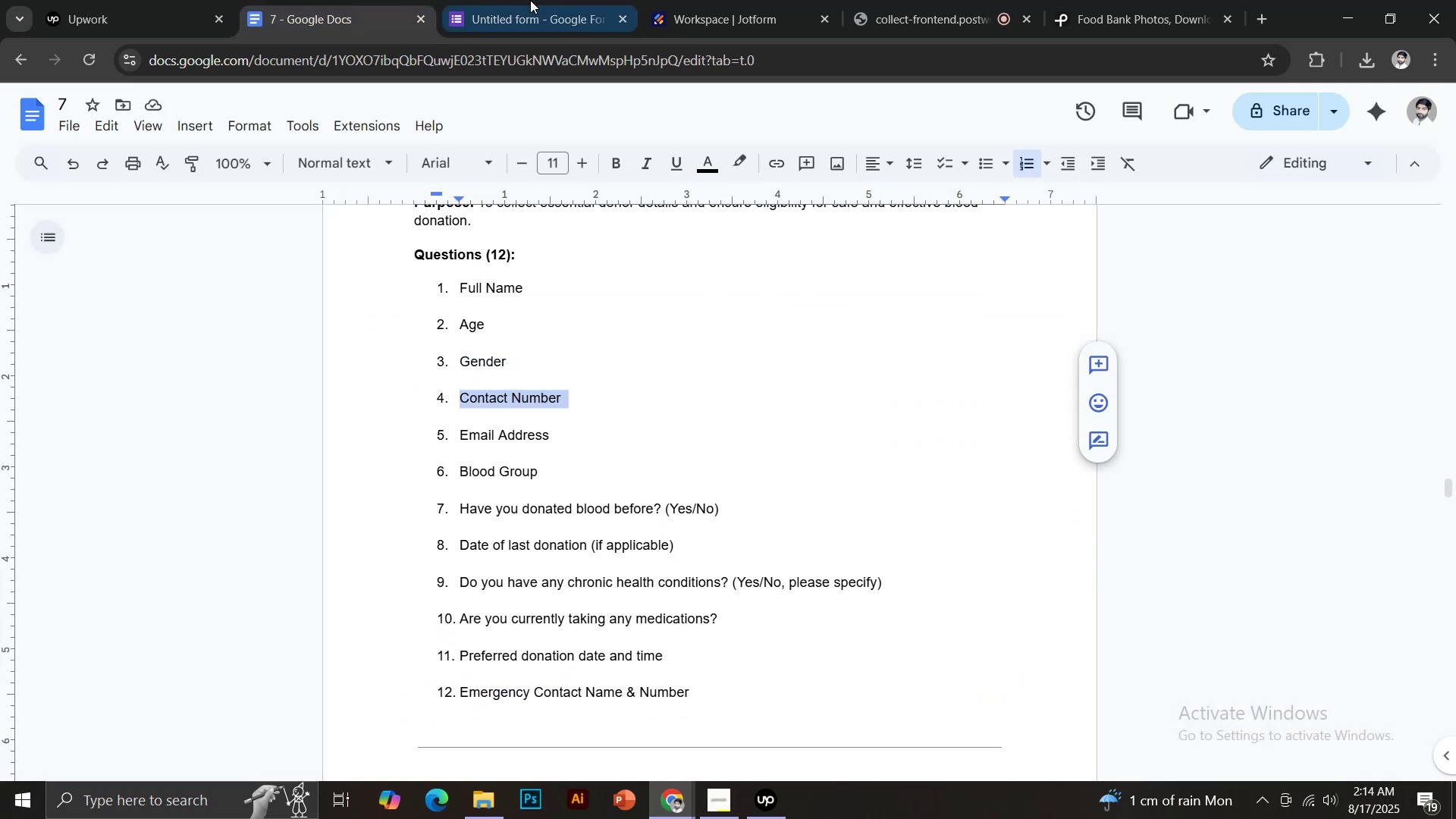 
key(Control+C)
 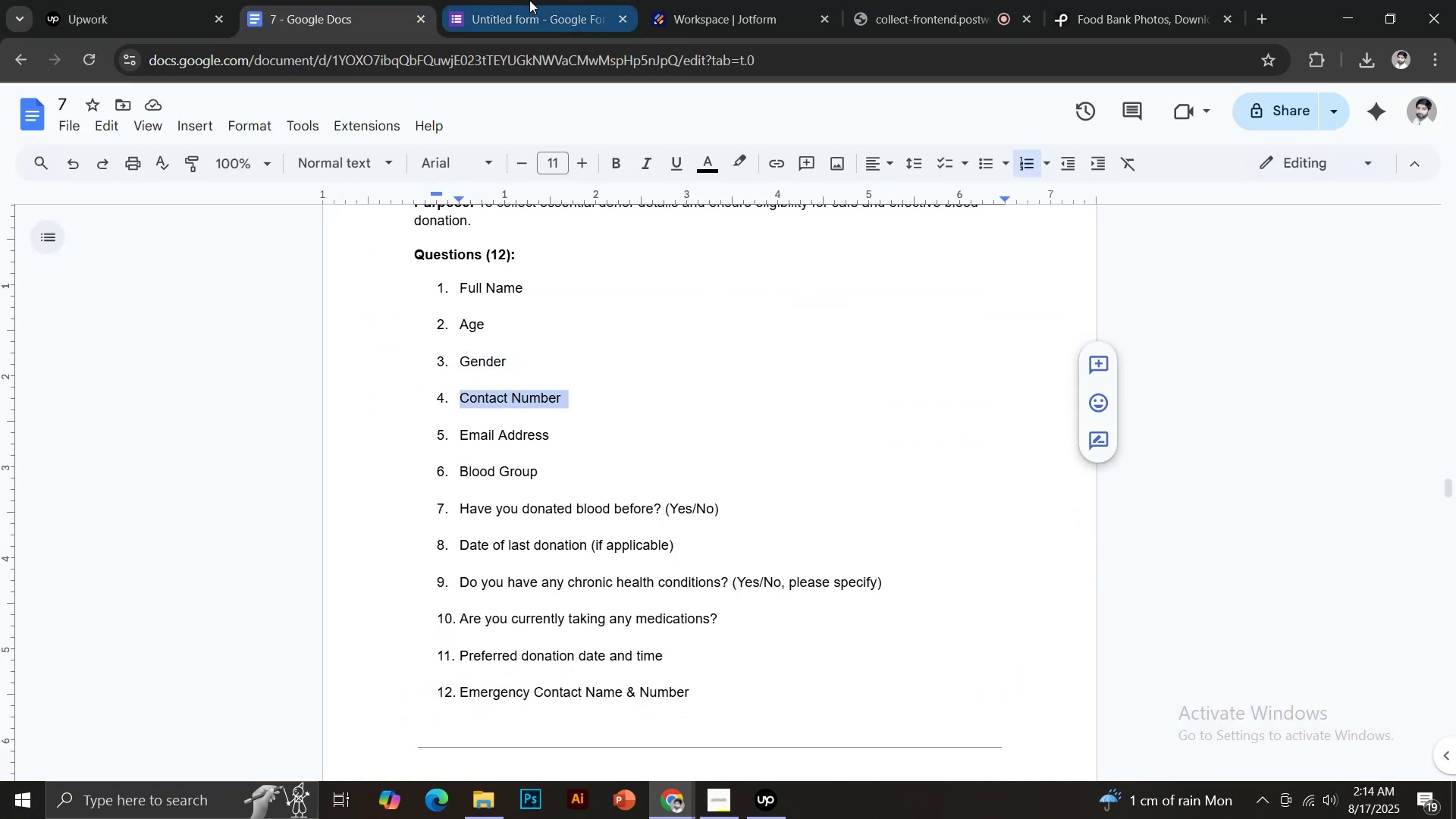 
left_click([529, 0])
 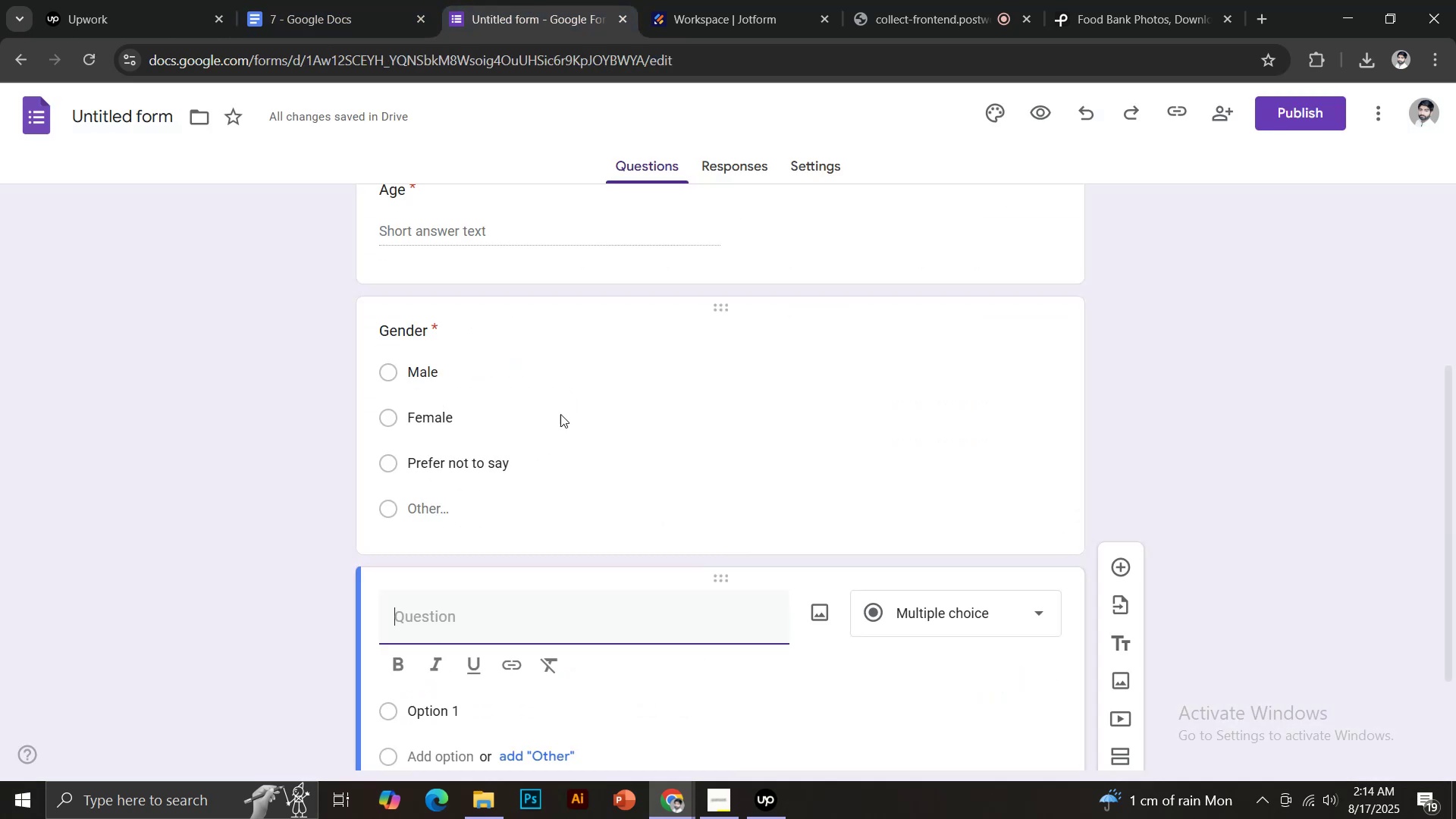 
key(Control+Shift+V)
 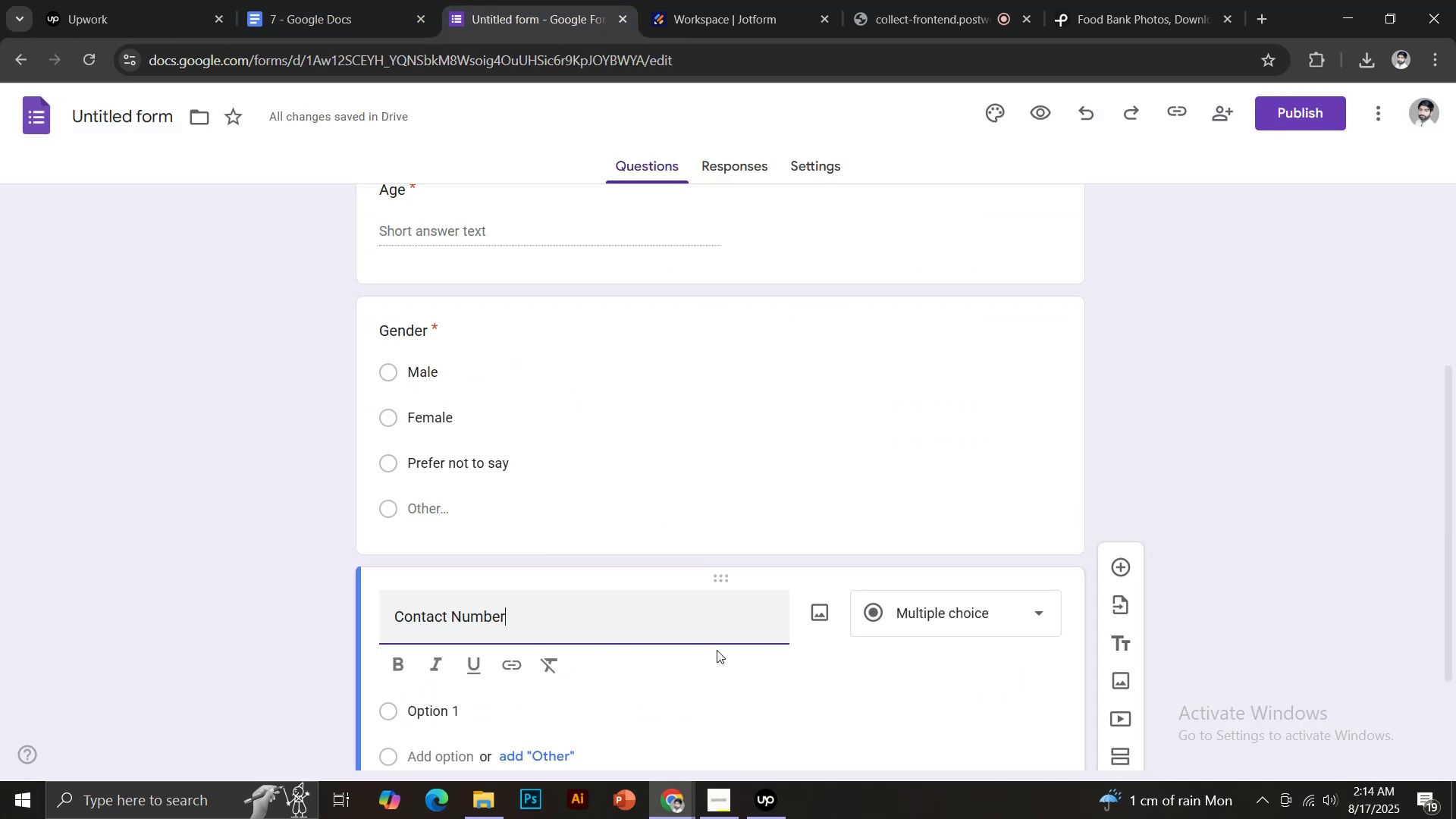 
scroll: coordinate [717, 650], scroll_direction: down, amount: 2.0
 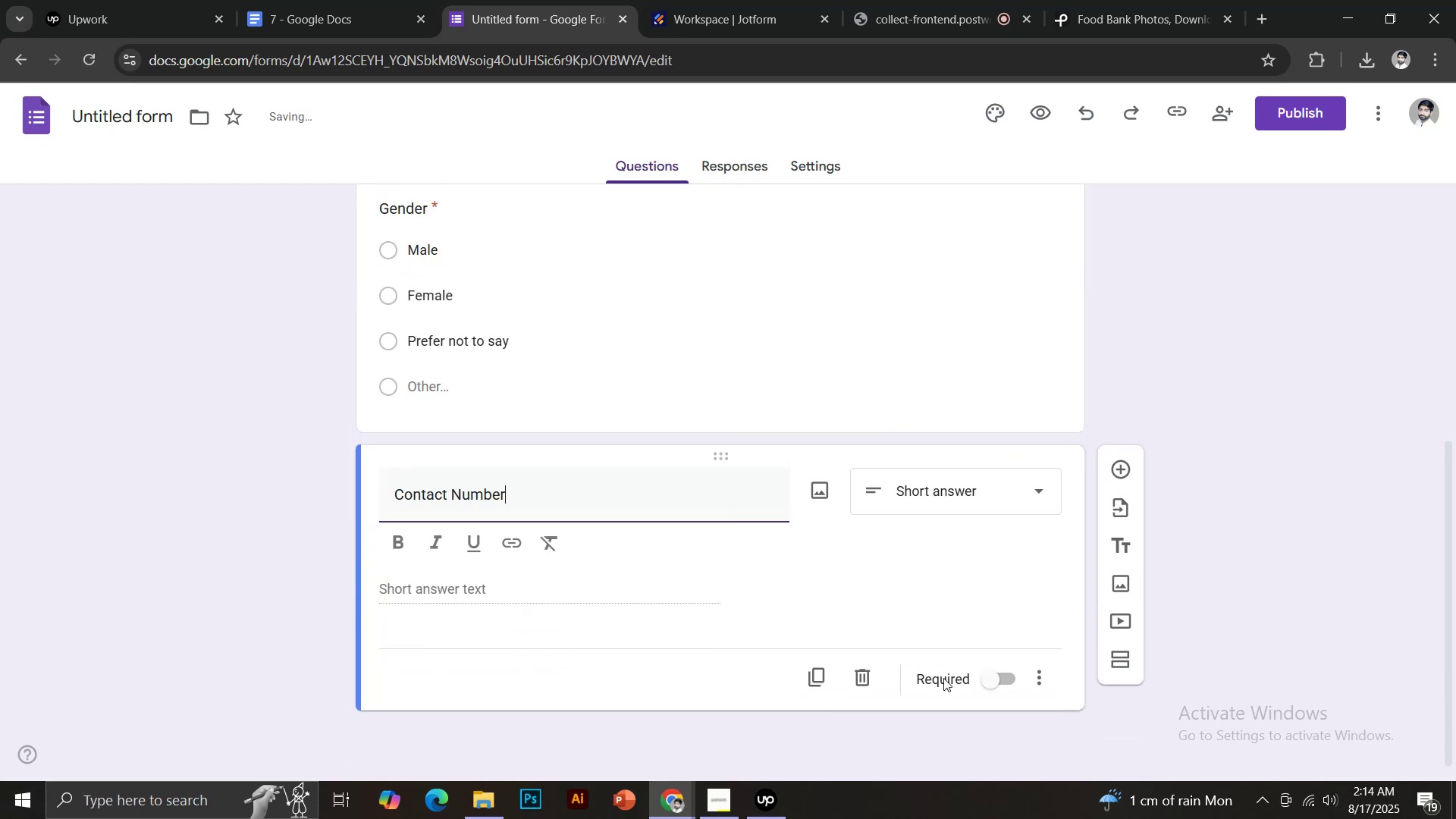 
left_click([993, 681])
 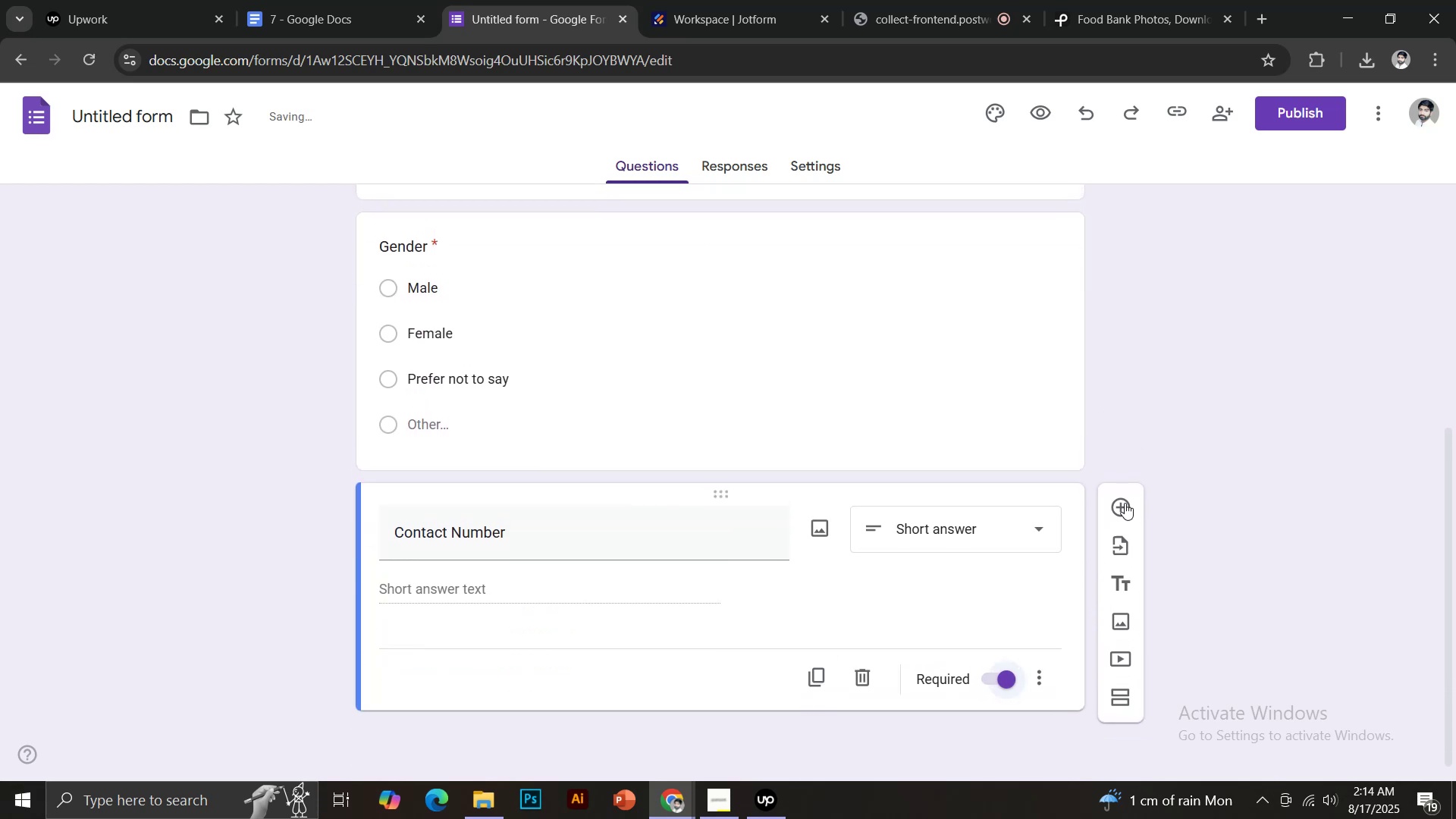 
left_click([1125, 500])
 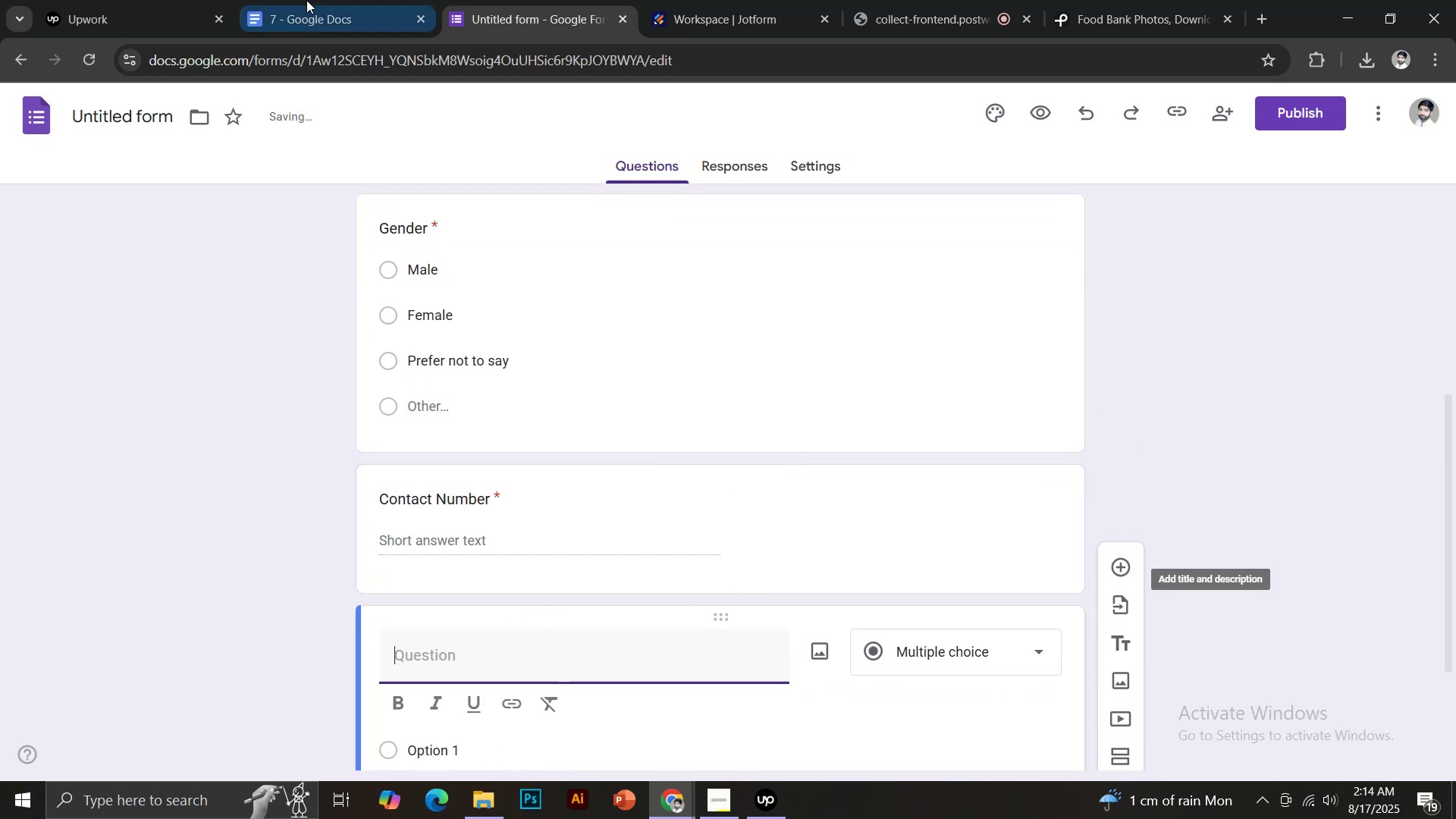 
left_click([306, 0])
 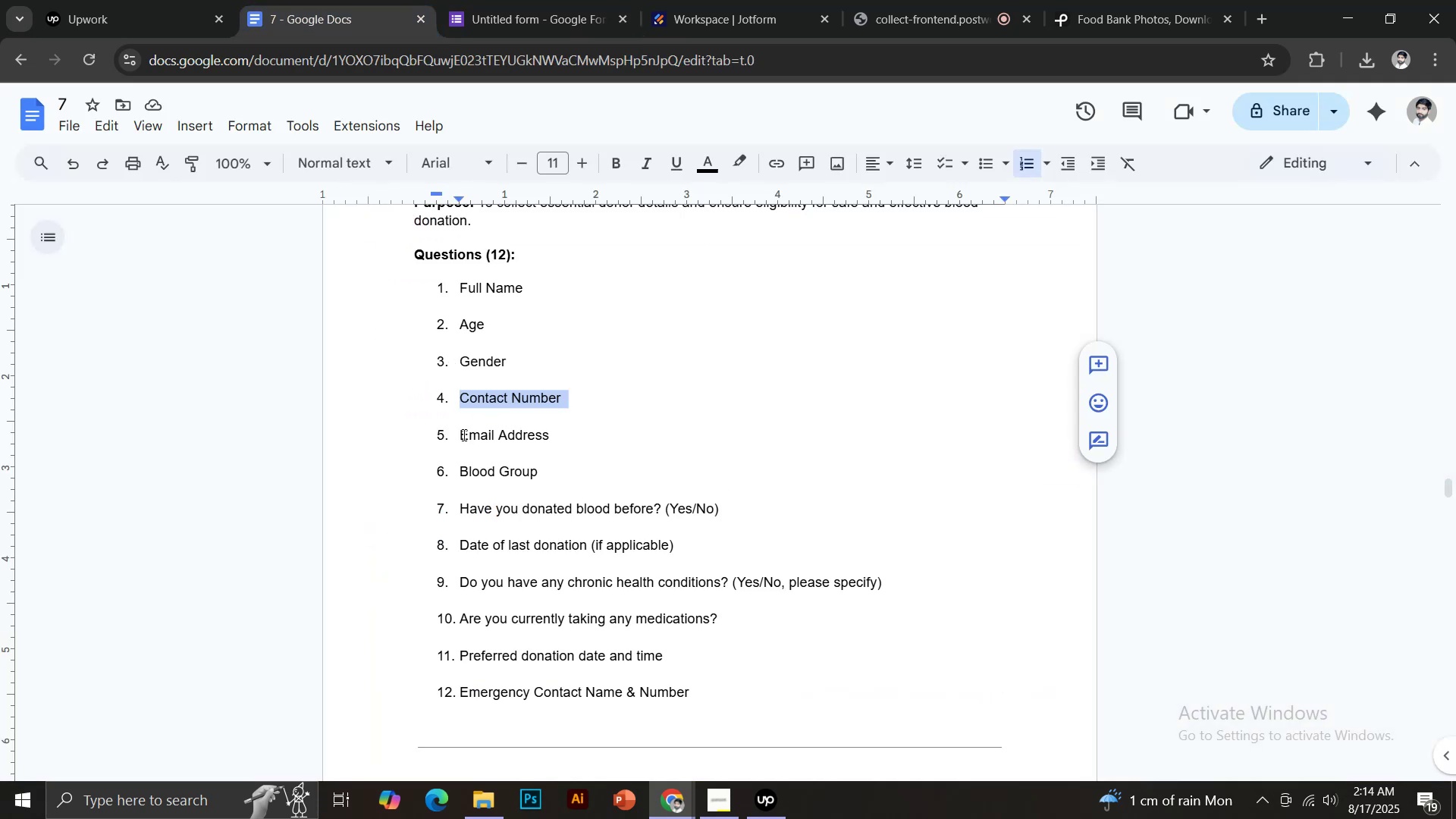 
left_click_drag(start_coordinate=[462, 435], to_coordinate=[554, 435])
 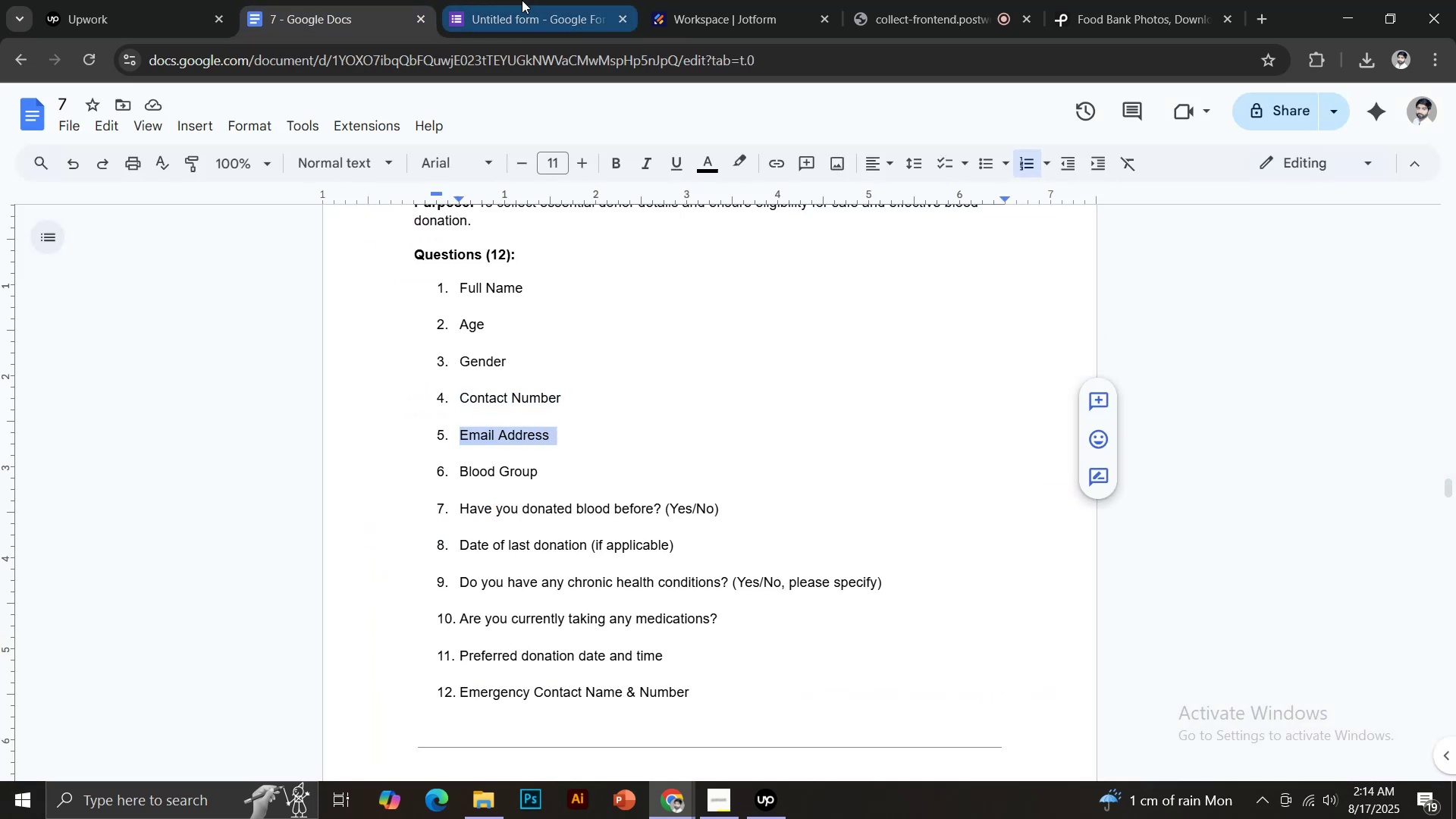 
key(Control+C)
 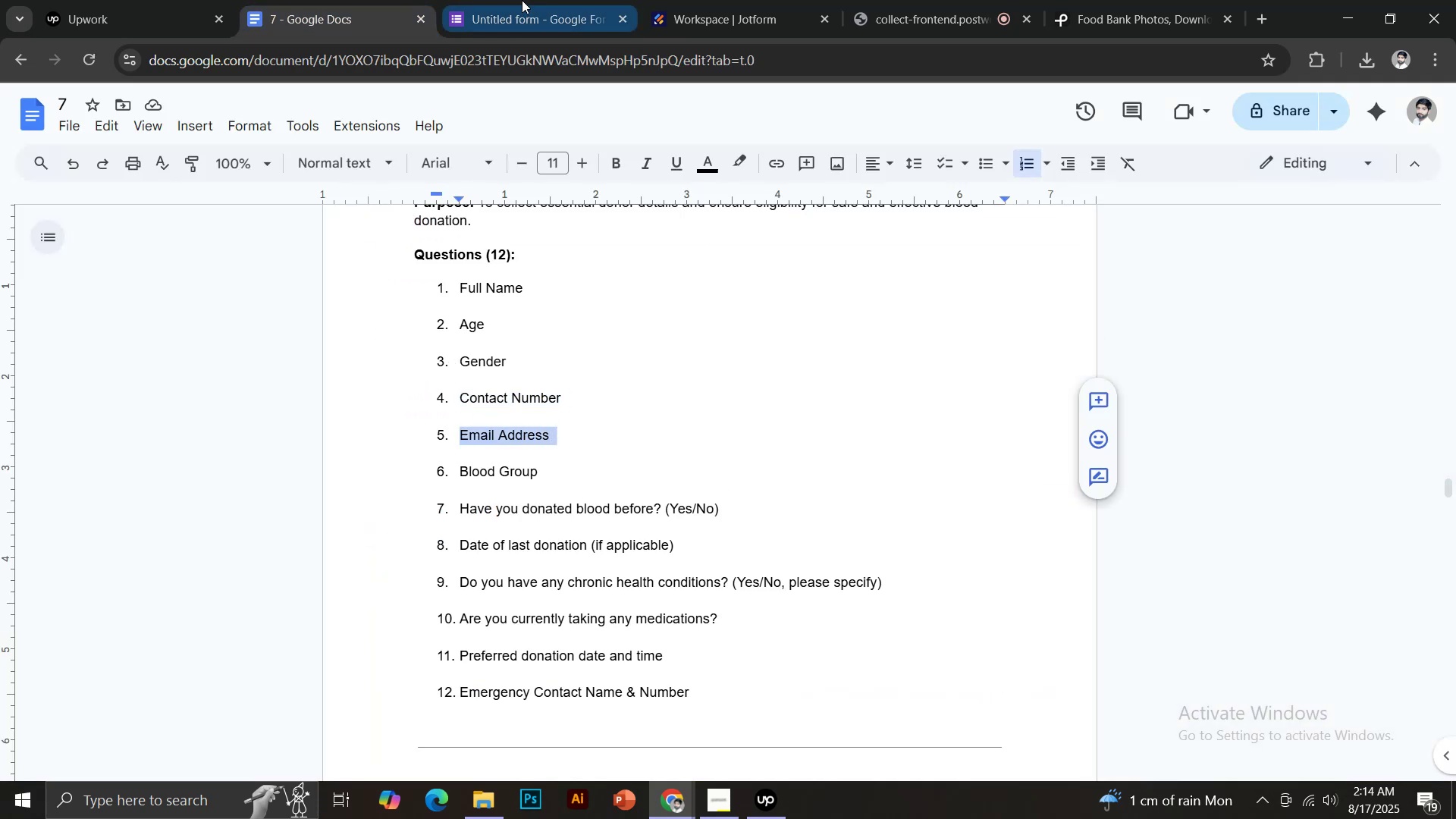 
left_click([522, 0])
 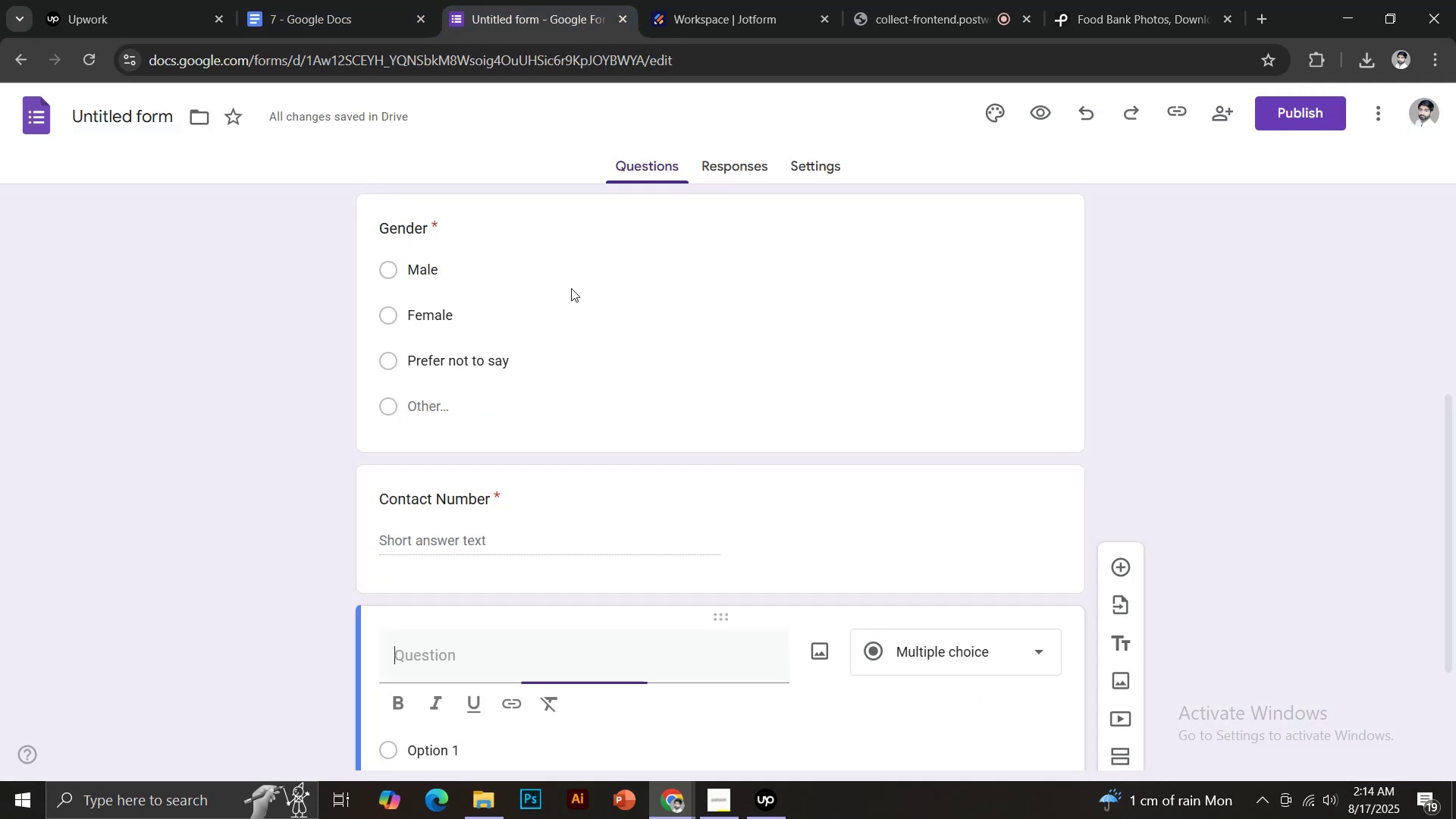 
key(Control+Shift+V)
 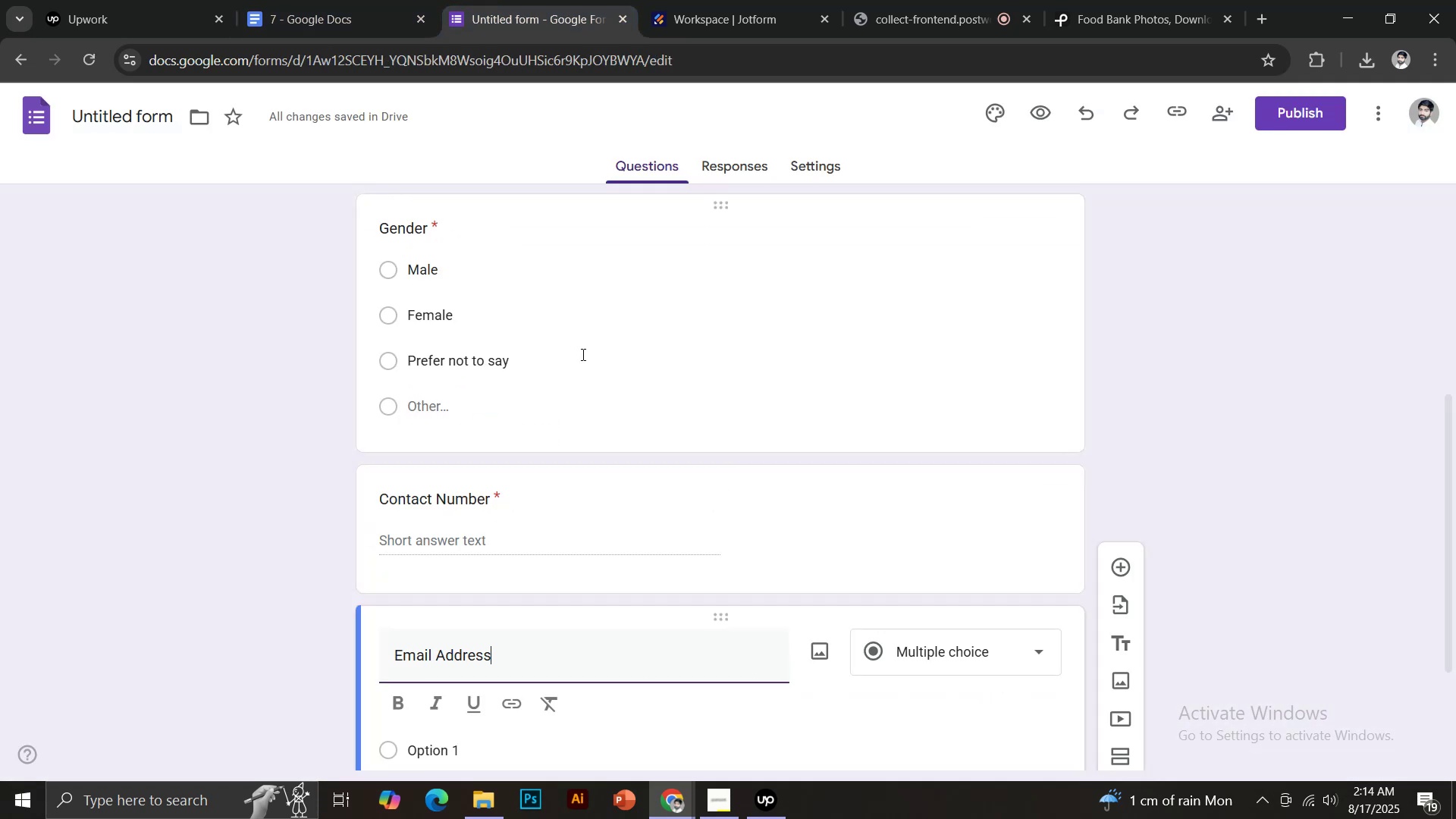 
scroll: coordinate [622, 369], scroll_direction: down, amount: 4.0
 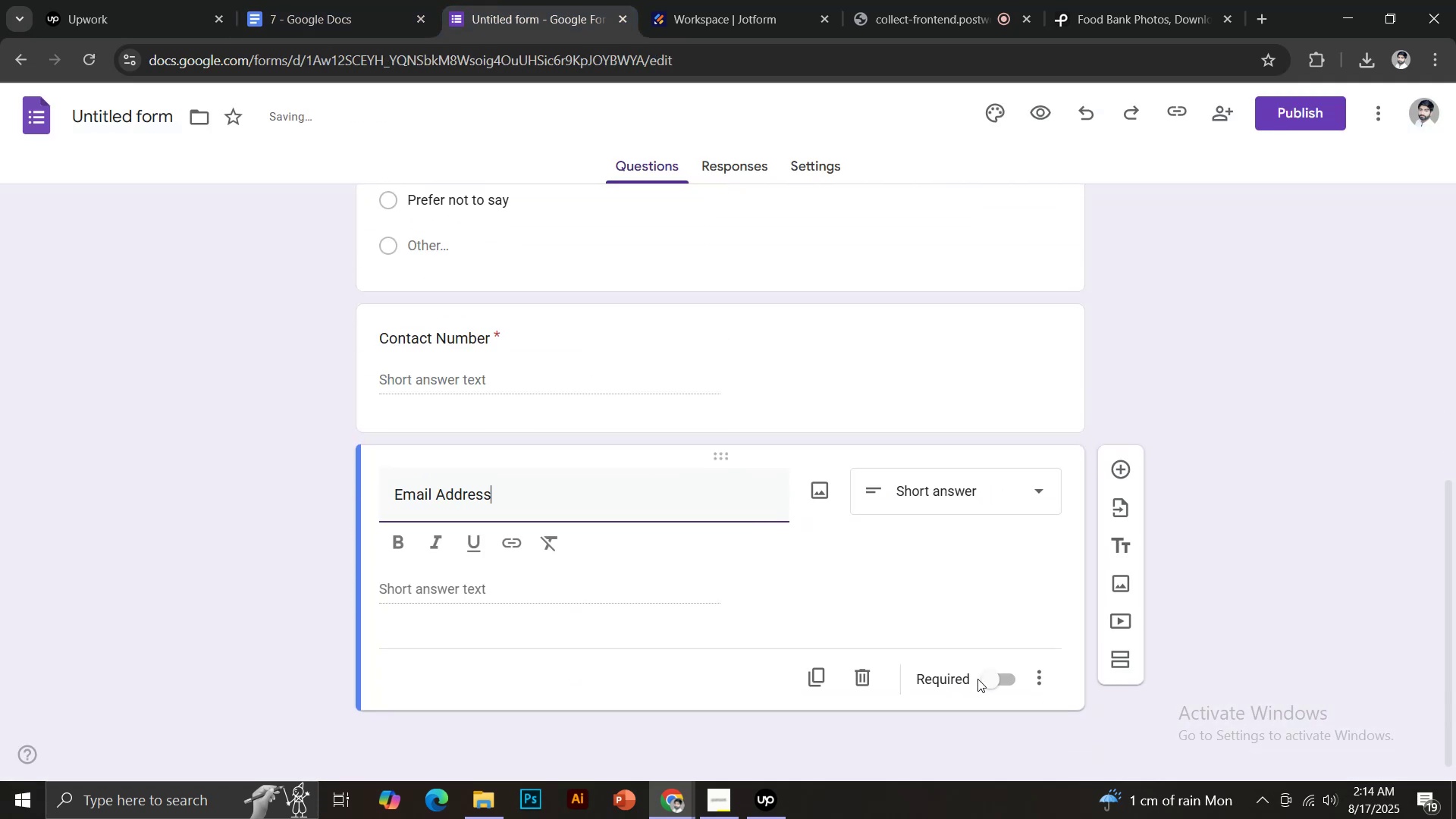 
left_click([990, 684])
 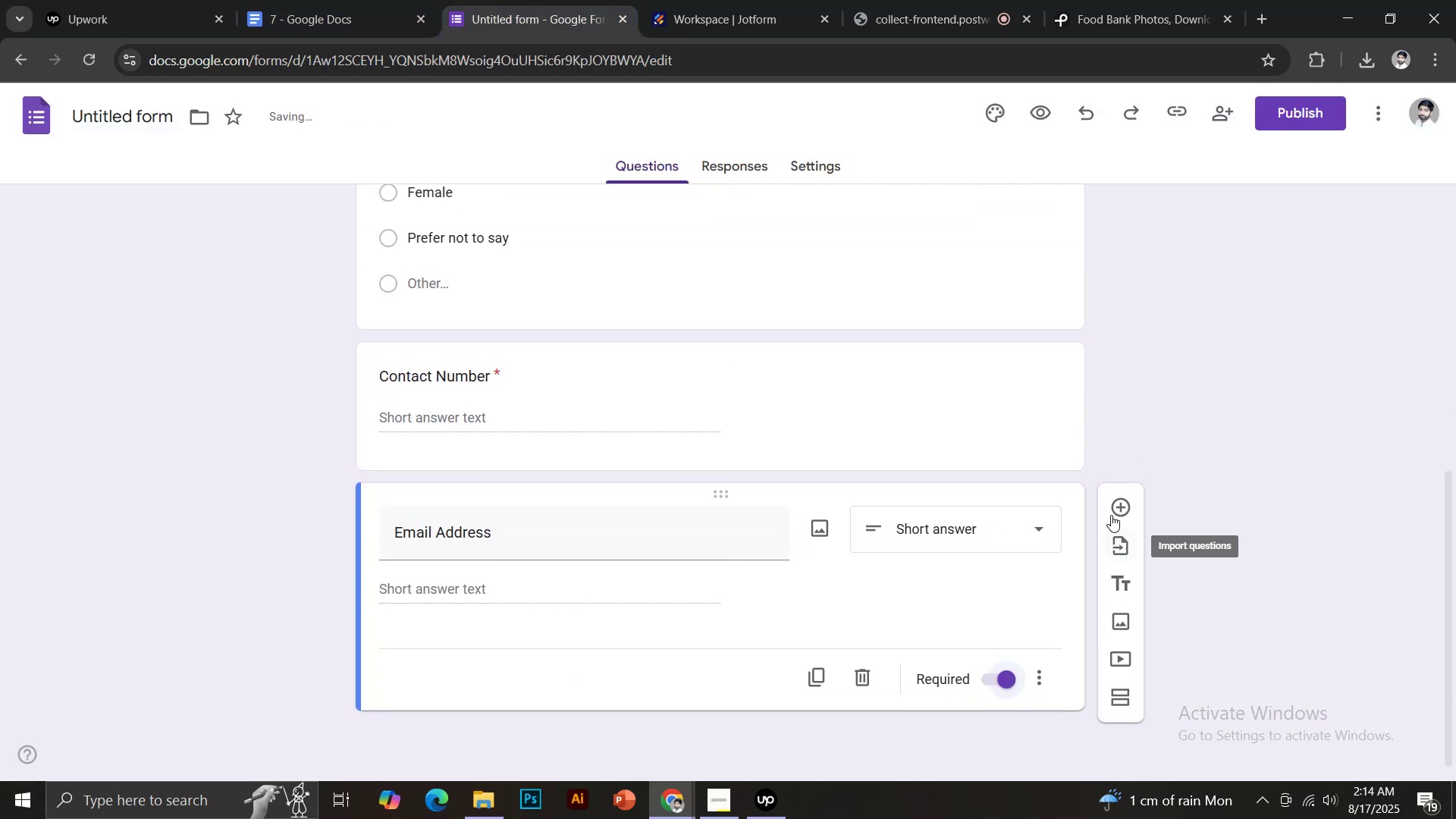 
left_click([1107, 510])
 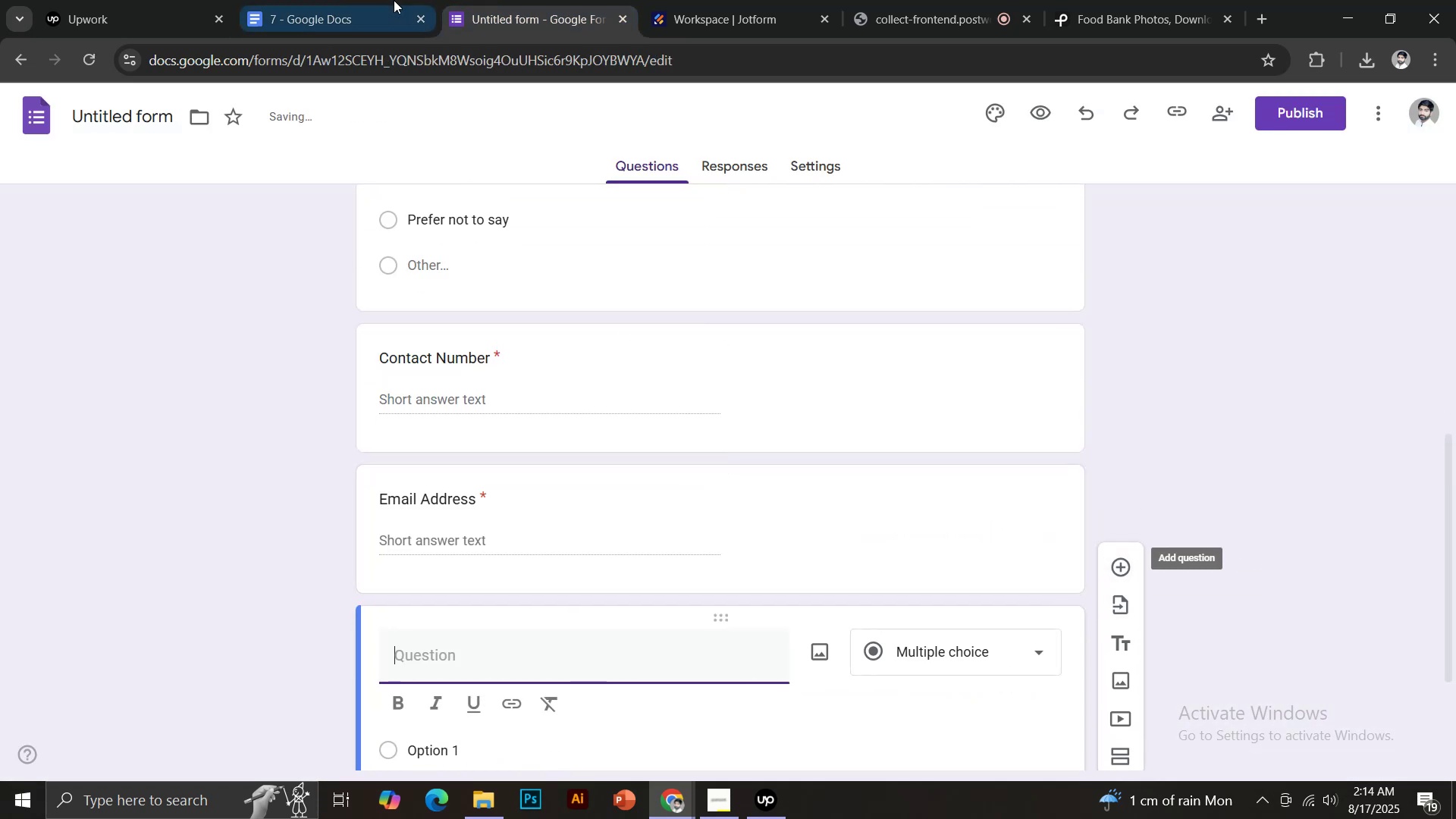 
left_click([358, 0])
 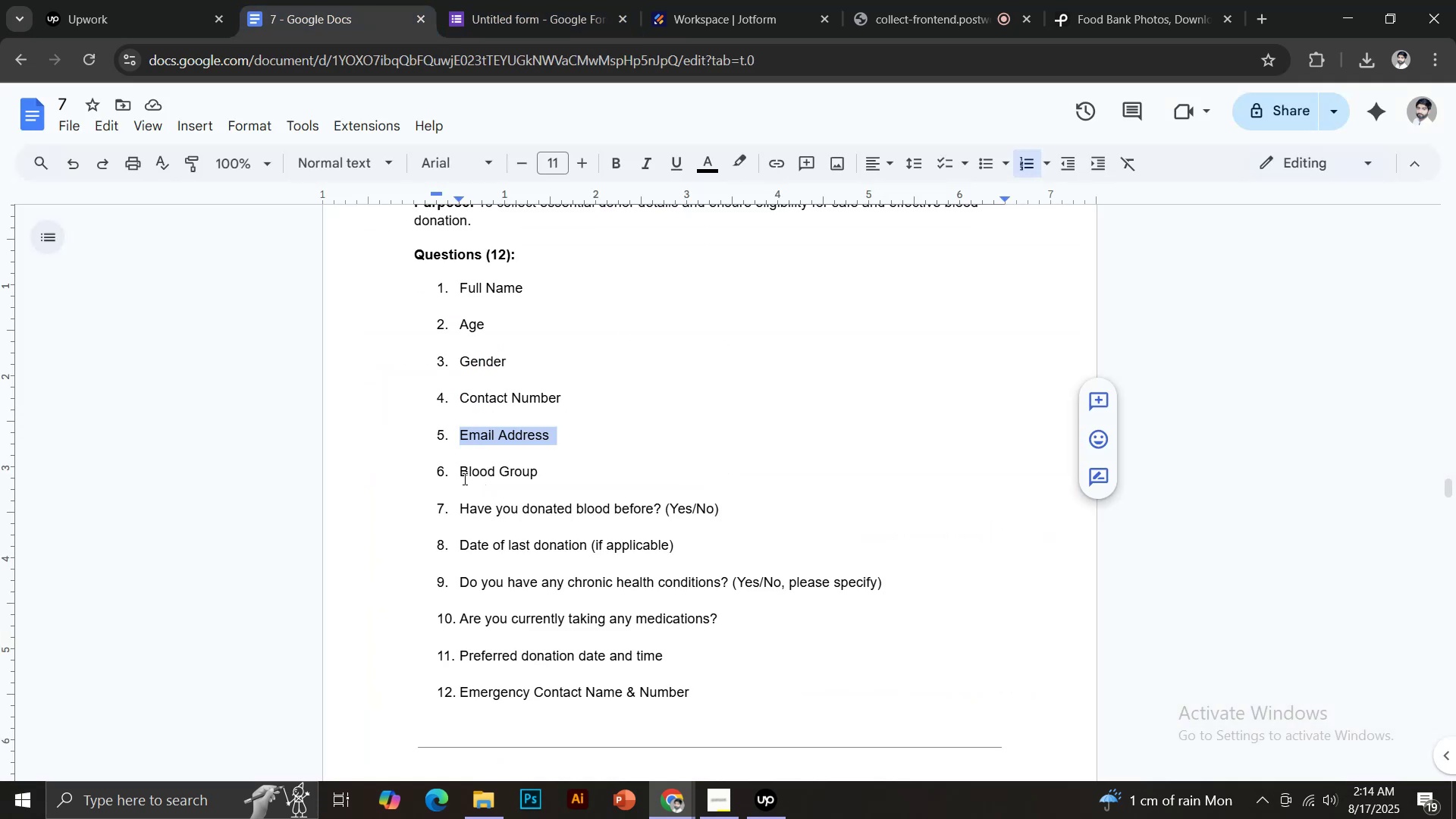 
left_click_drag(start_coordinate=[460, 475], to_coordinate=[537, 474])
 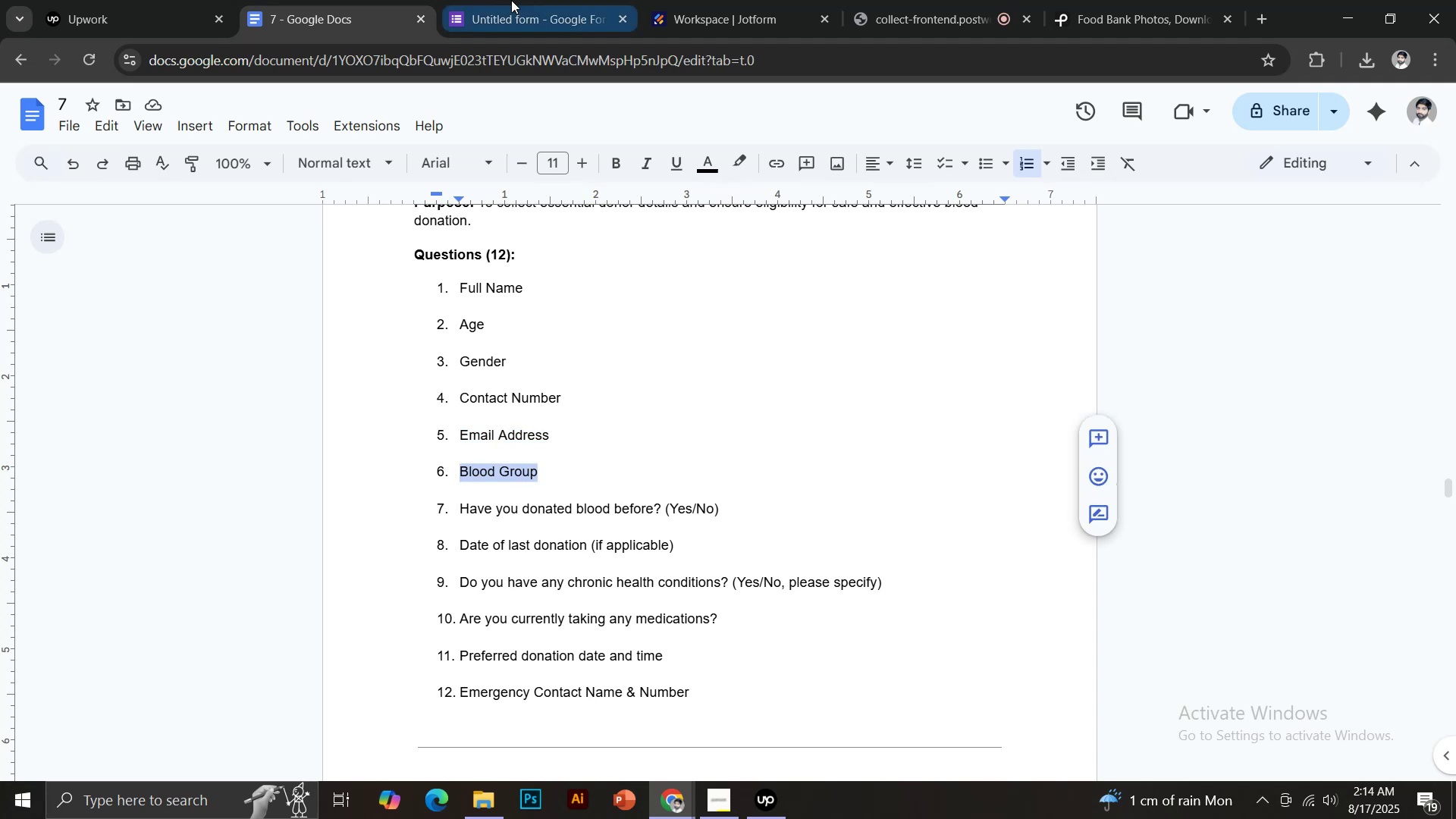 
key(Control+C)
 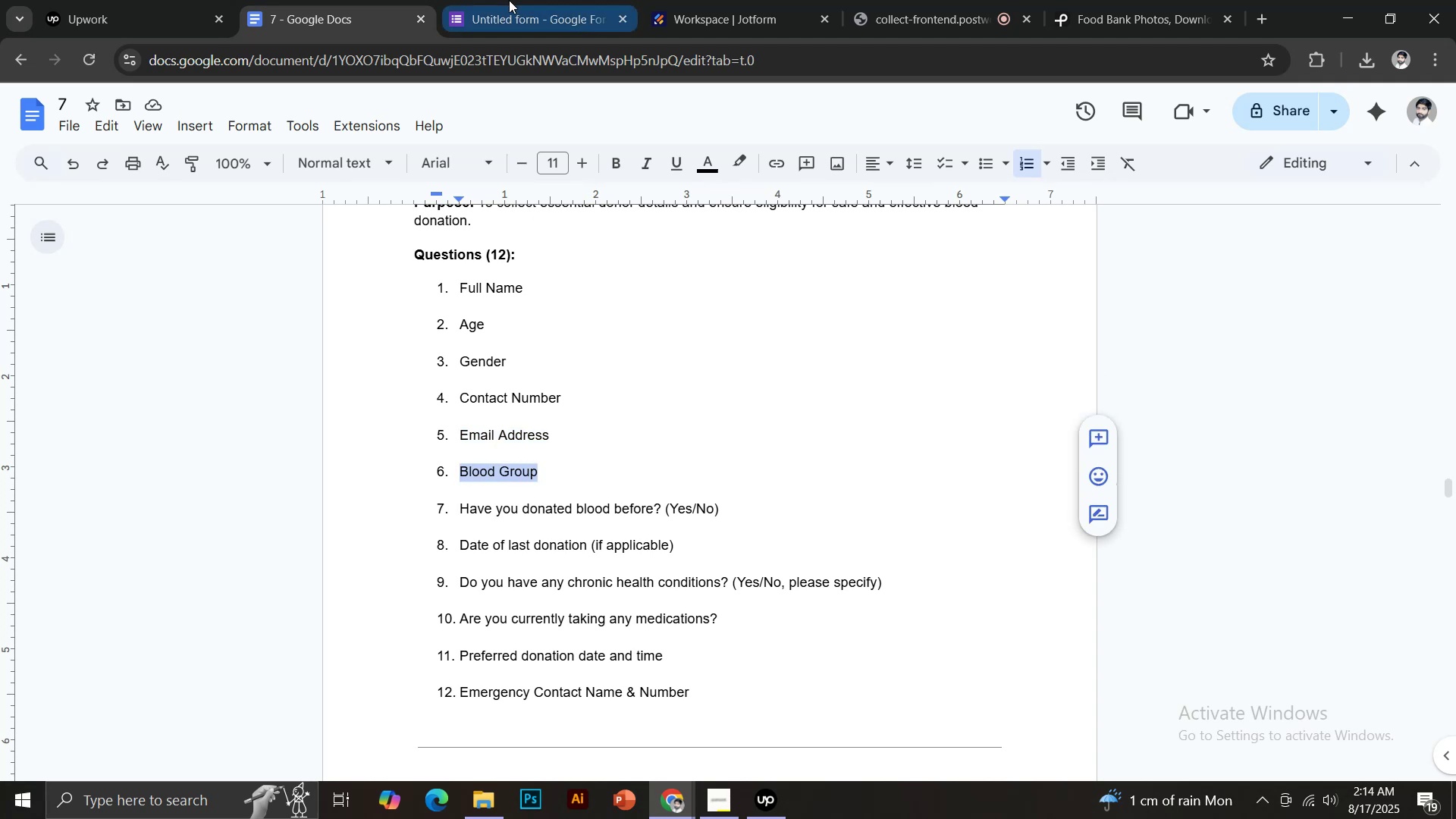 
left_click([507, 0])
 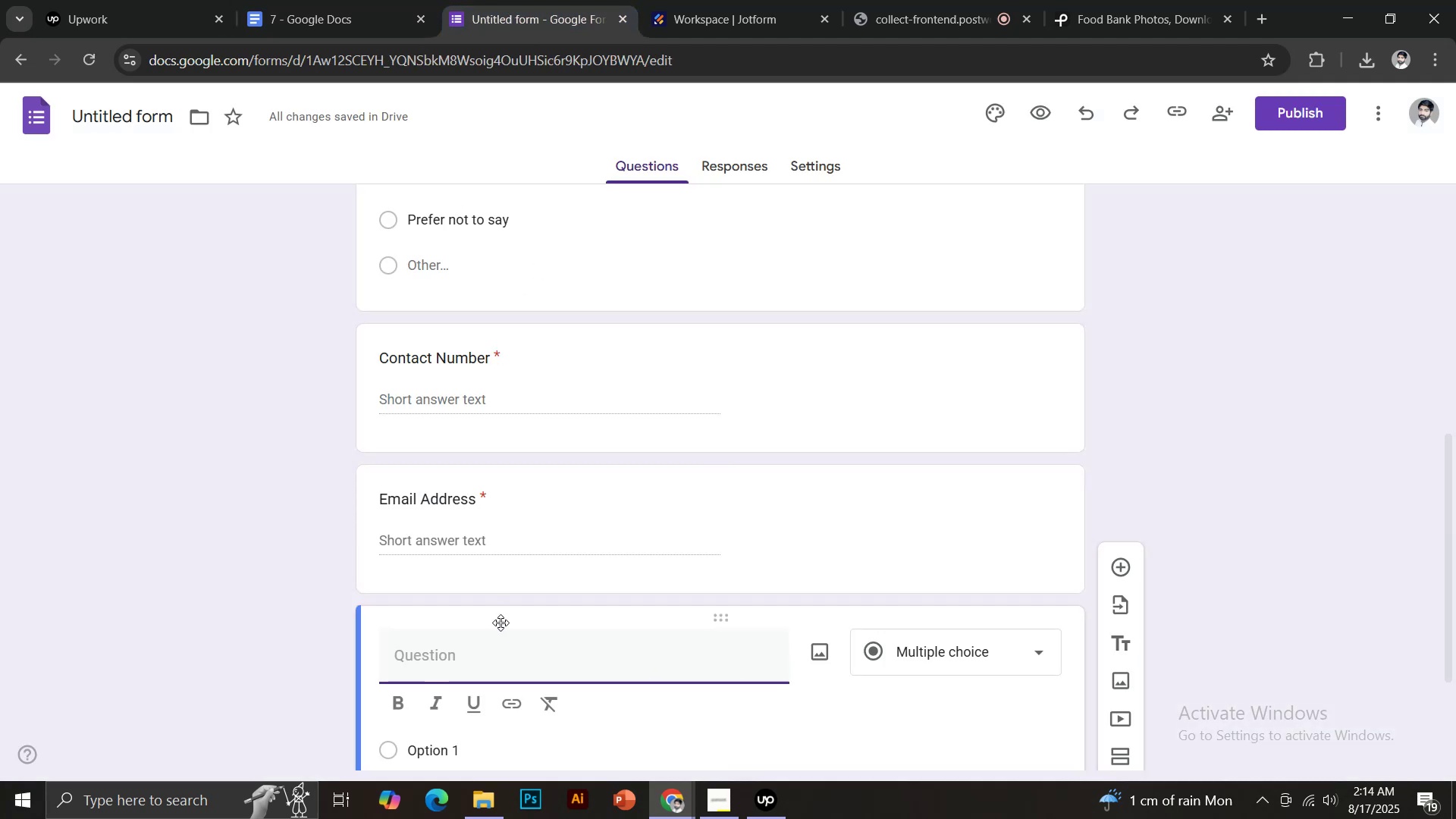 
key(Control+Shift+V)
 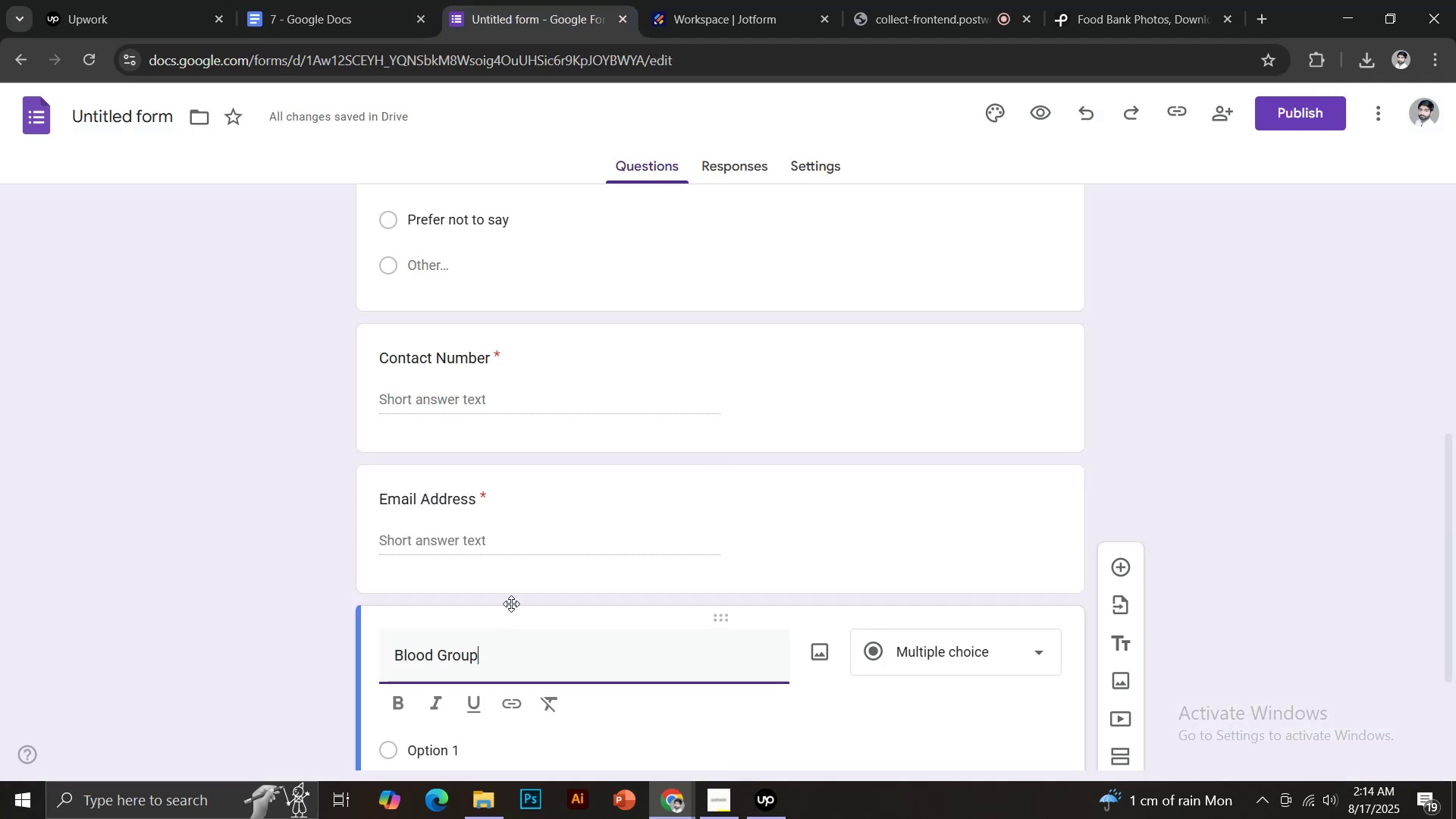 
scroll: coordinate [588, 592], scroll_direction: down, amount: 3.0
 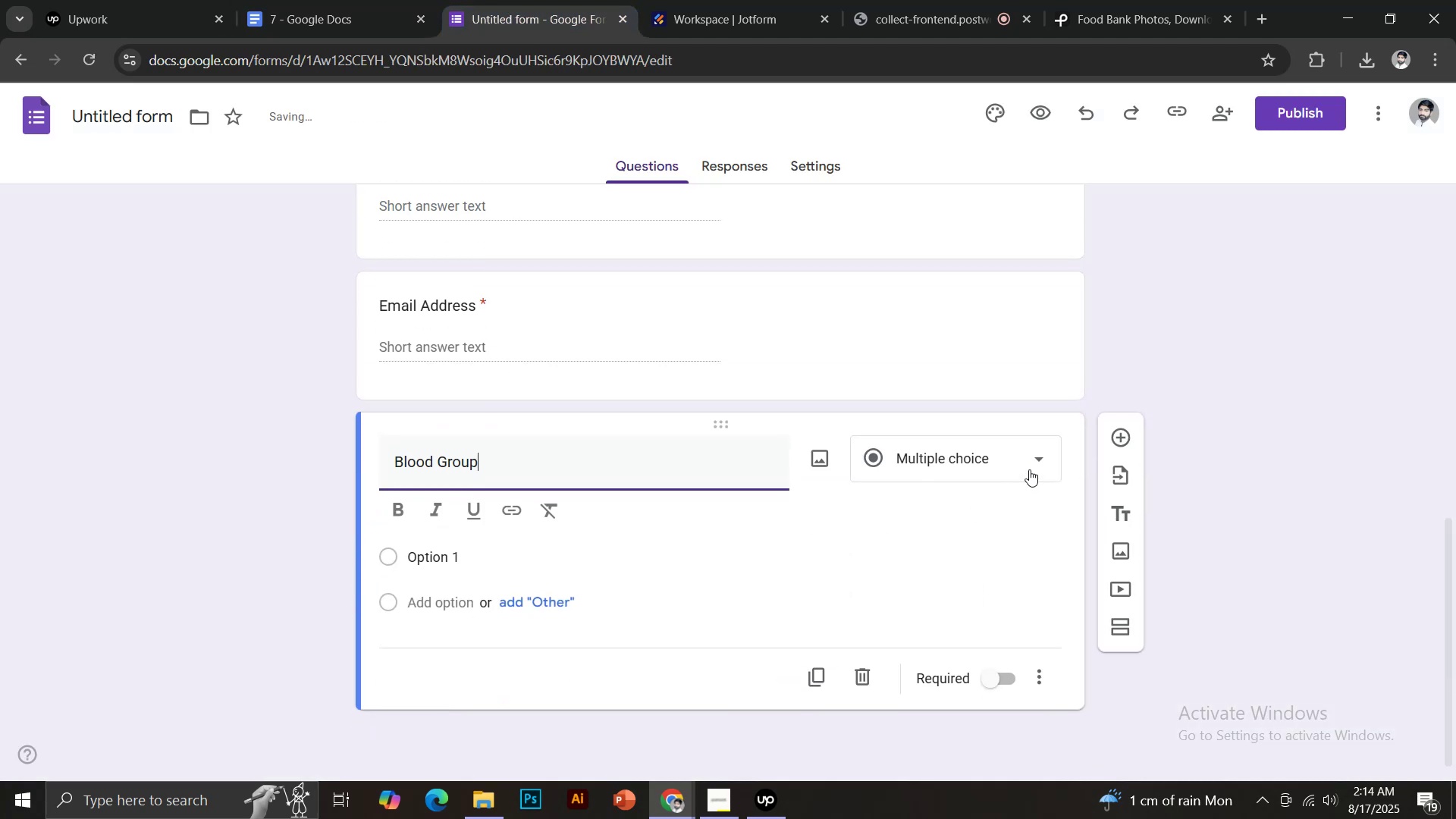 
left_click([1024, 464])
 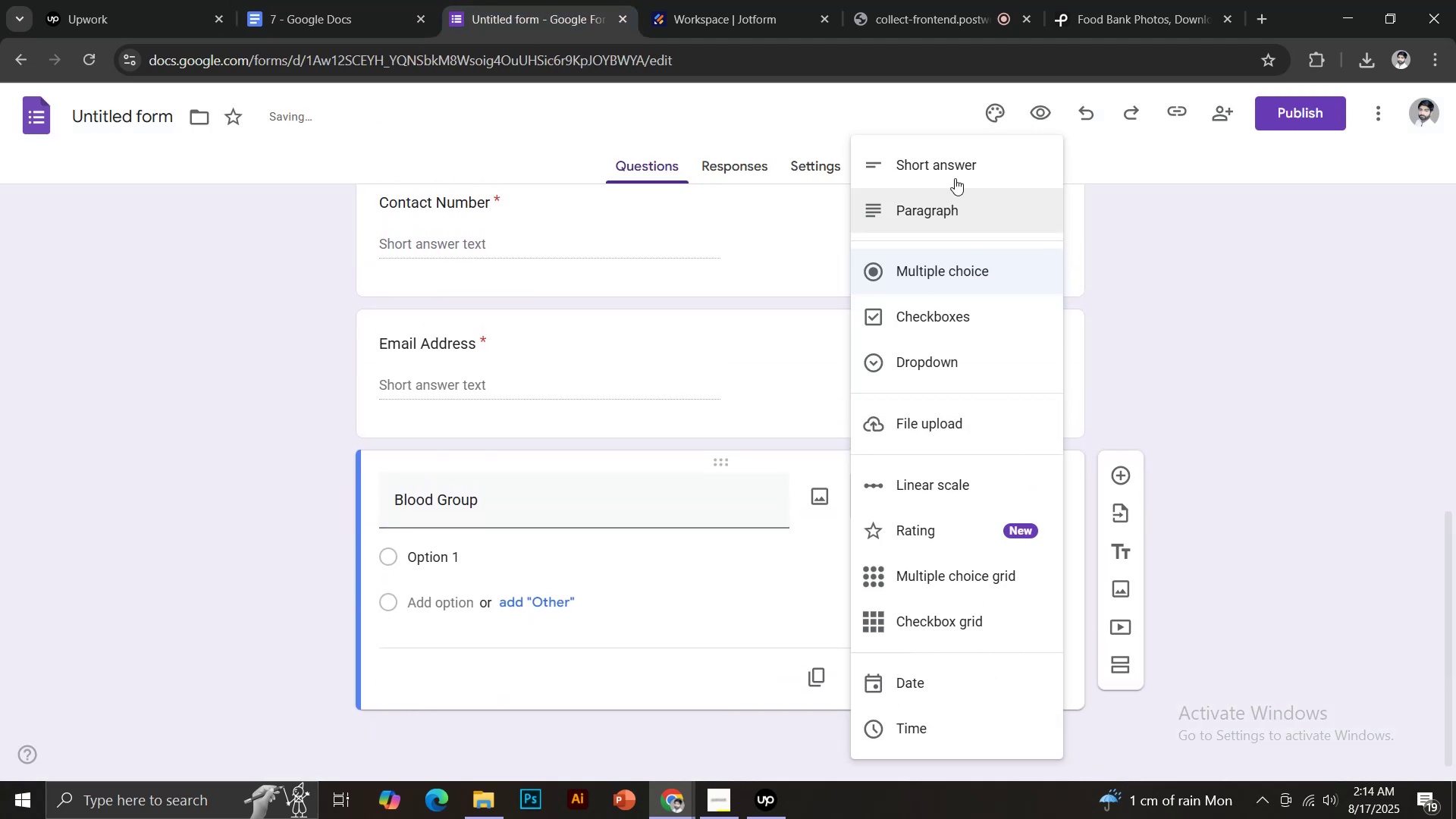 
left_click([943, 151])
 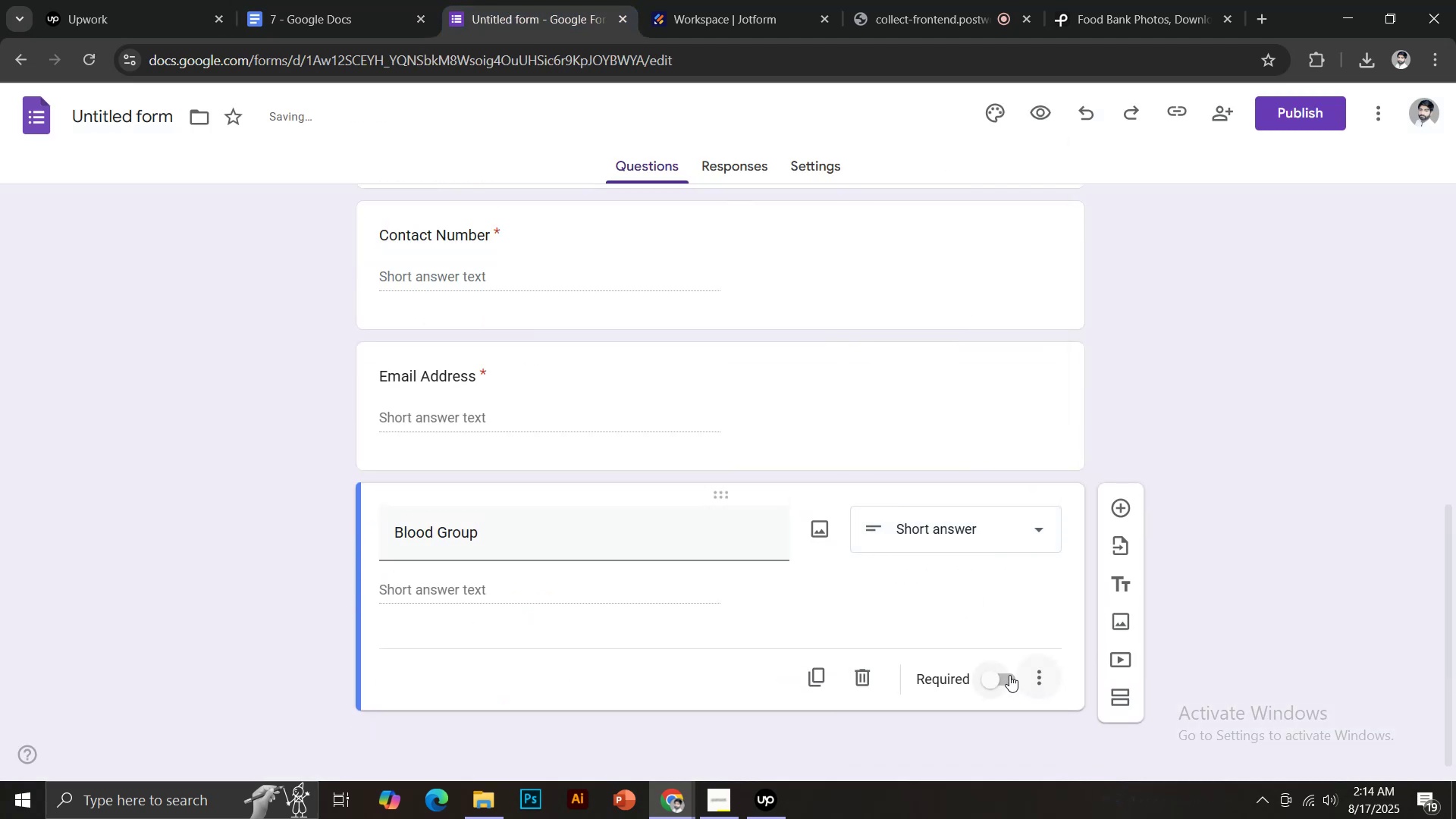 
left_click([999, 674])
 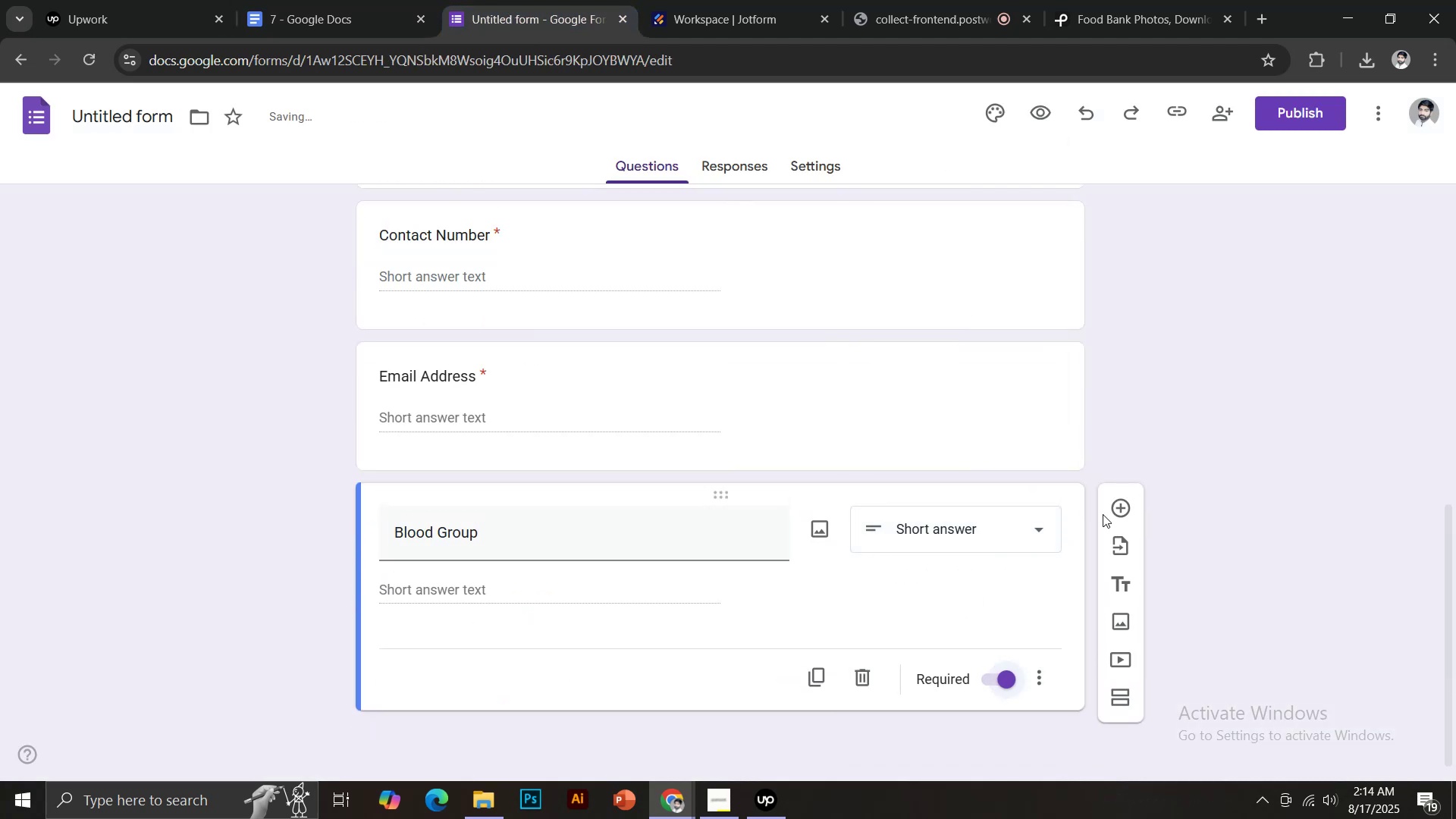 
left_click([1130, 503])
 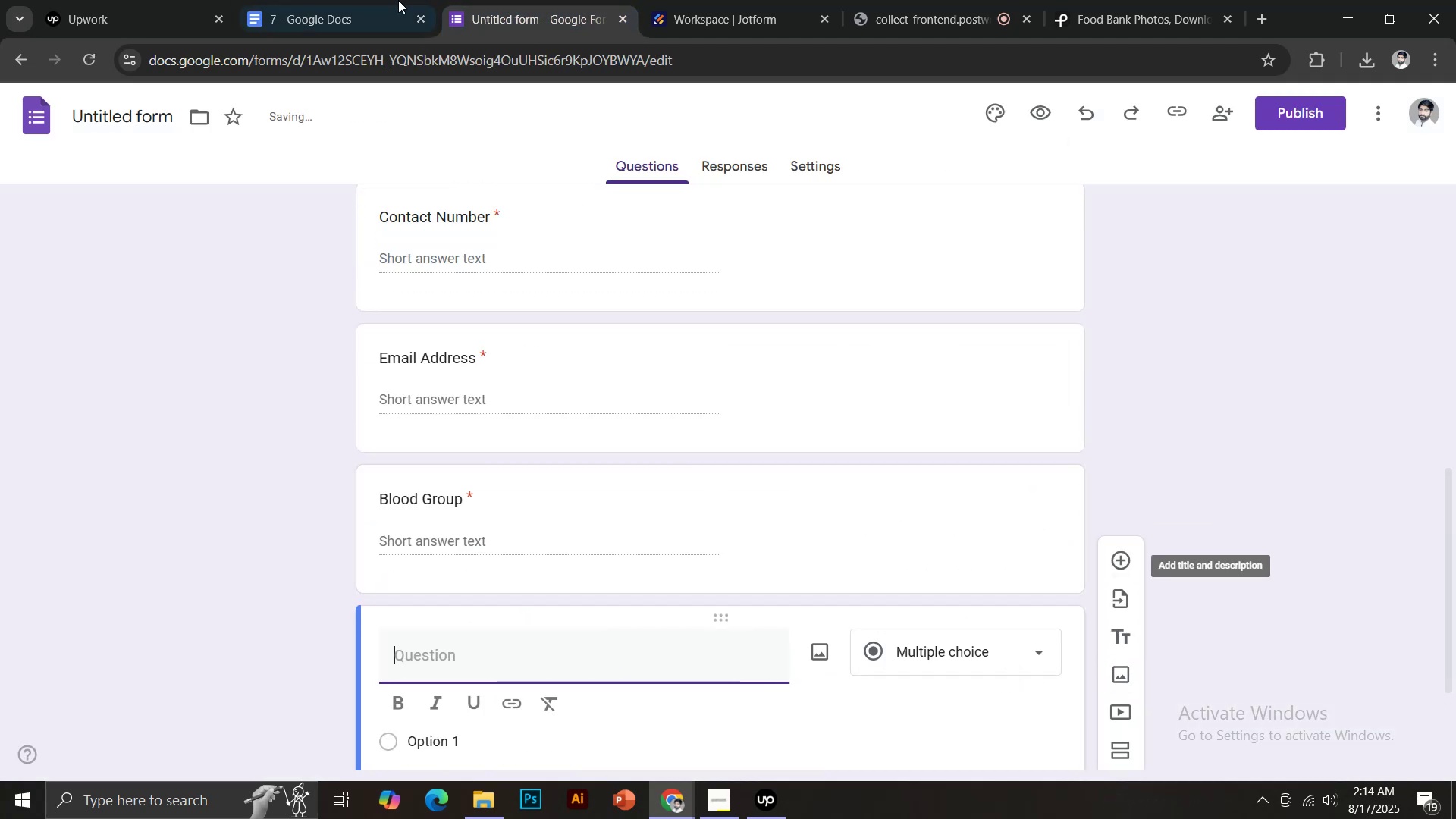 
left_click([364, 0])
 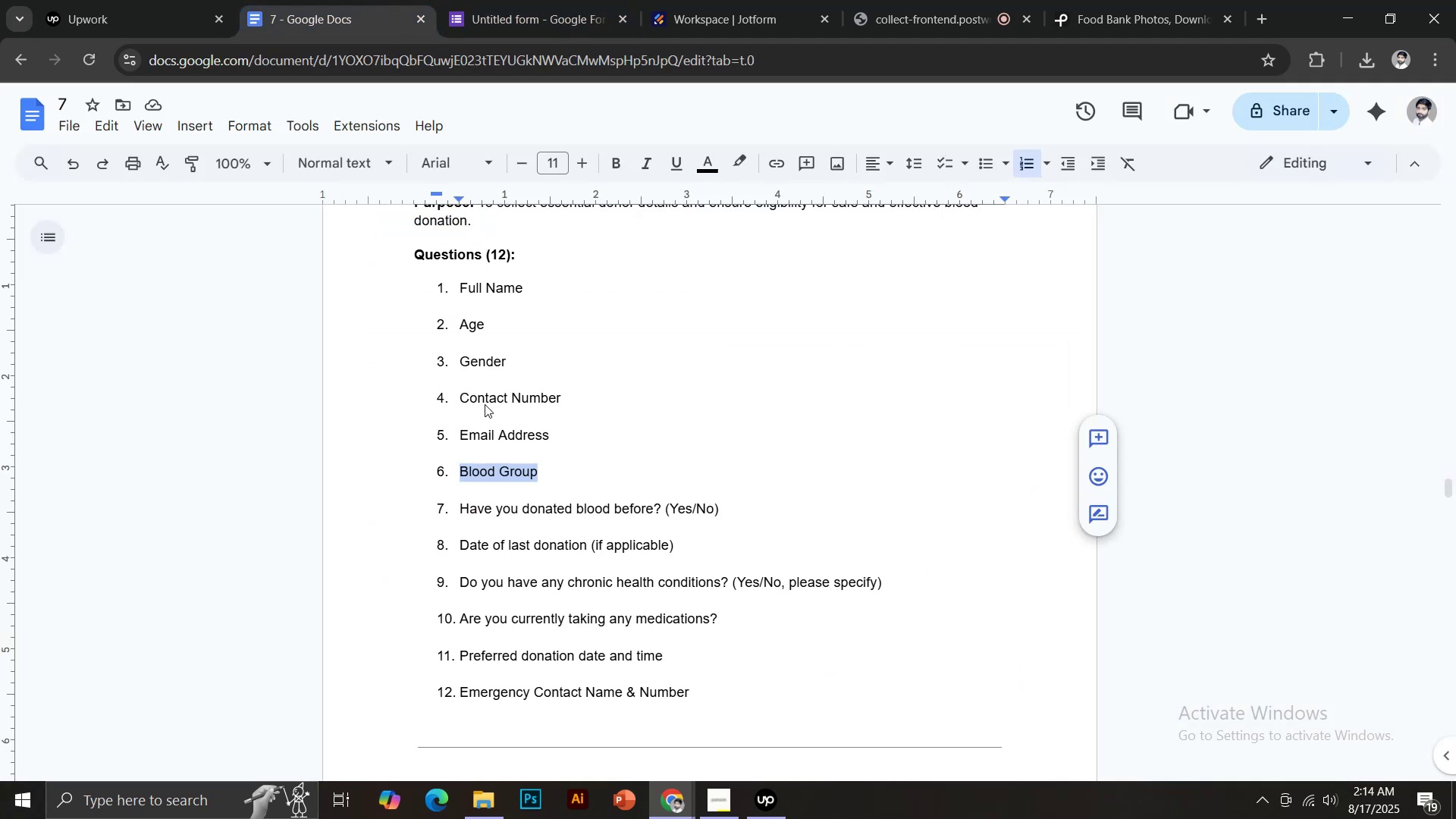 
scroll: coordinate [489, 410], scroll_direction: down, amount: 2.0
 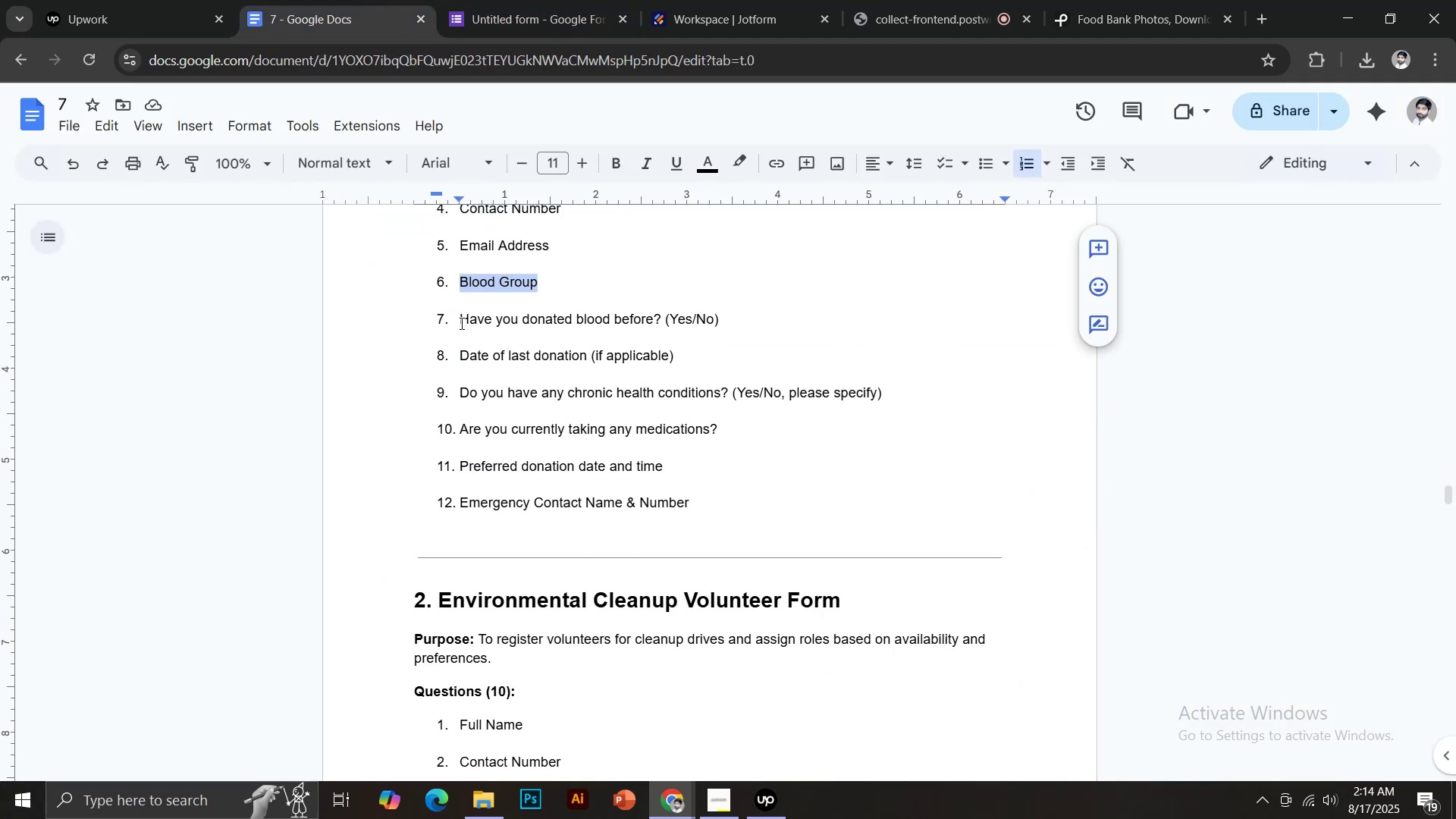 
left_click_drag(start_coordinate=[460, 321], to_coordinate=[661, 318])
 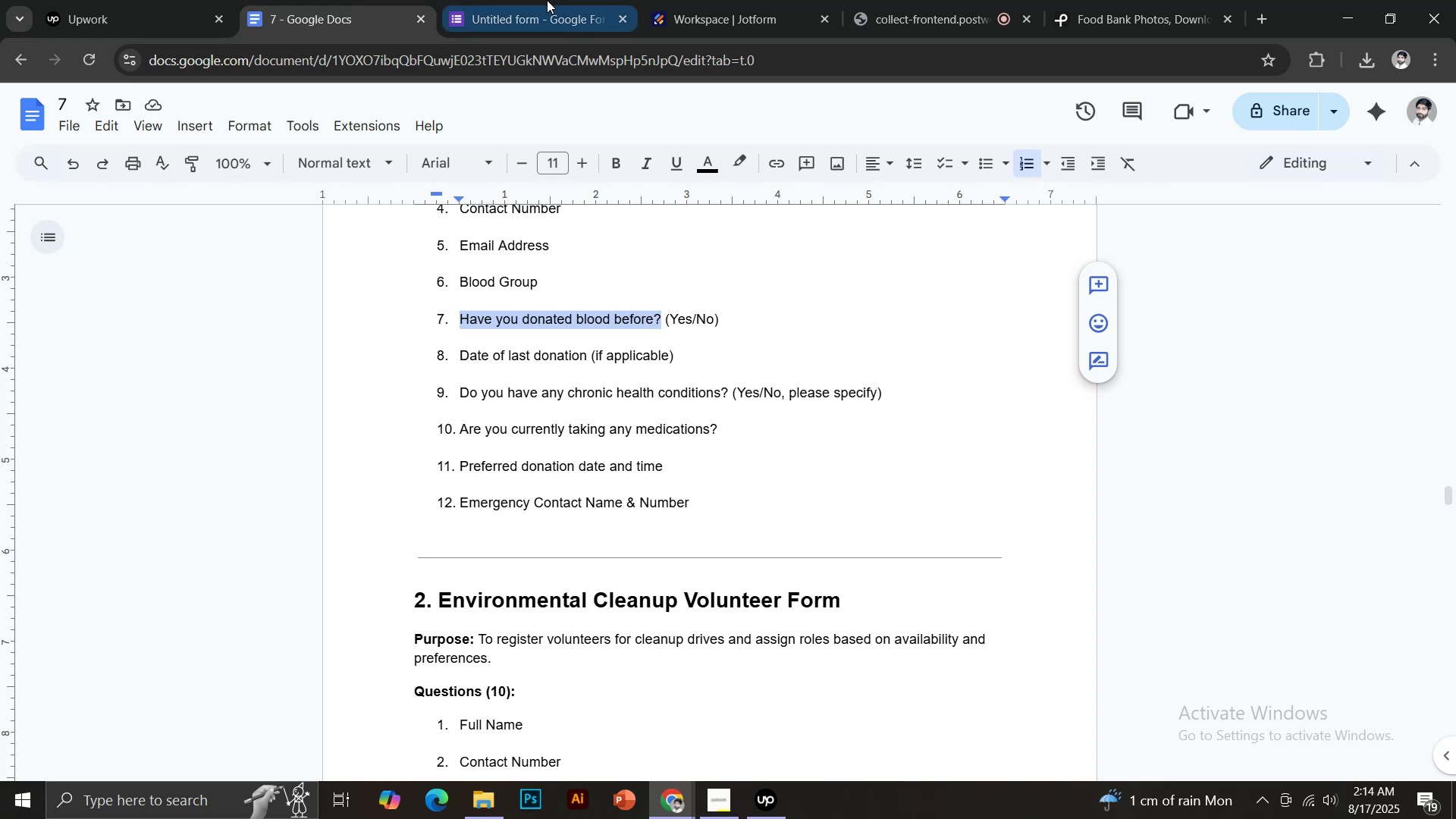 
key(Control+C)
 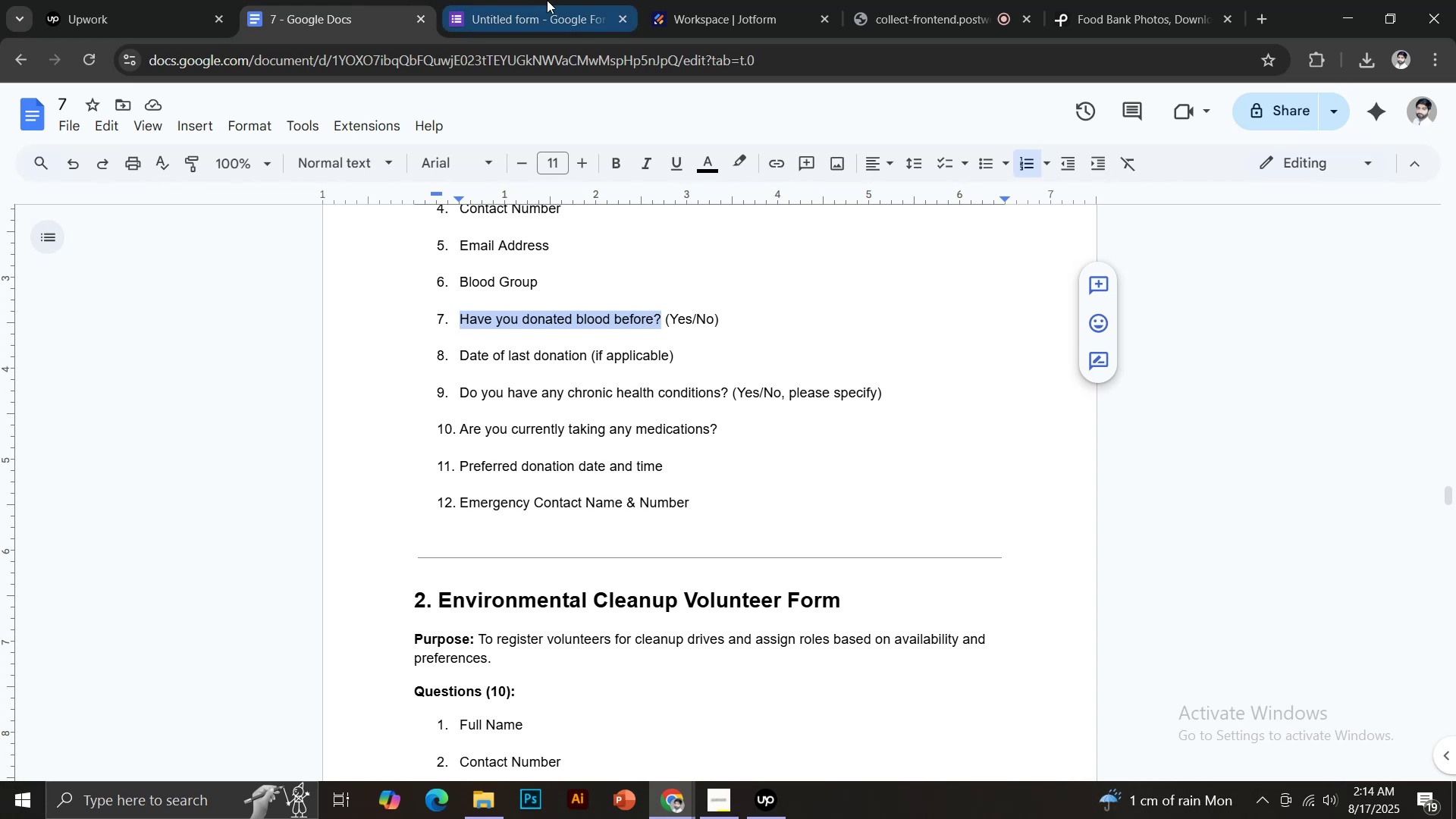 
key(Control+Shift+V)
 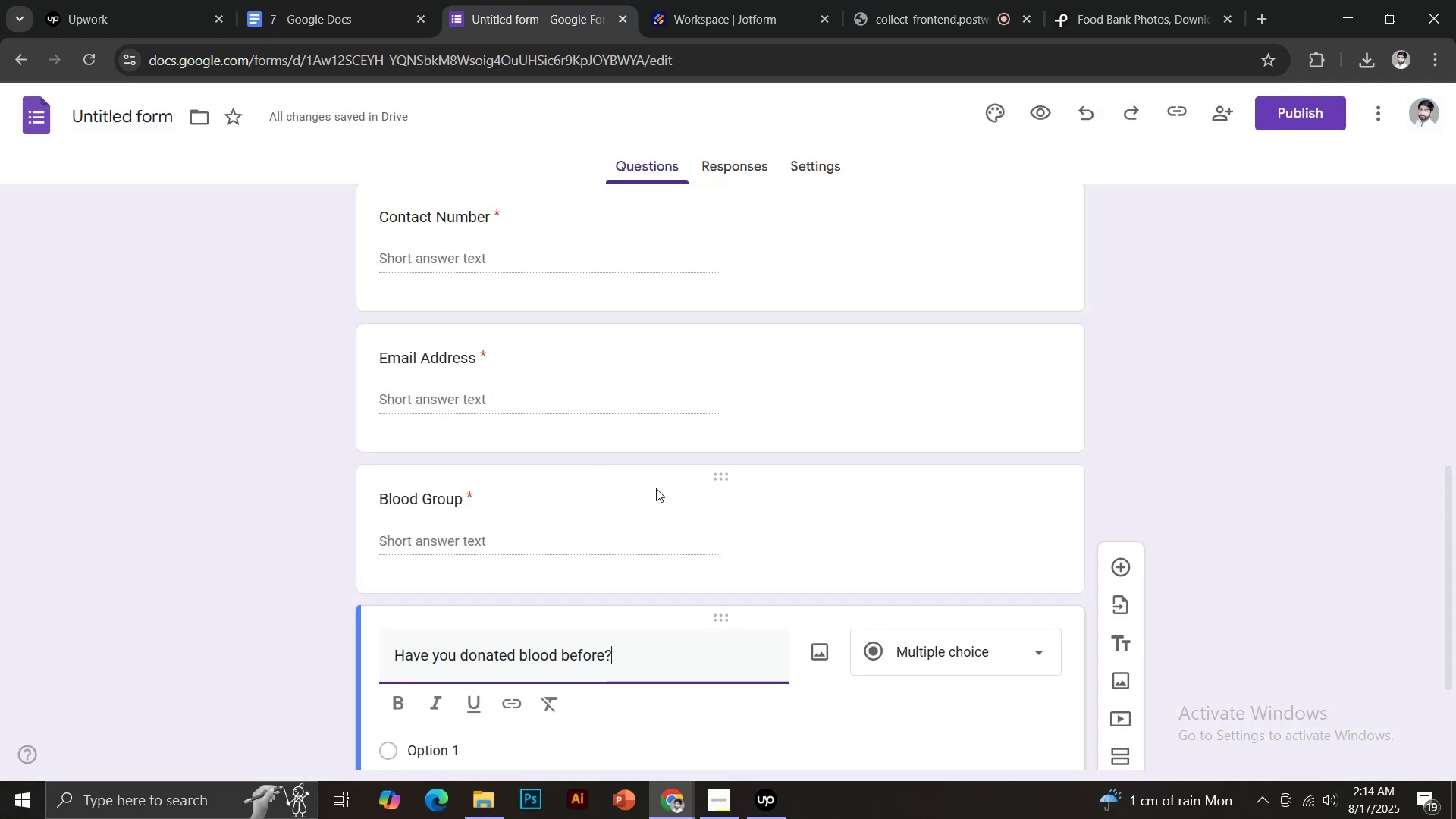 
scroll: coordinate [664, 483], scroll_direction: down, amount: 3.0
 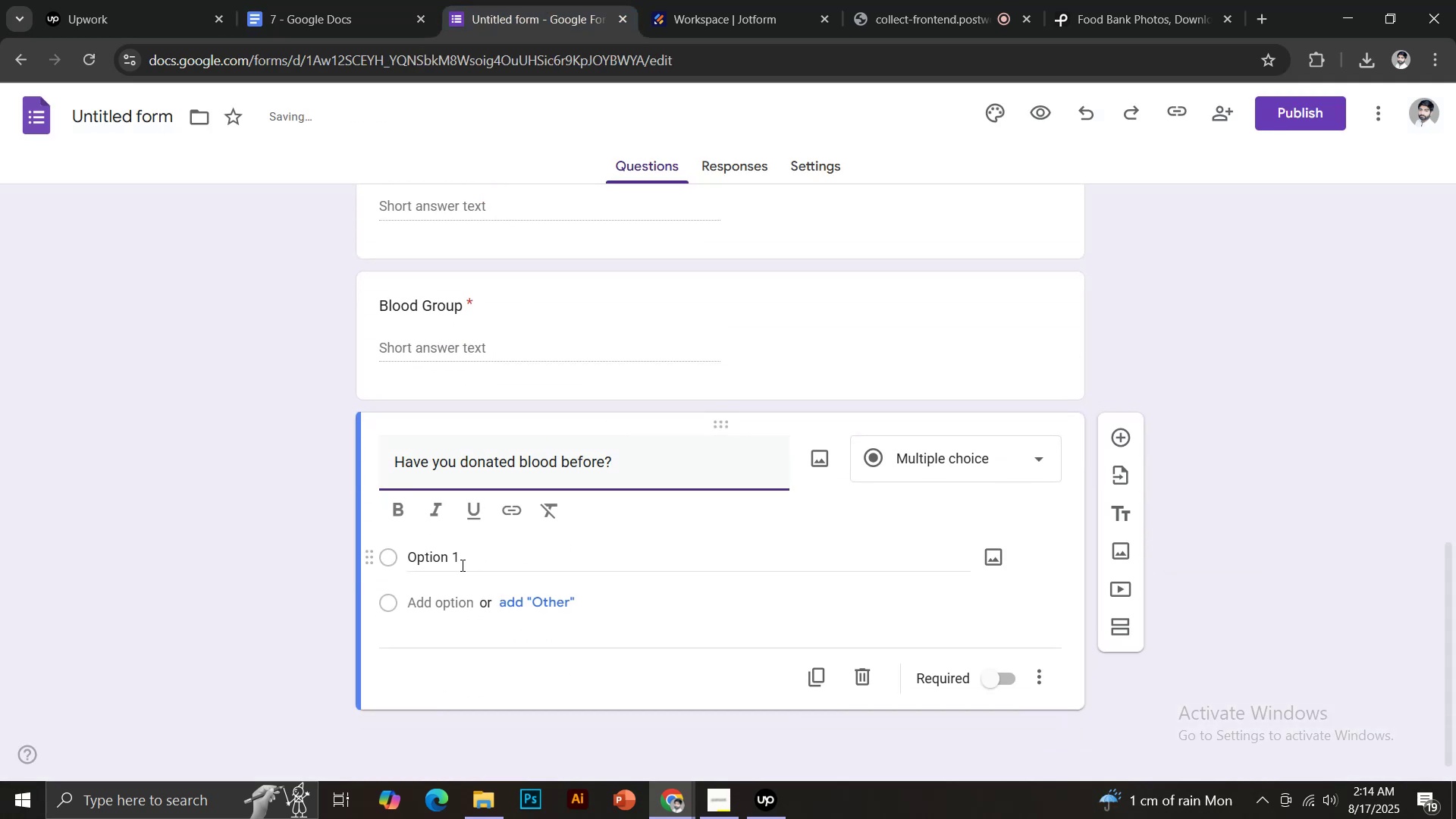 
left_click([449, 561])
 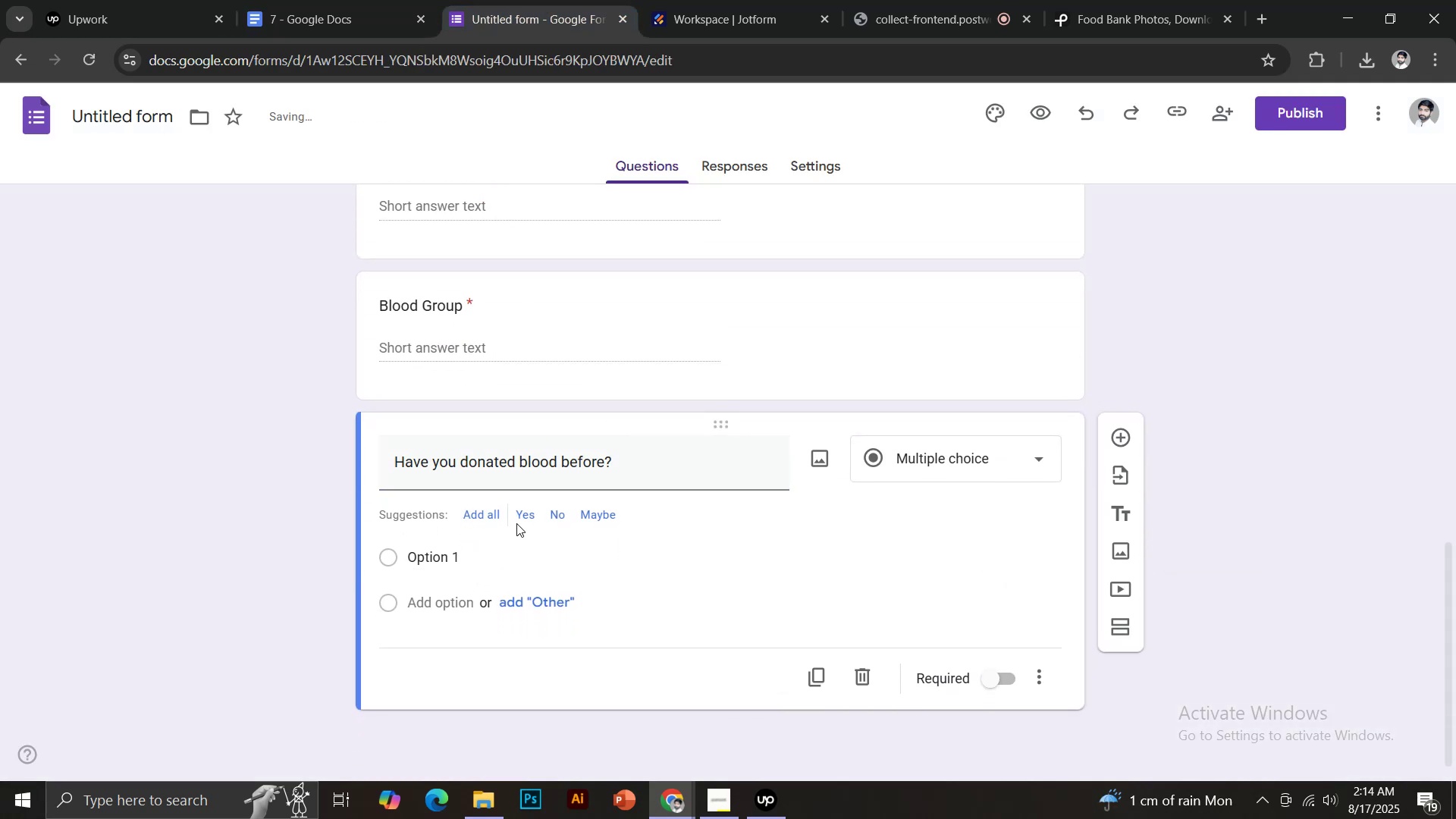 
left_click([519, 515])
 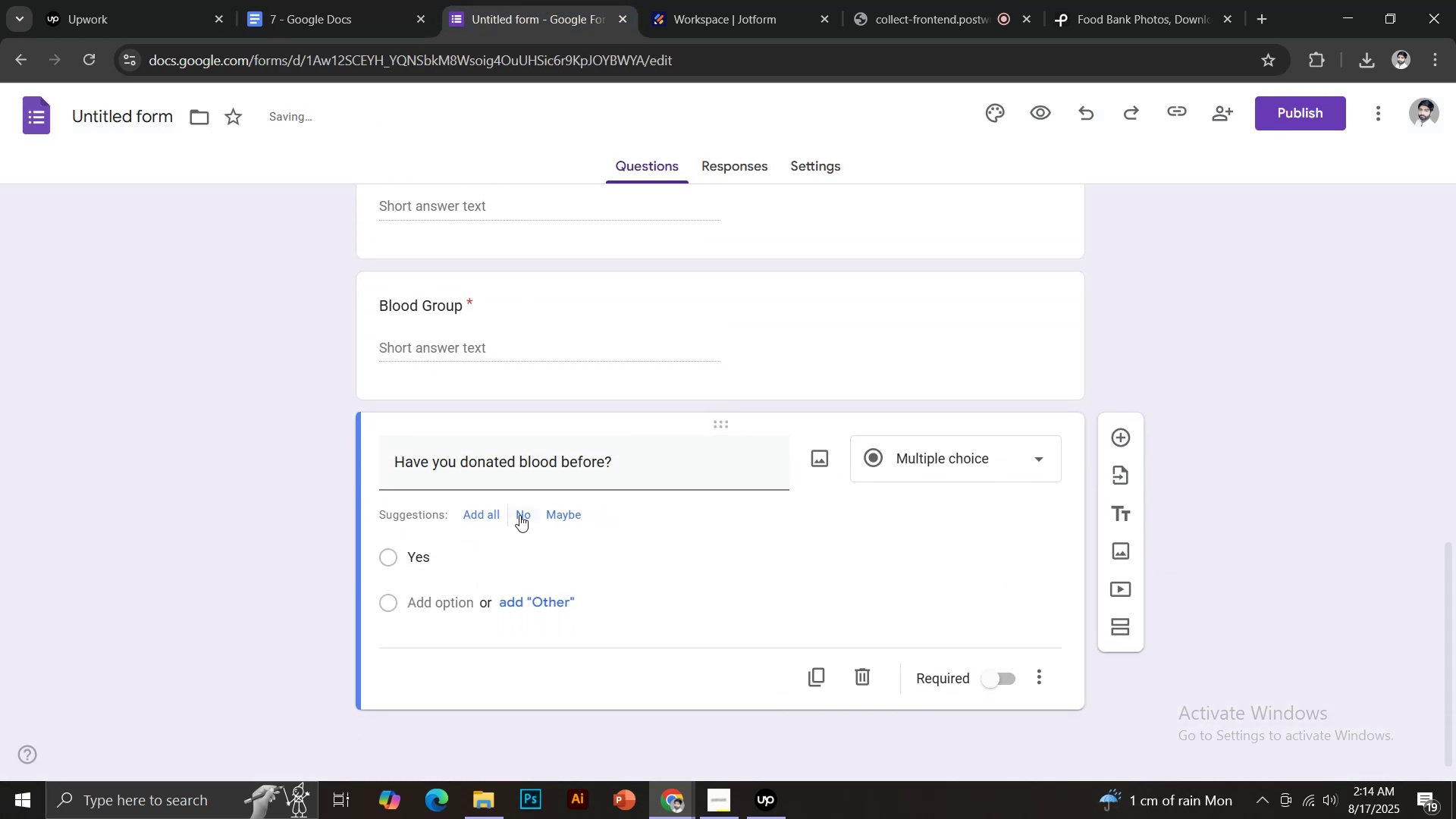 
left_click([520, 515])
 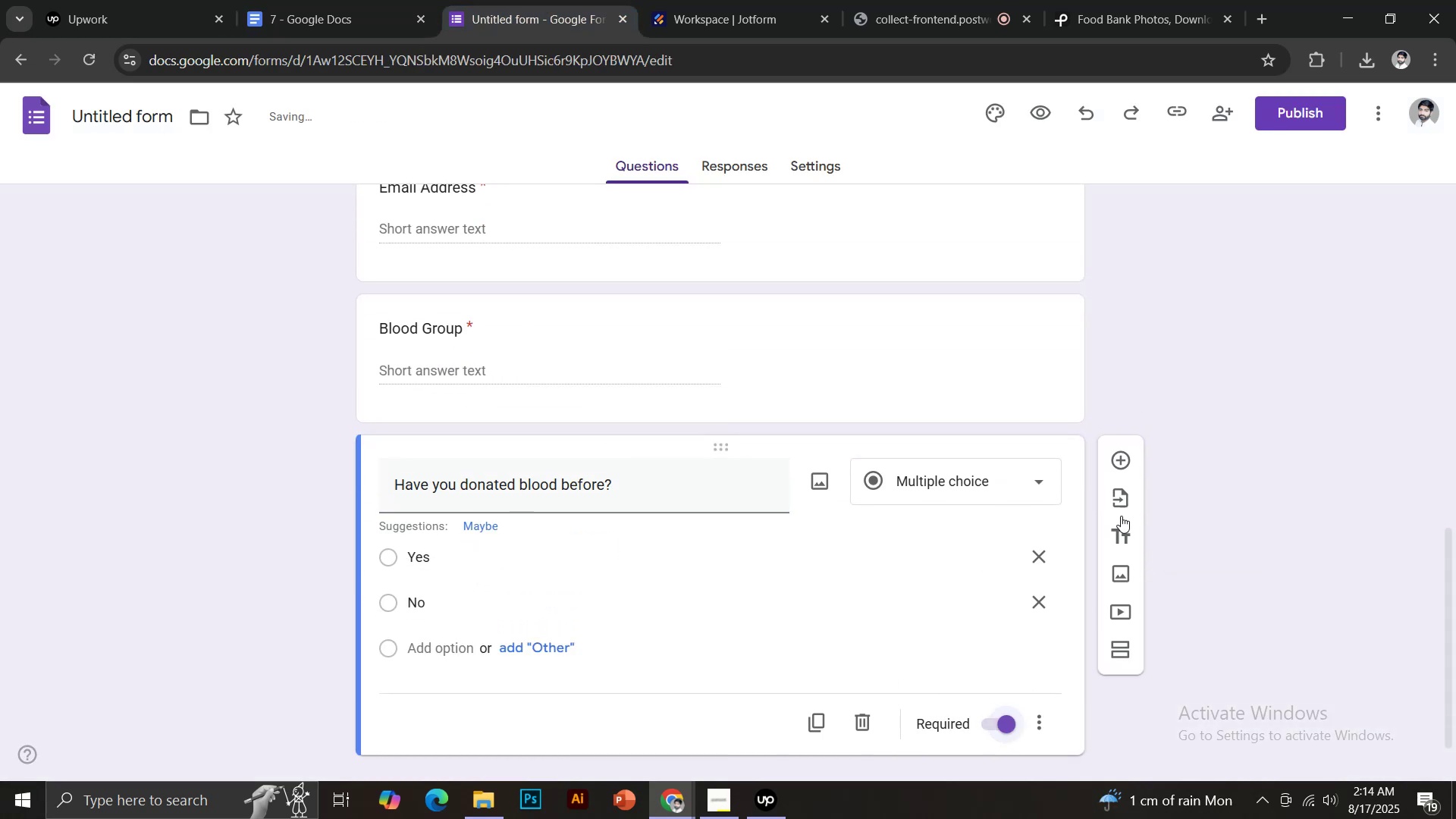 
left_click([1122, 460])
 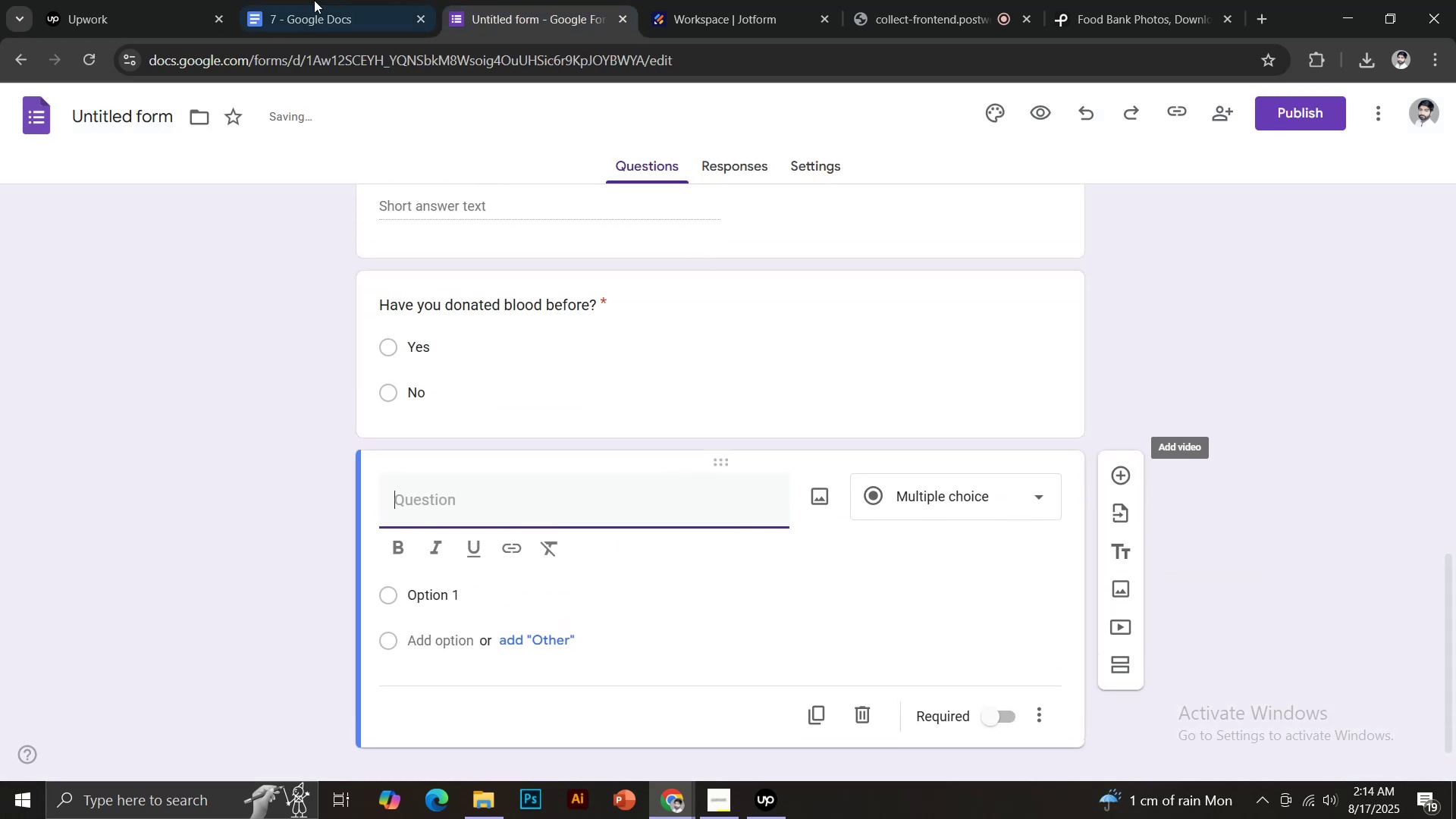 
left_click([313, 0])
 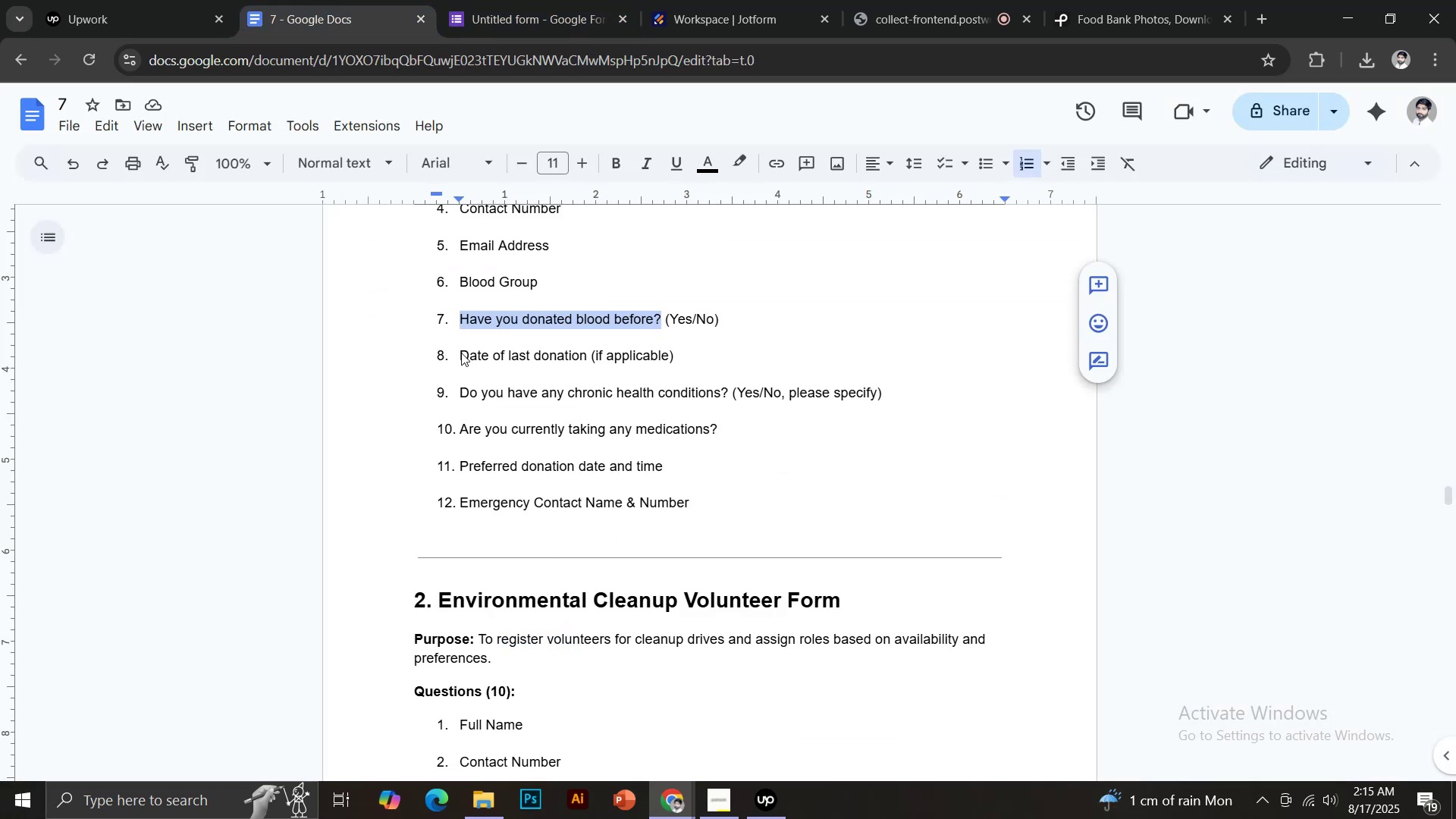 
left_click_drag(start_coordinate=[458, 353], to_coordinate=[585, 353])
 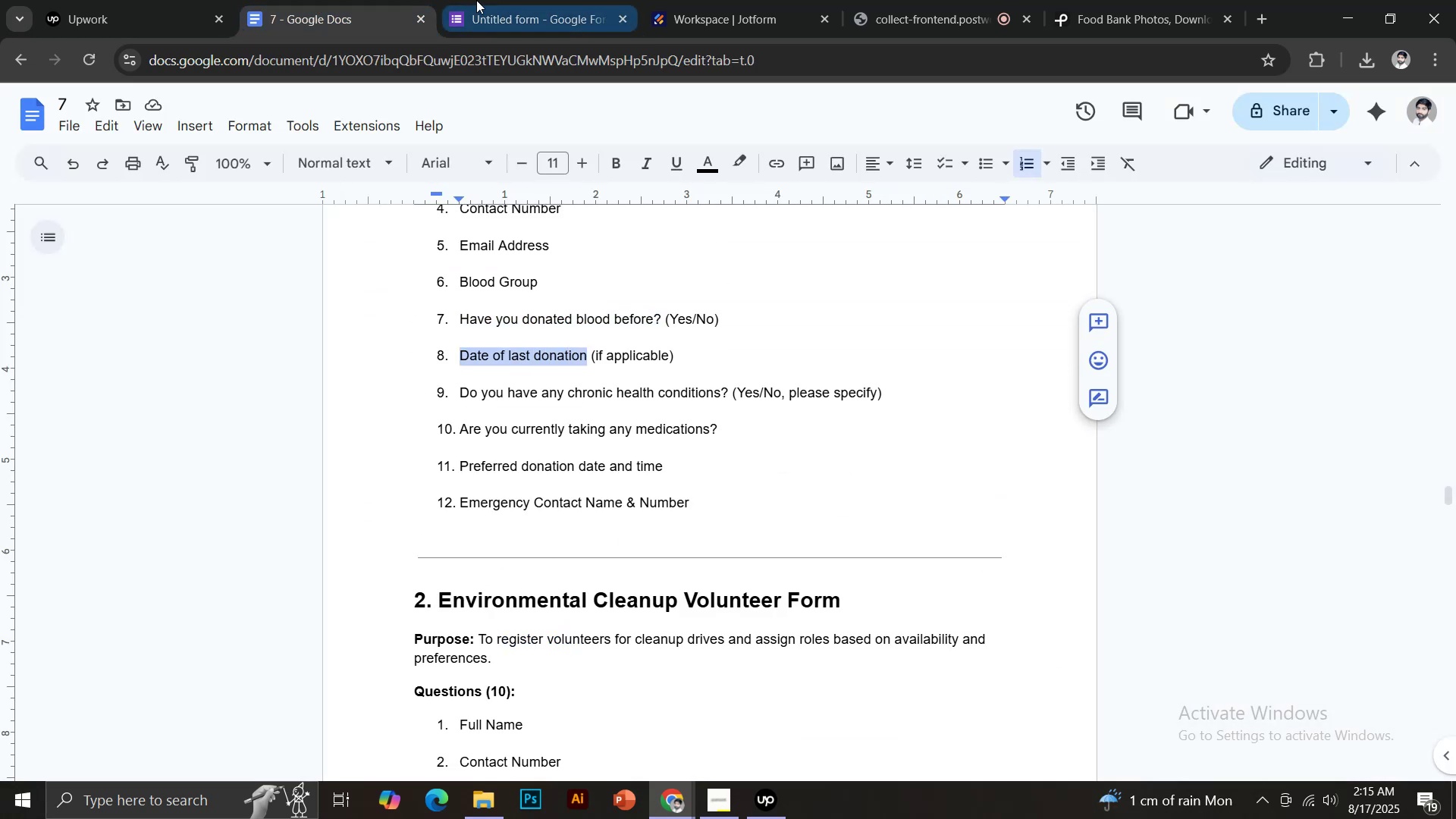 
key(Control+C)
 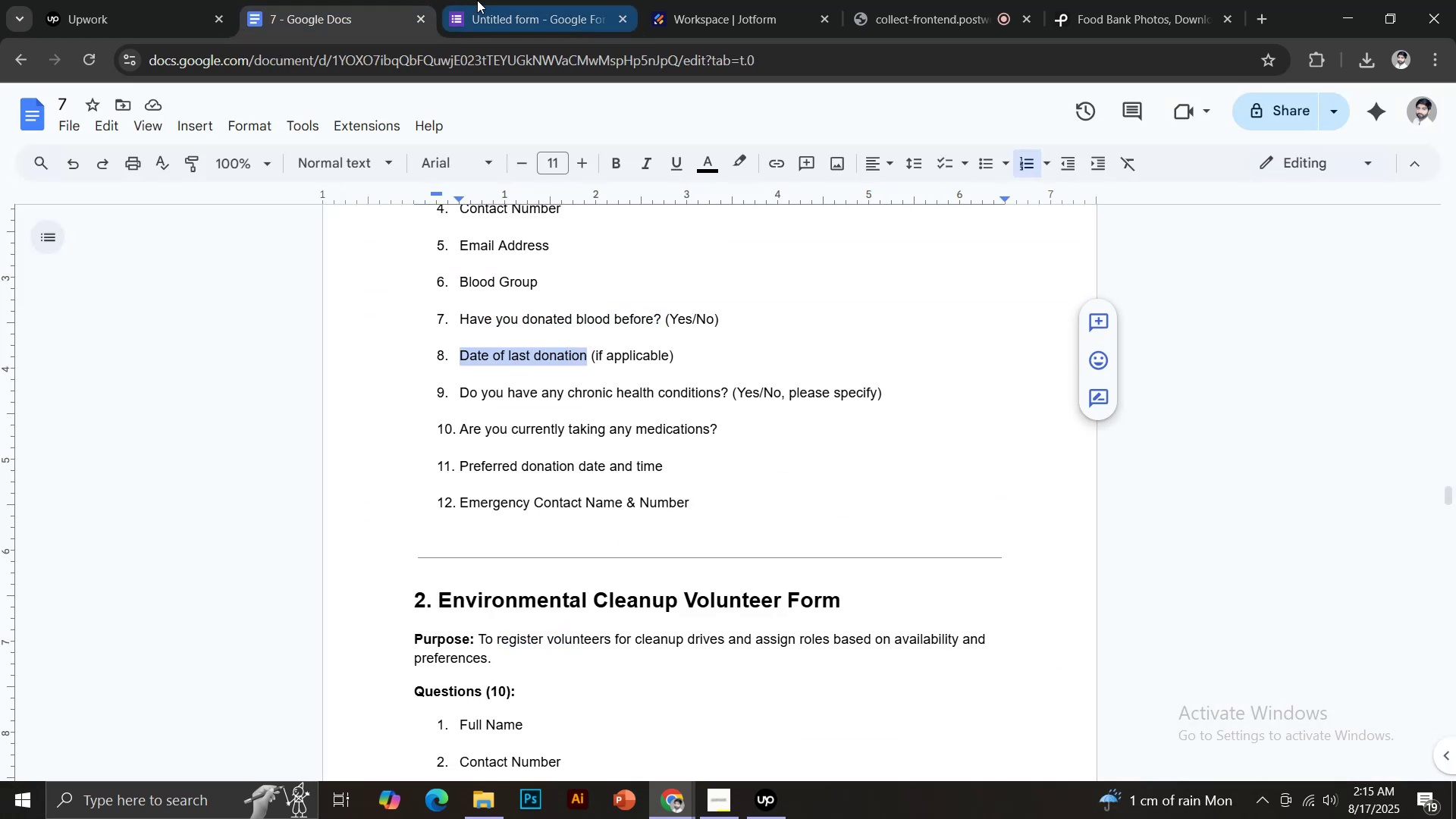 
left_click([477, 0])
 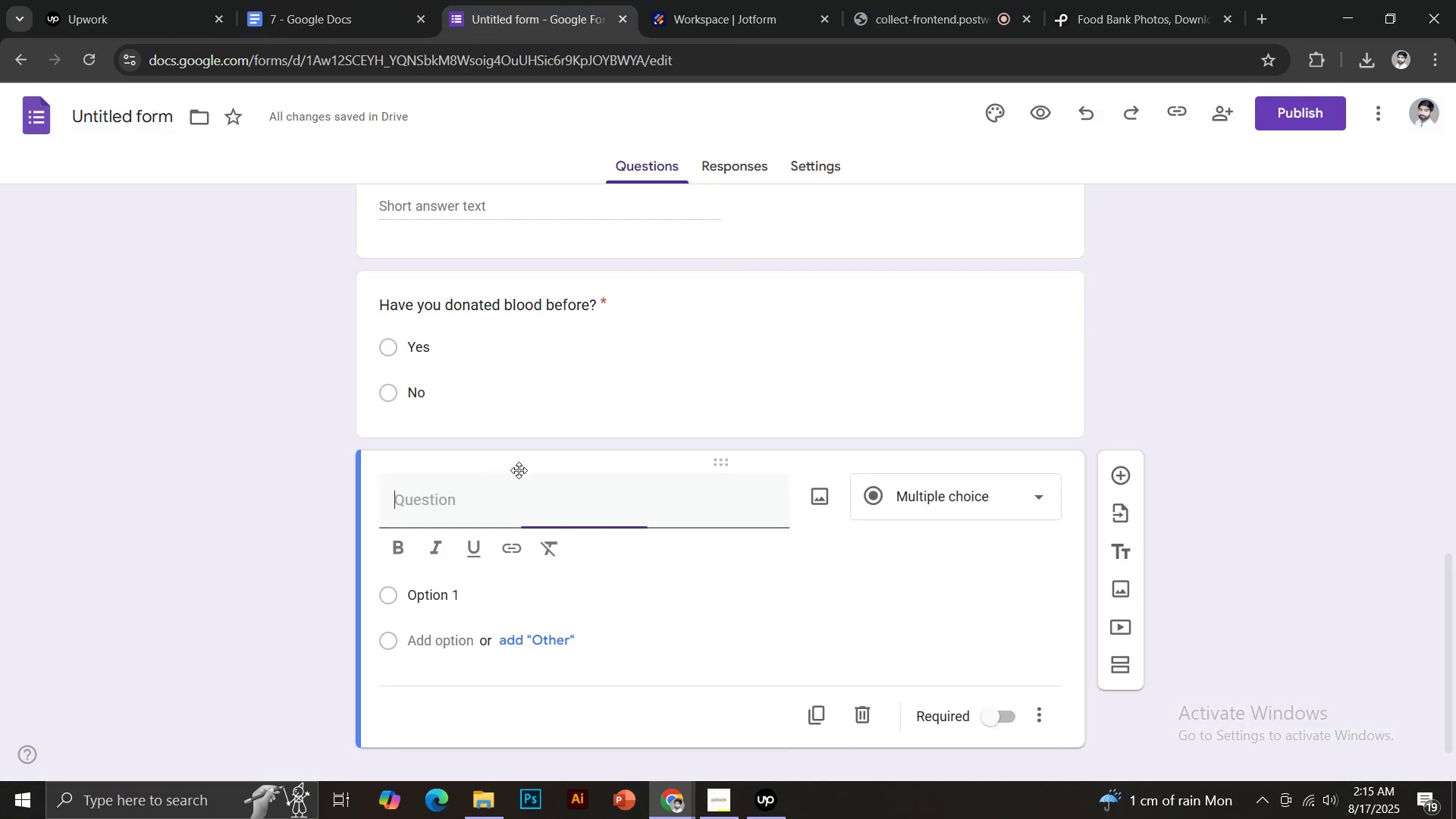 
key(Control+Shift+V)
 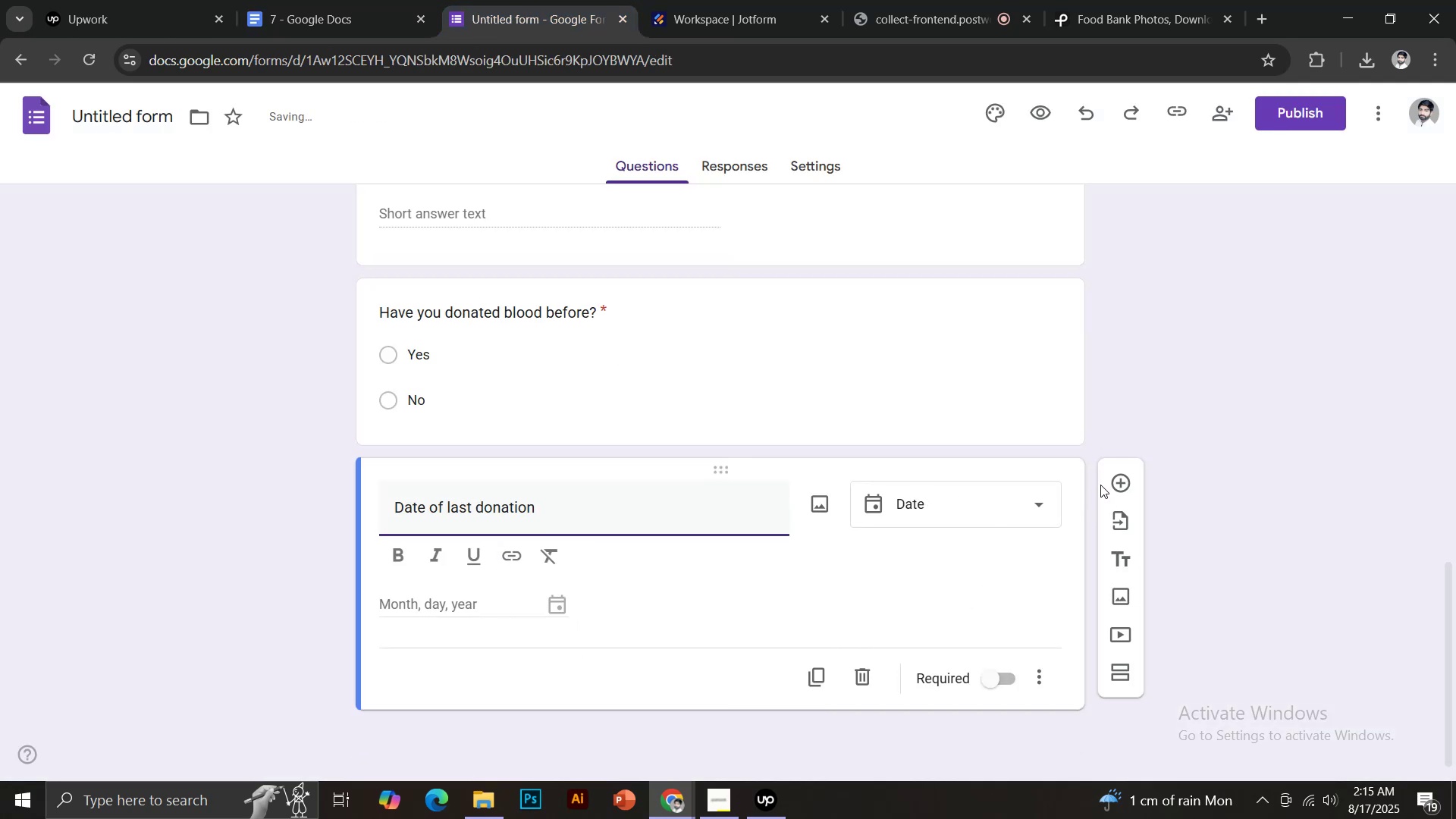 
left_click([347, 0])
 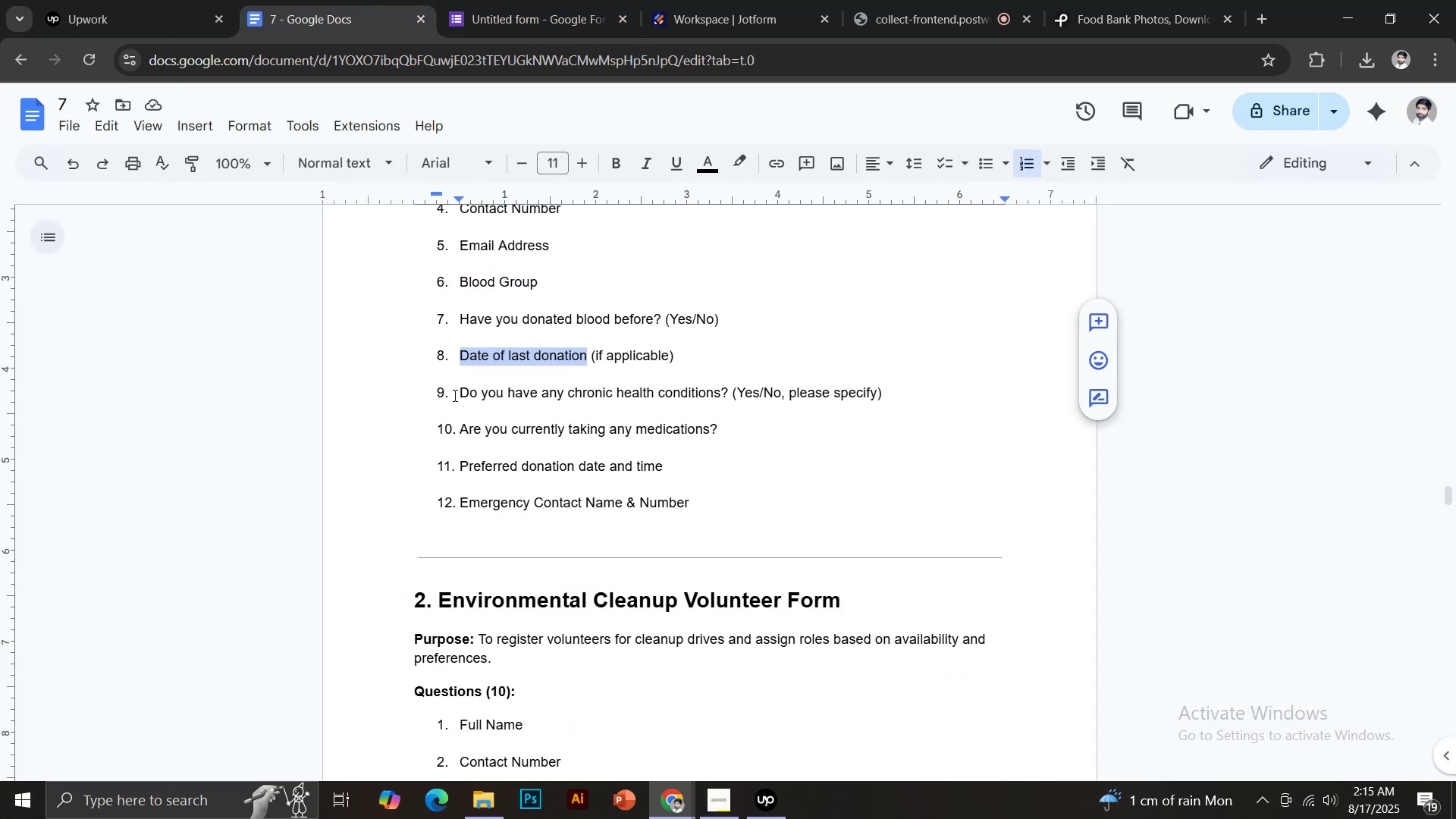 
left_click_drag(start_coordinate=[461, 393], to_coordinate=[727, 393])
 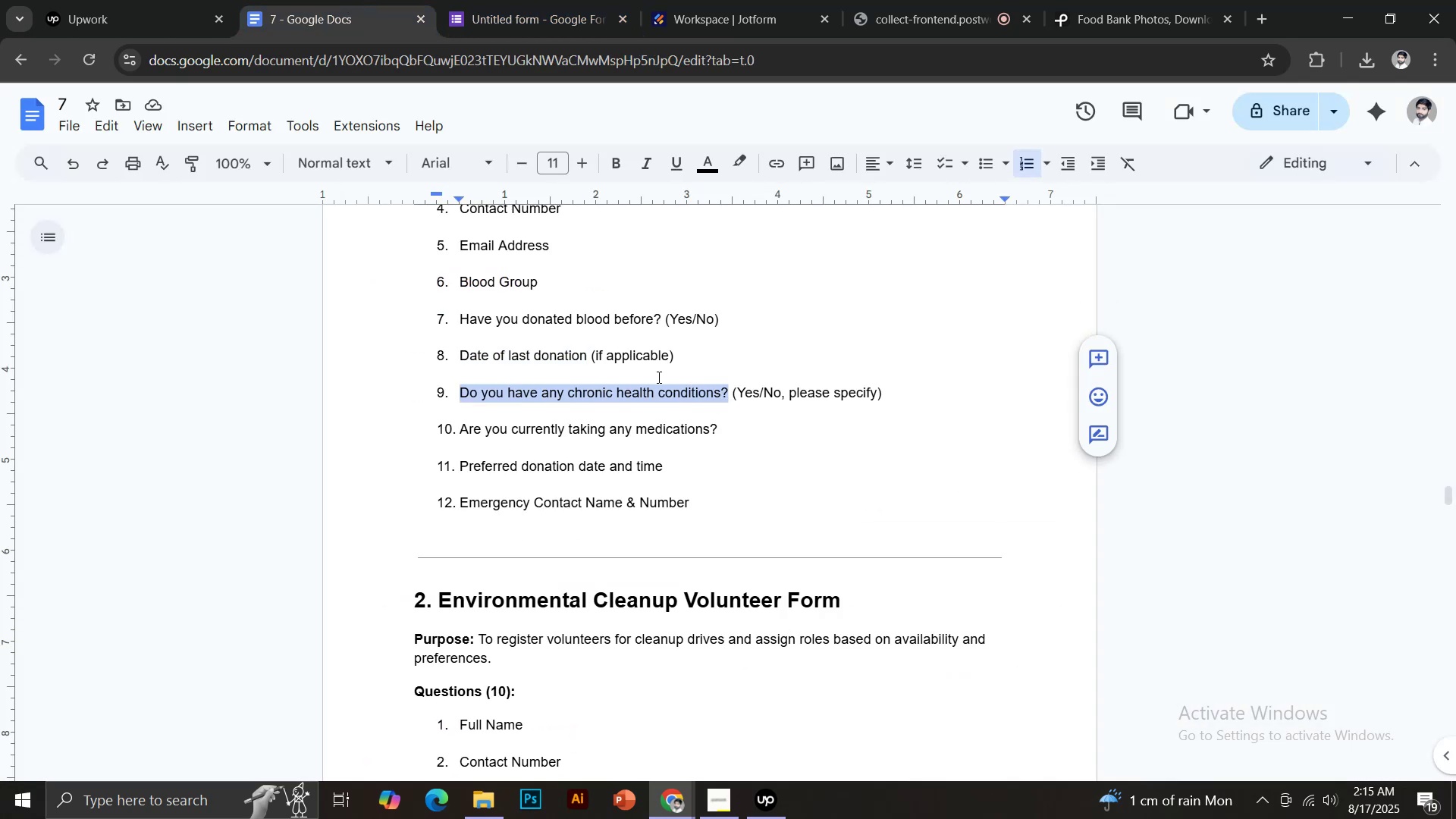 
key(Control+C)
 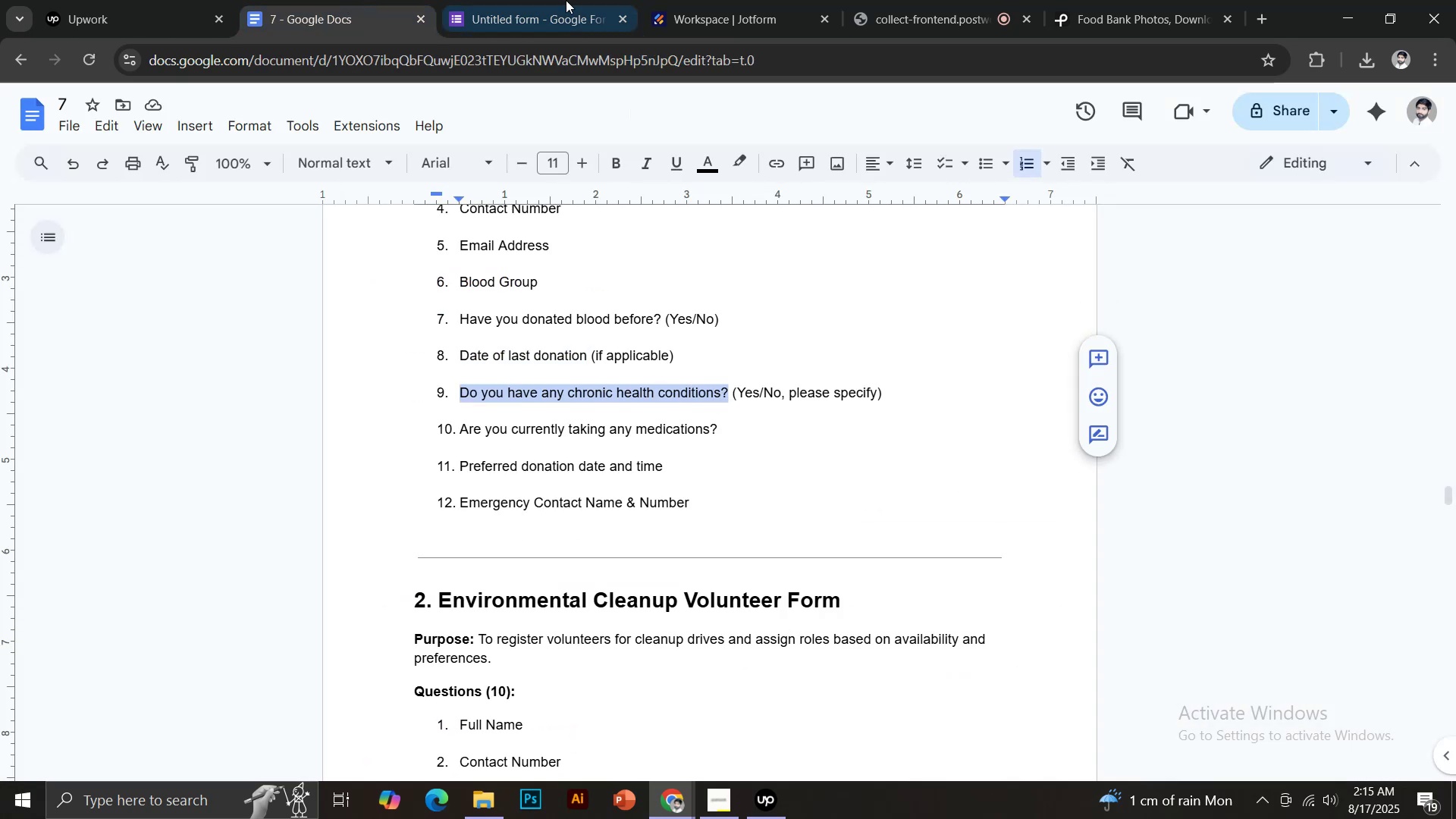 
left_click([556, 0])
 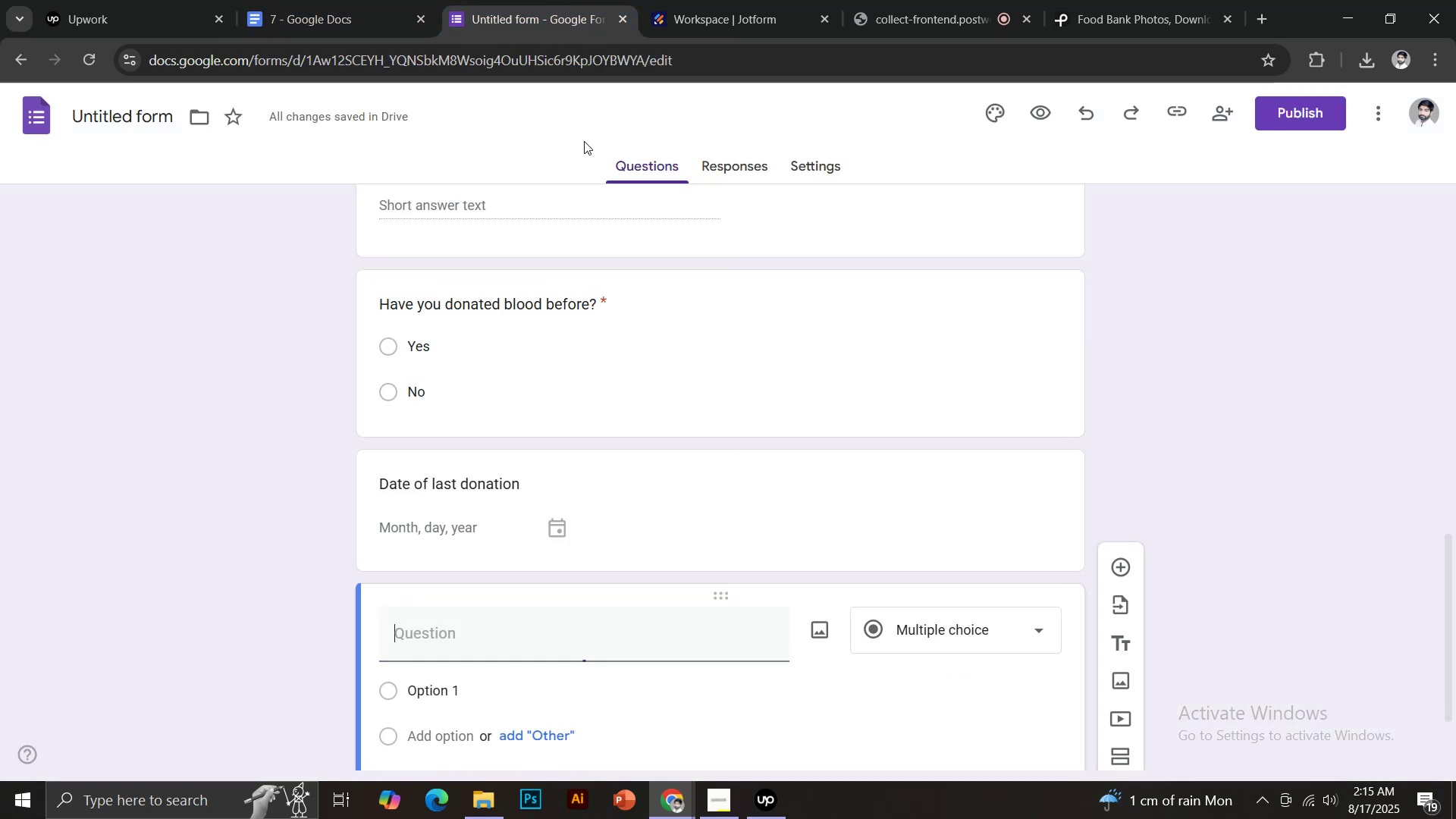 
key(Control+Shift+V)
 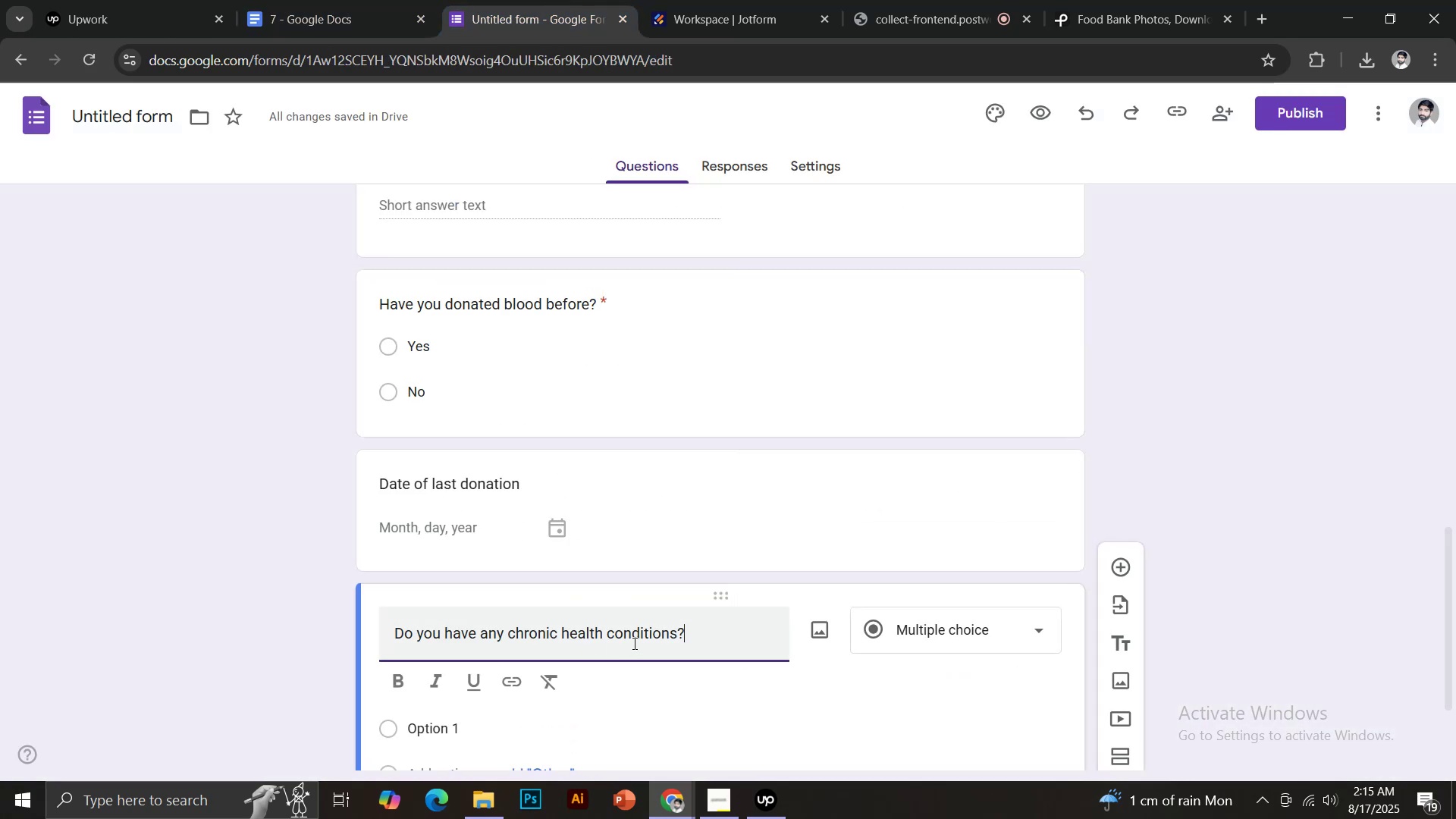 
scroll: coordinate [633, 643], scroll_direction: down, amount: 1.0
 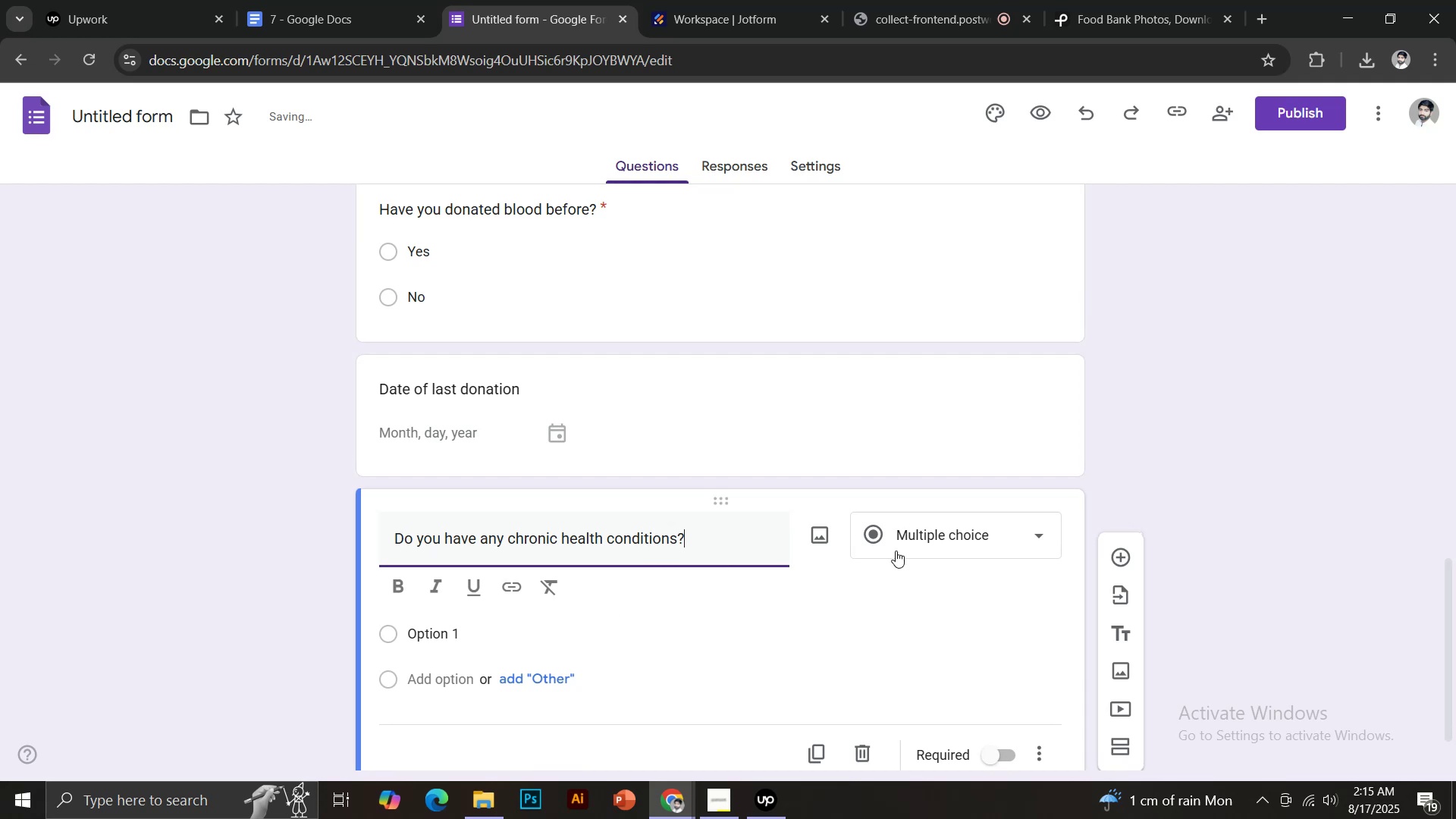 
left_click([987, 519])
 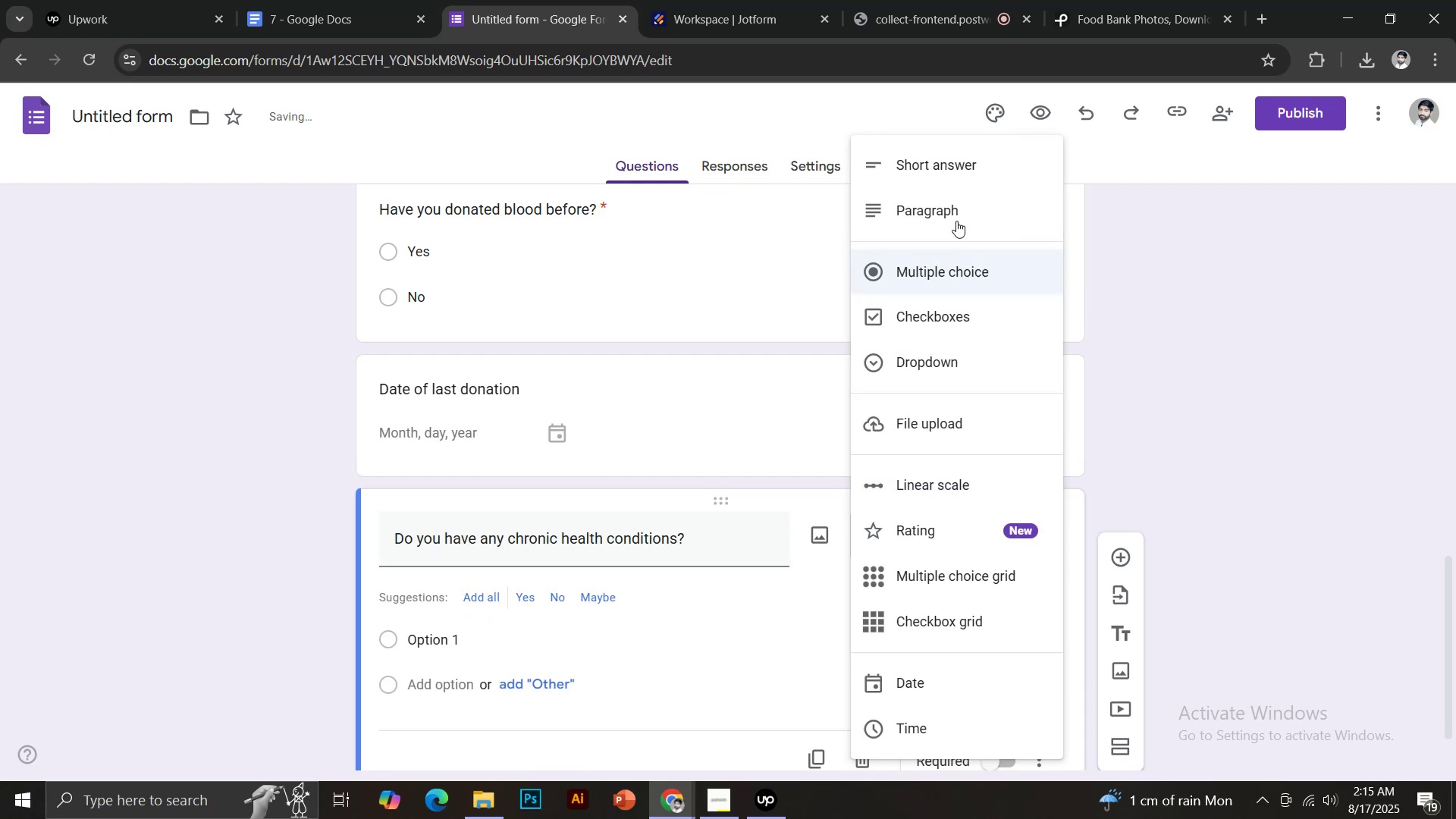 
left_click([936, 198])
 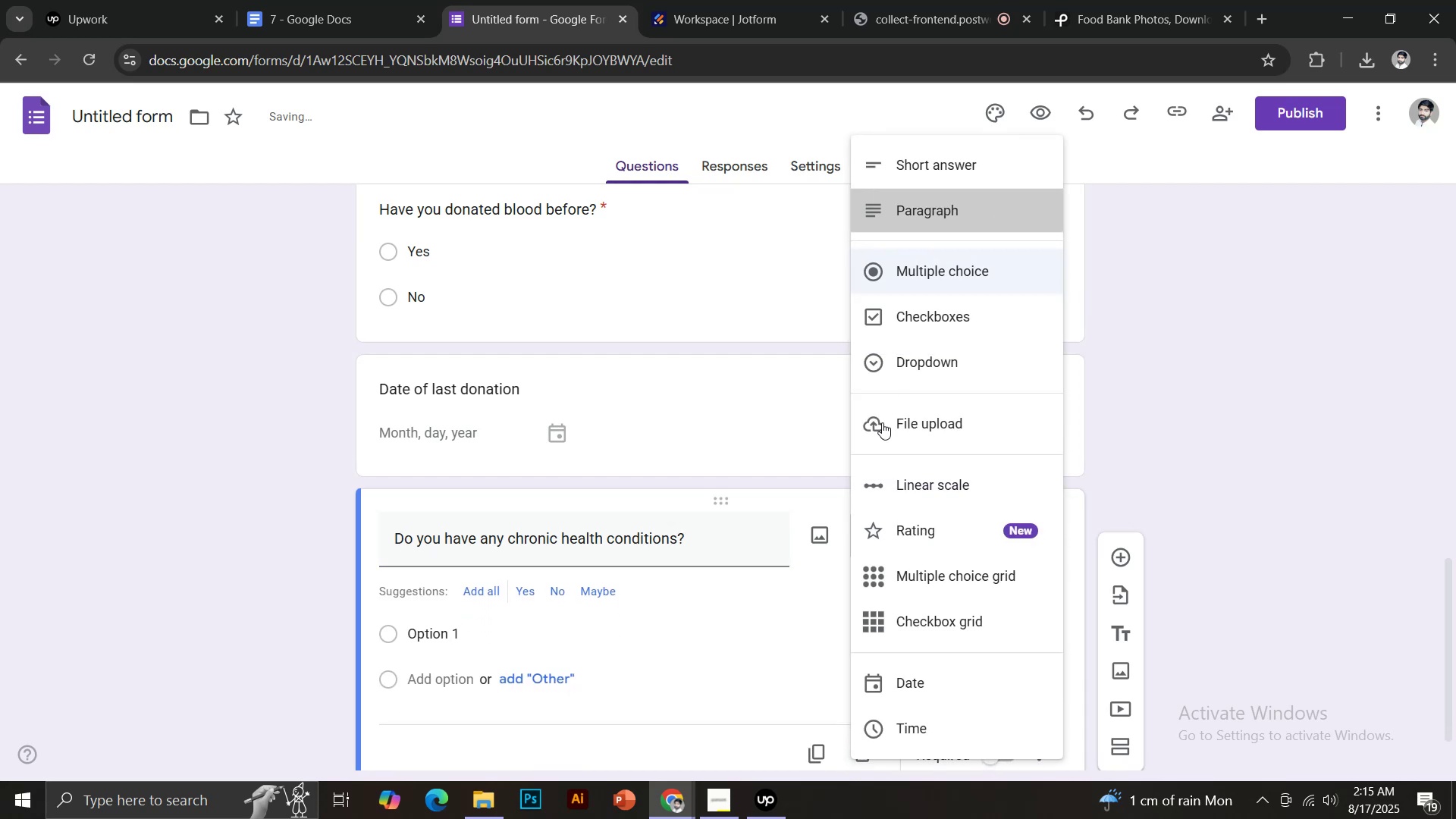 
scroll: coordinate [880, 425], scroll_direction: down, amount: 2.0
 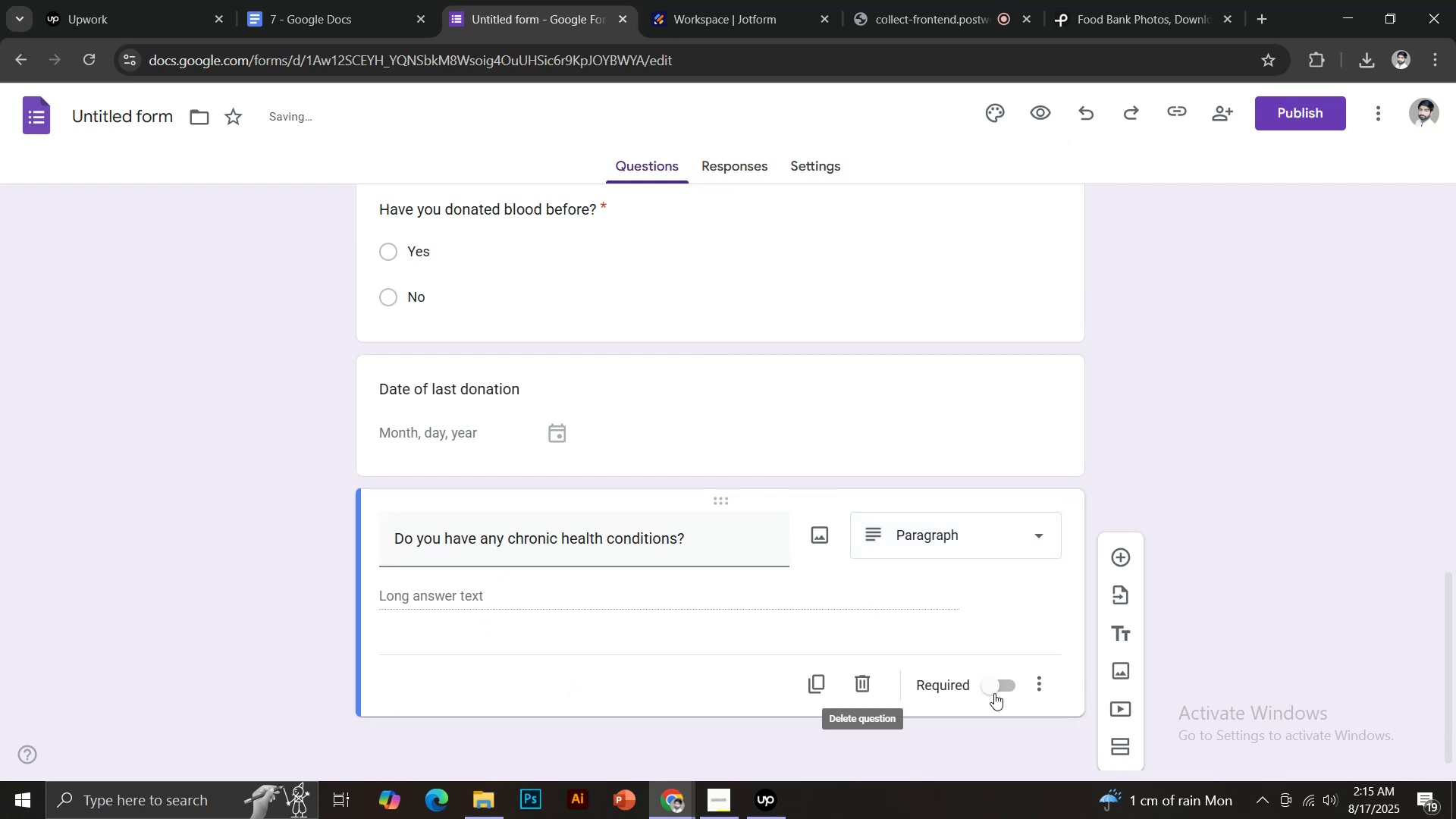 
left_click([1034, 687])
 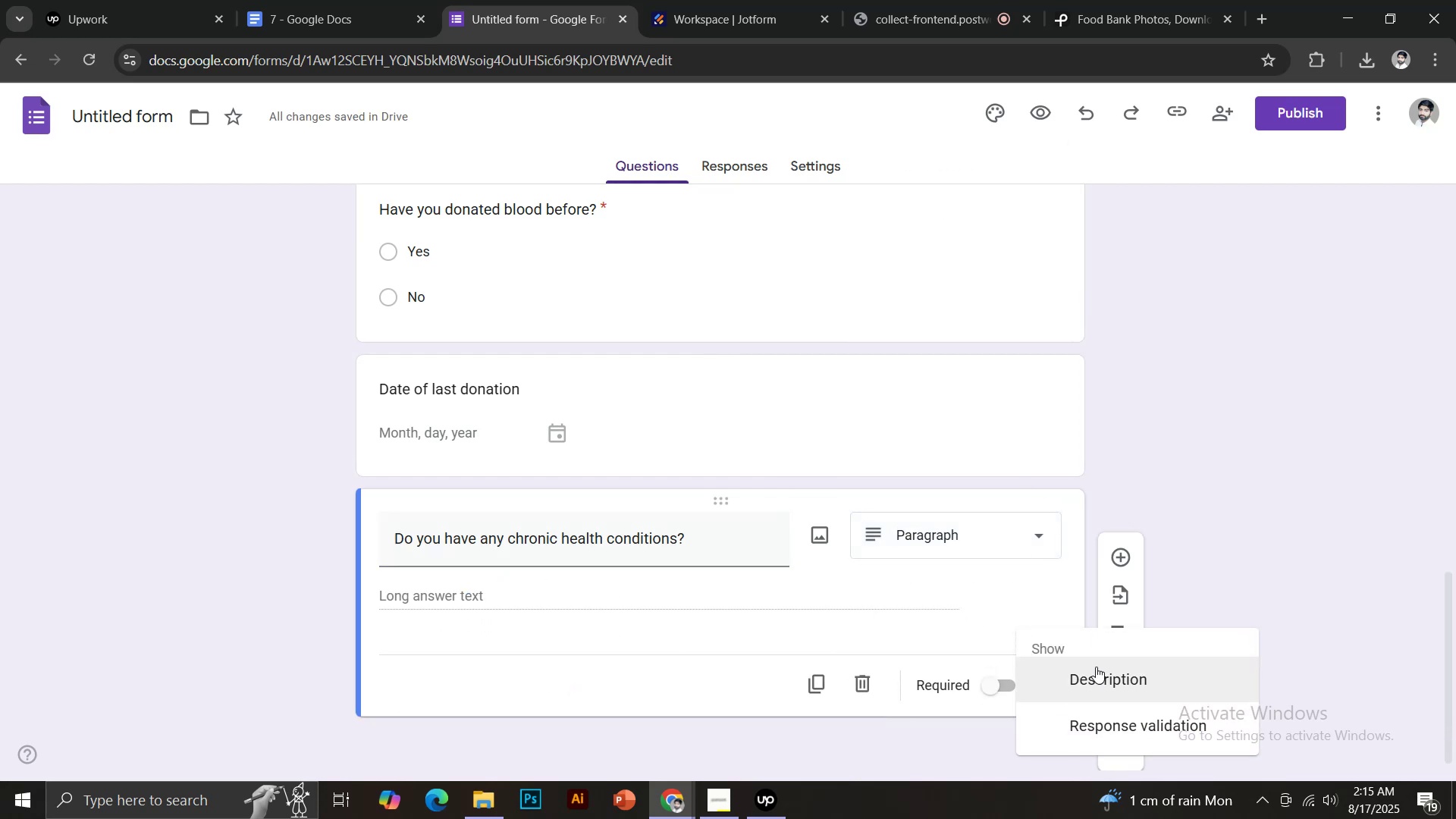 
left_click([1102, 685])
 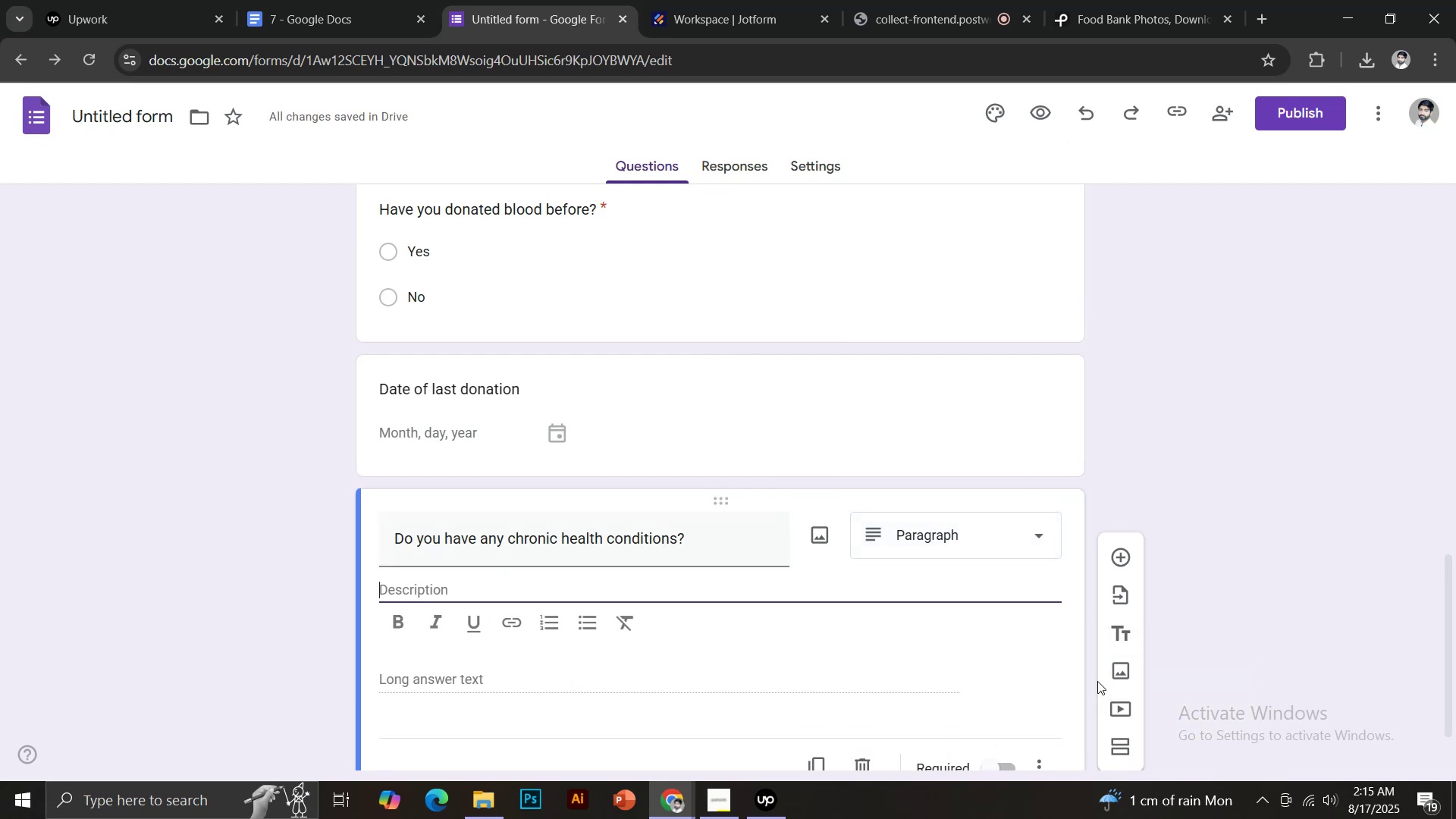 
type(If yes please specify)
 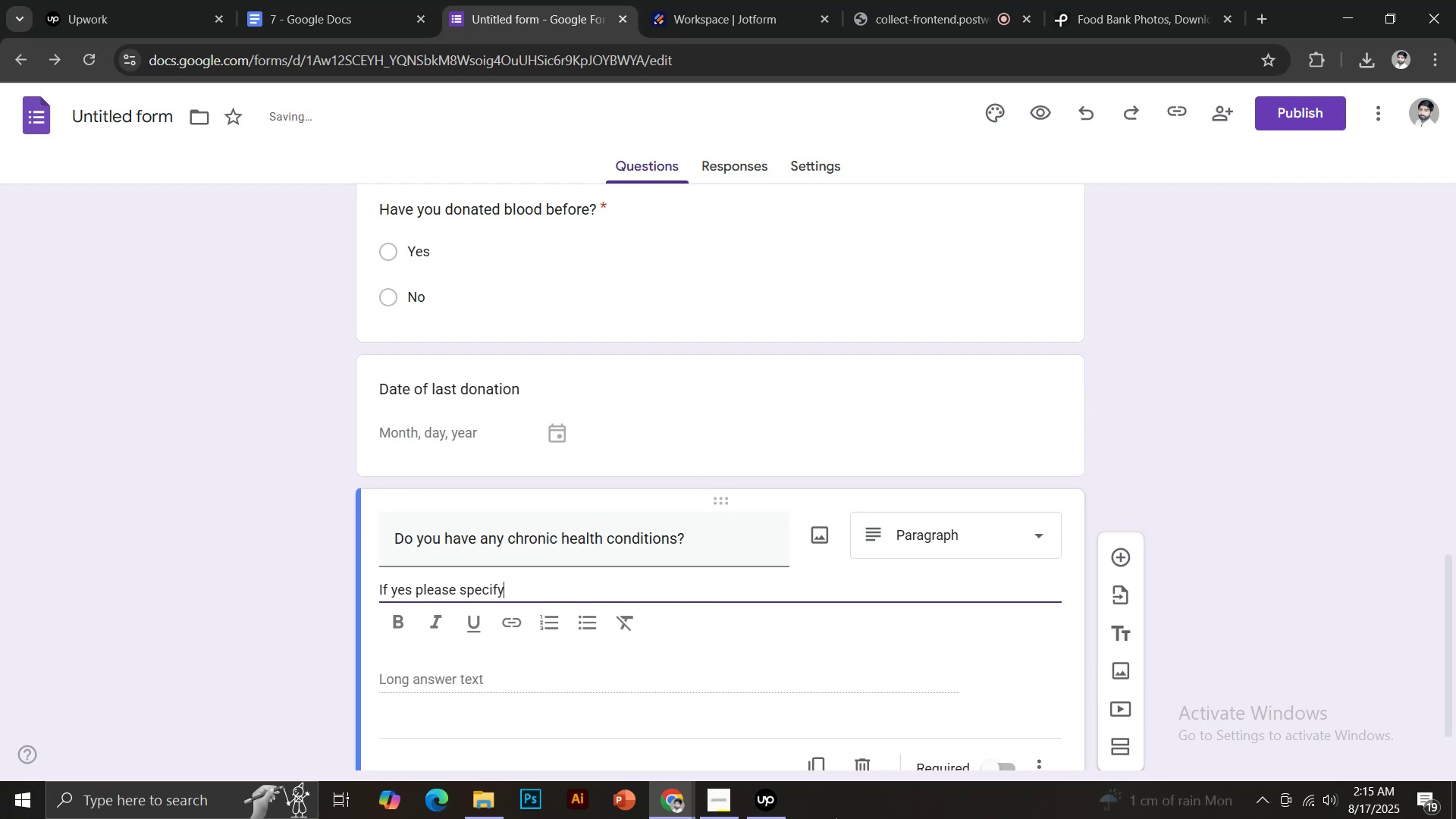 
left_click([772, 801])
 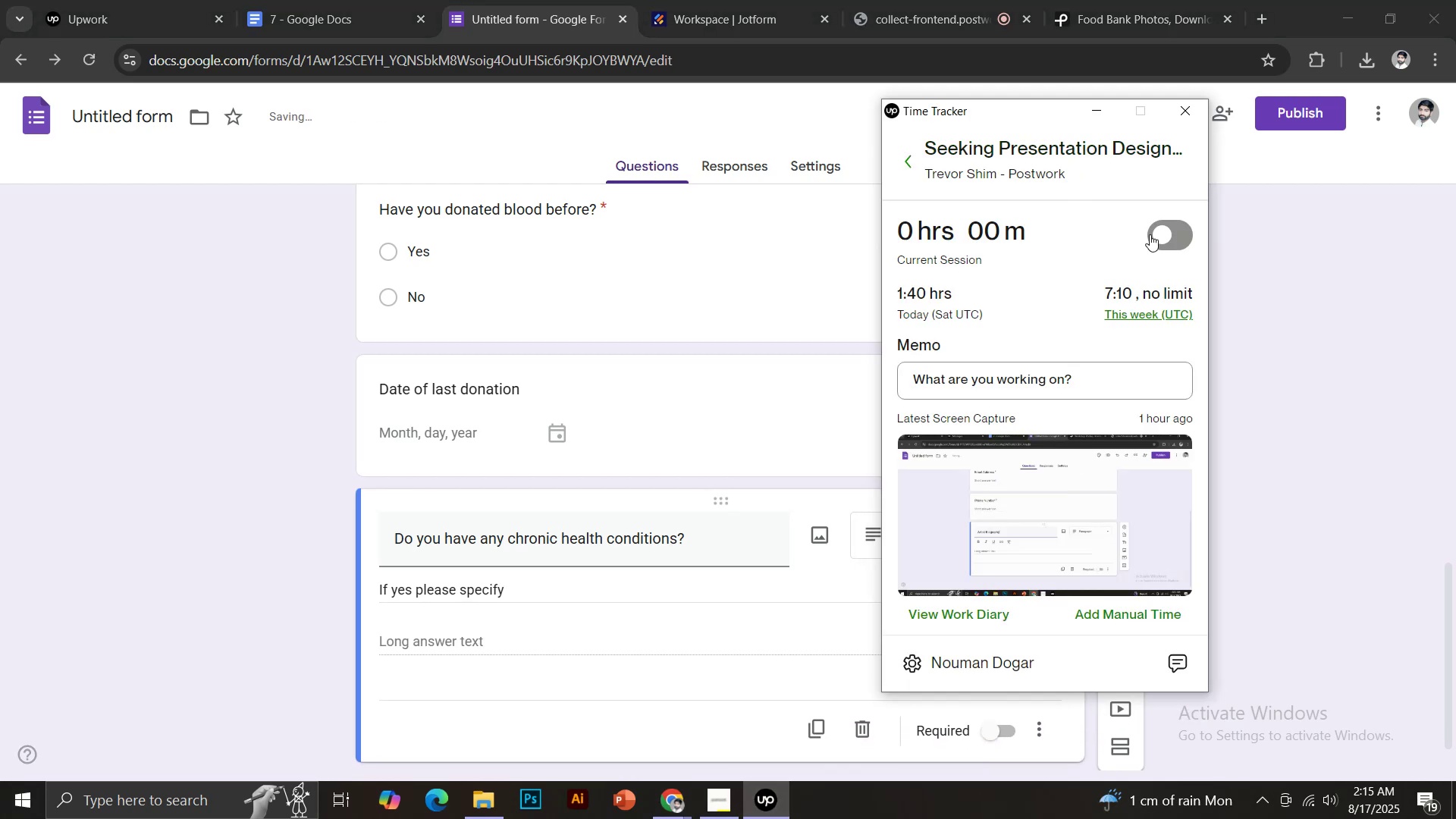 
left_click([1168, 234])
 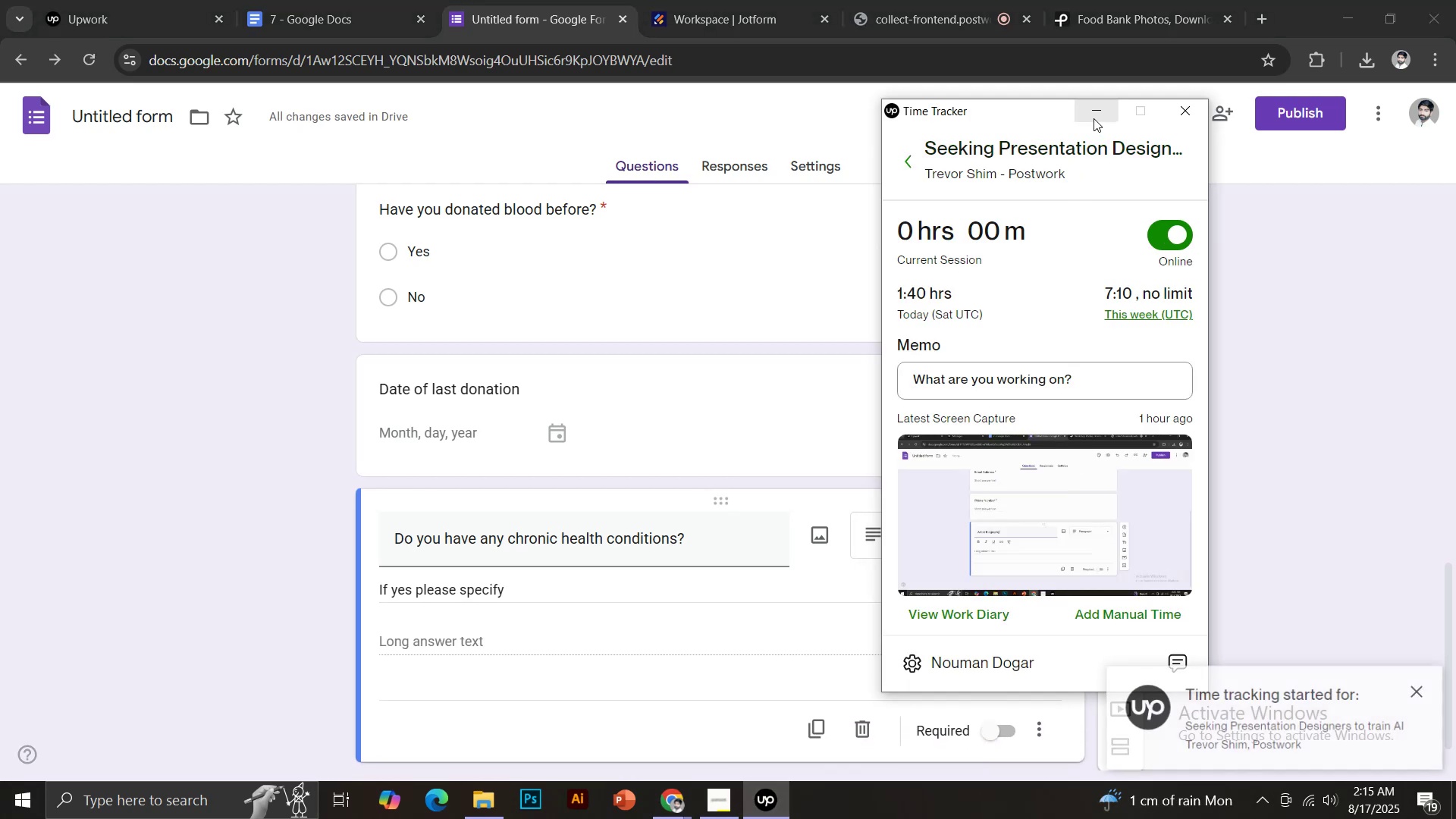 
left_click([1094, 118])
 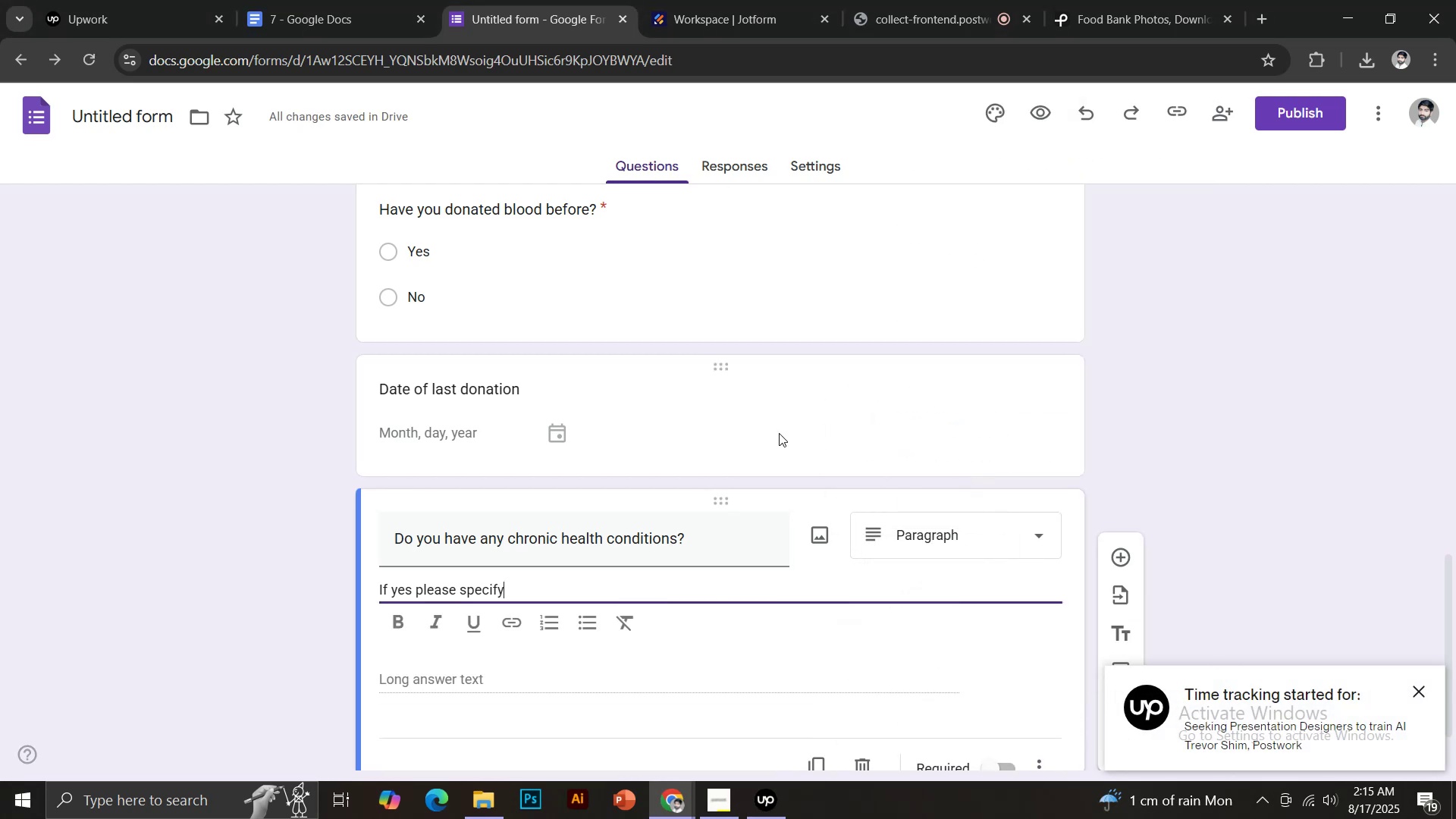 
scroll: coordinate [788, 433], scroll_direction: down, amount: 2.0
 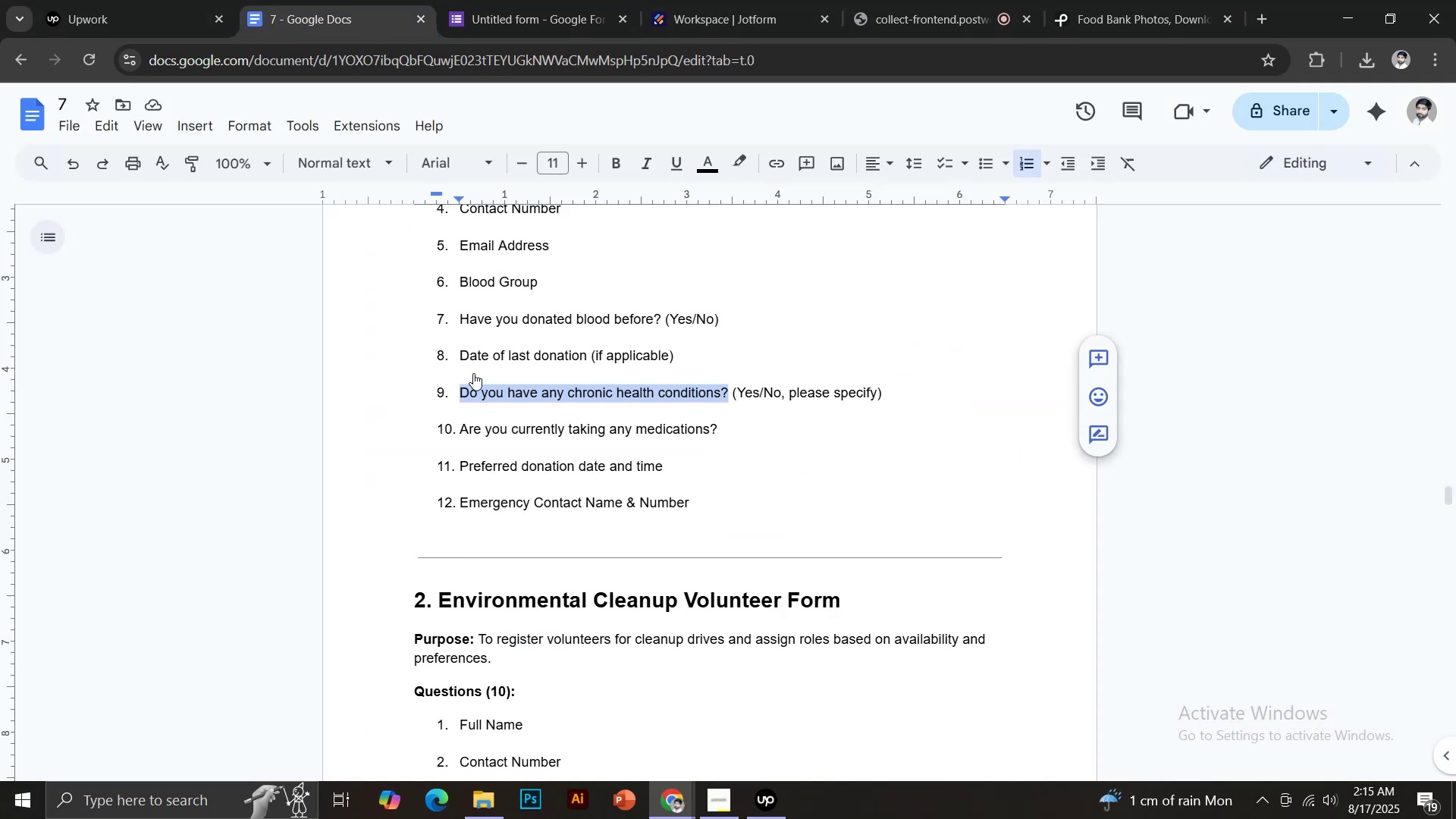 
left_click_drag(start_coordinate=[458, 424], to_coordinate=[722, 428])
 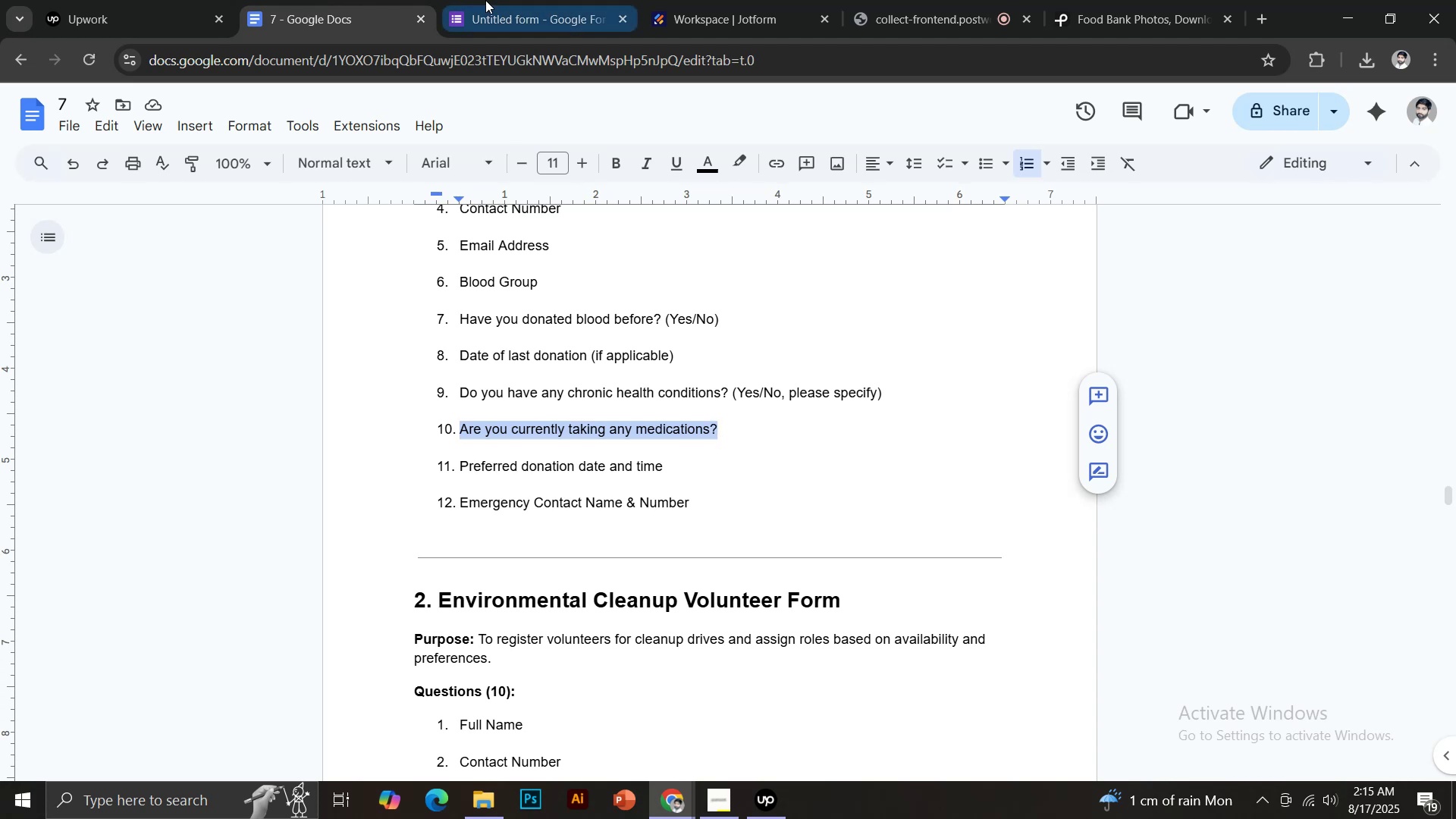 
key(Control+C)
 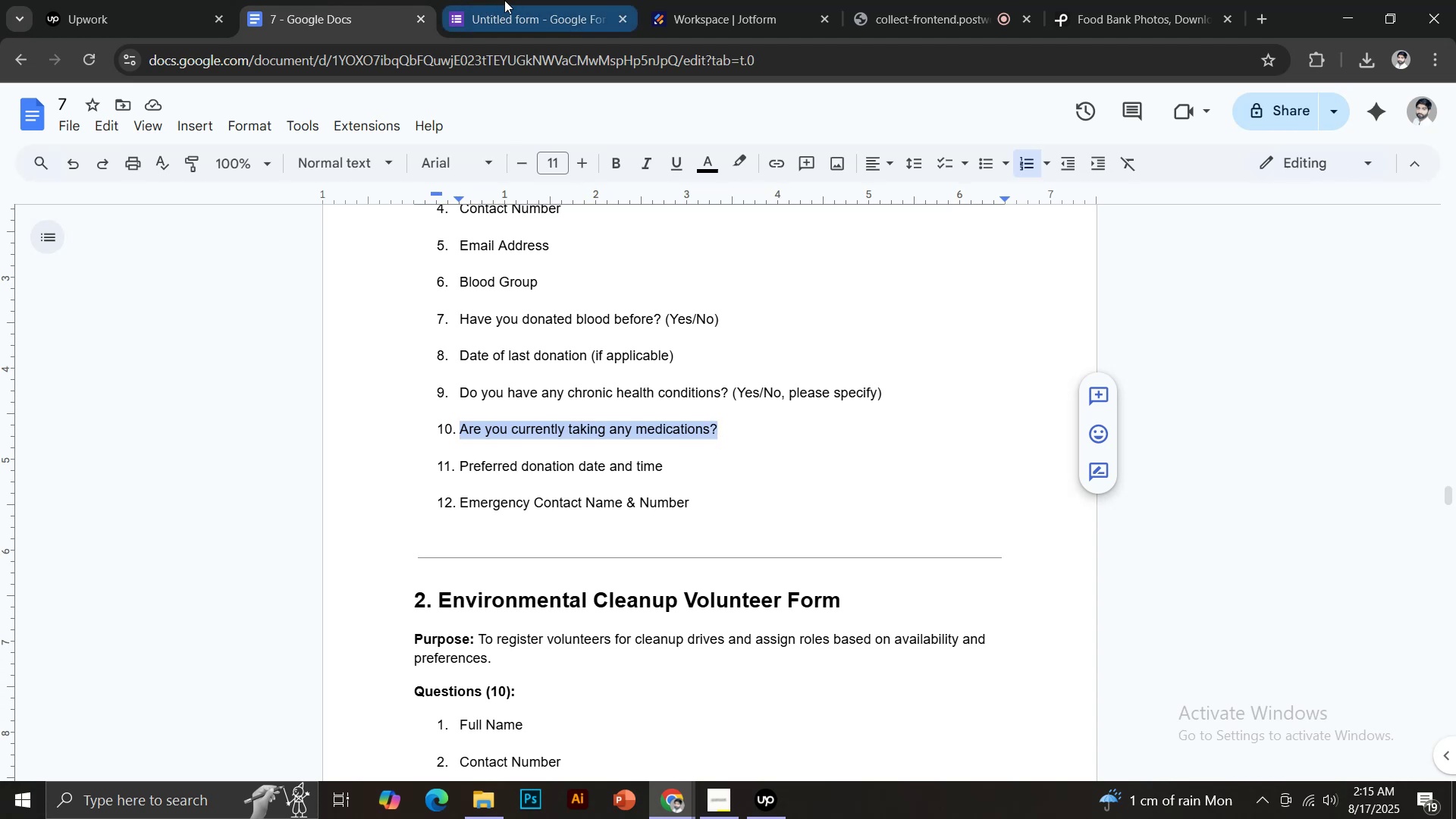 
key(Control+Shift+V)
 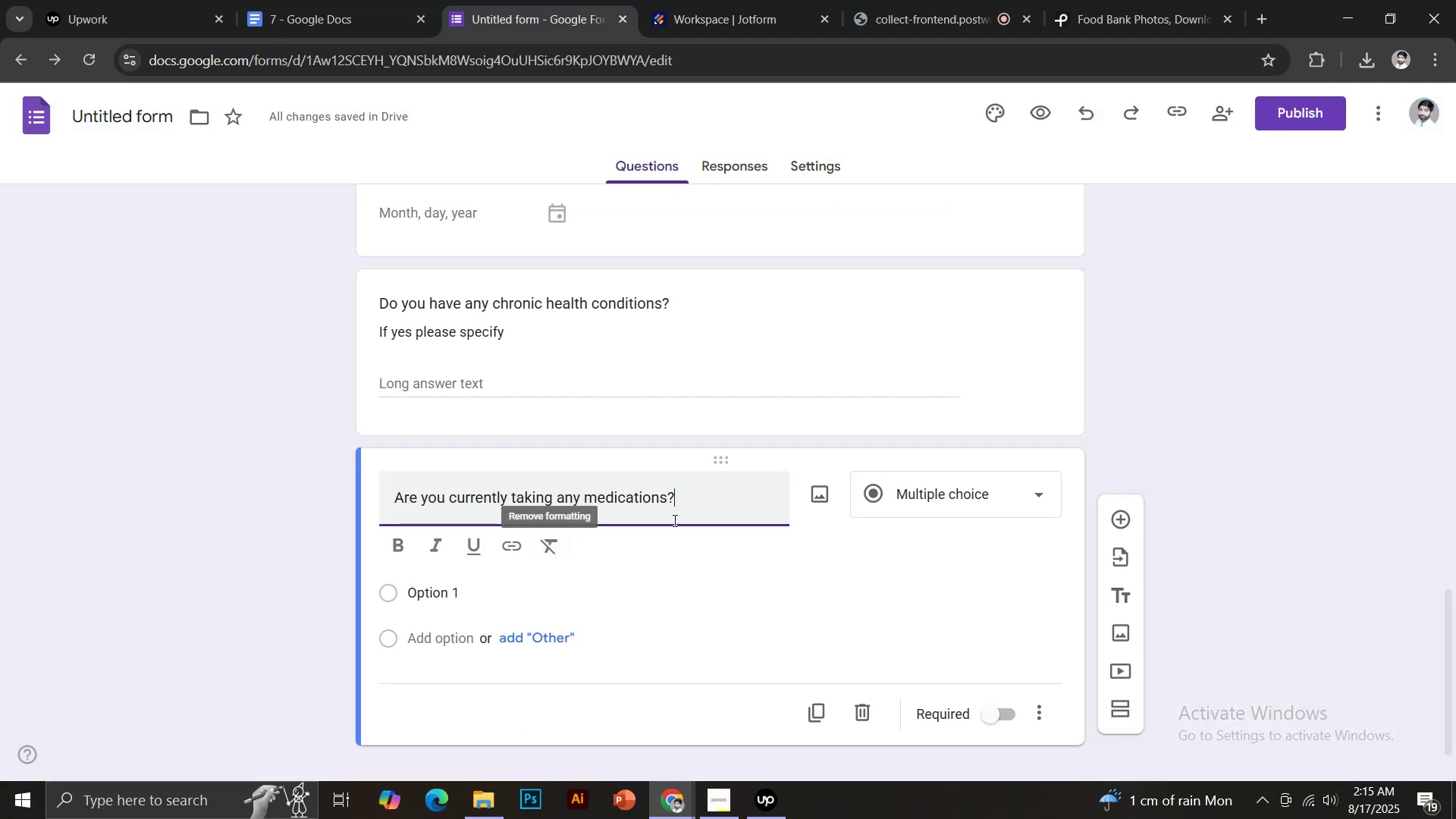 
scroll: coordinate [681, 517], scroll_direction: down, amount: 1.0
 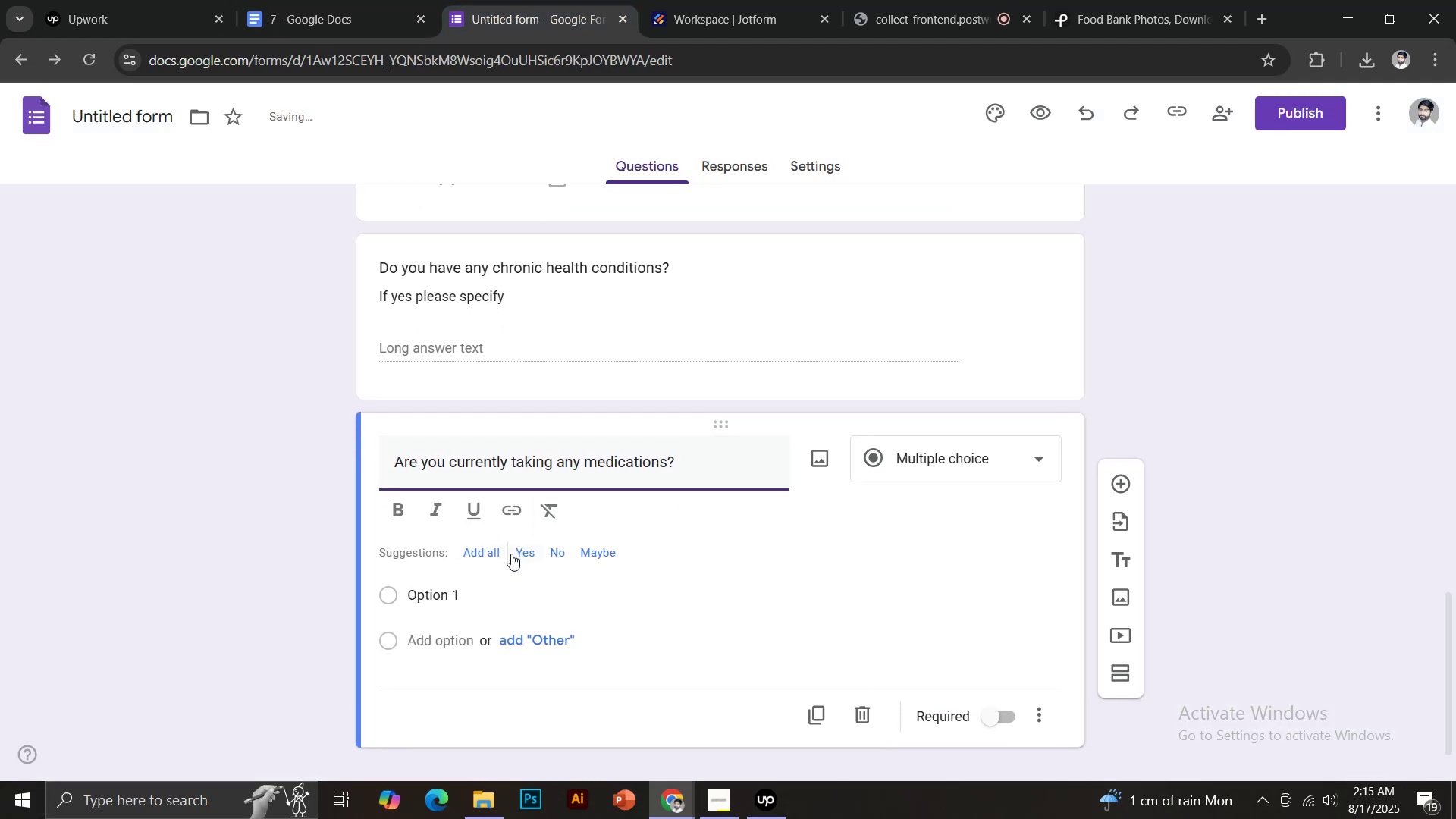 
left_click([520, 553])
 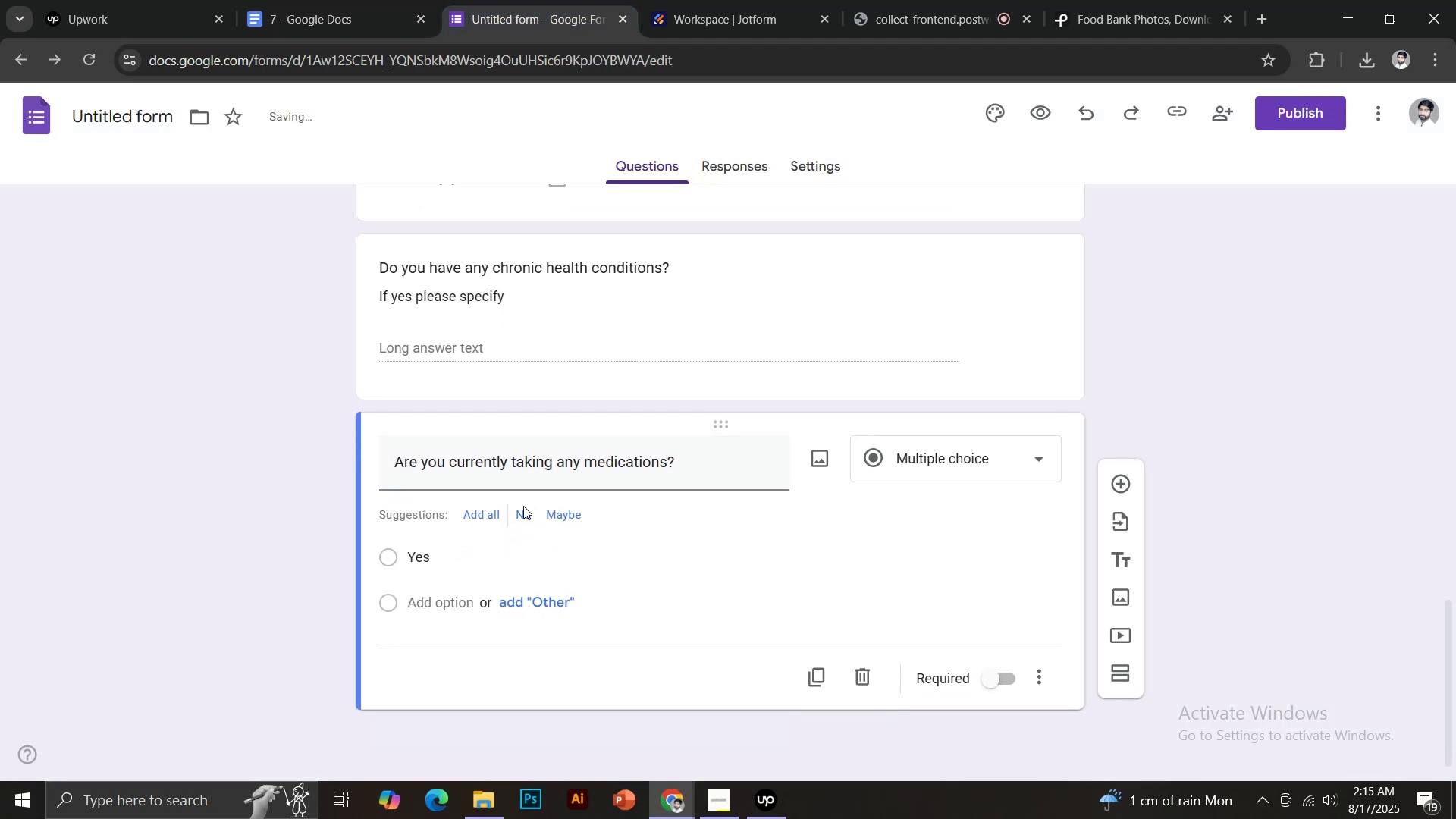 
left_click([522, 517])
 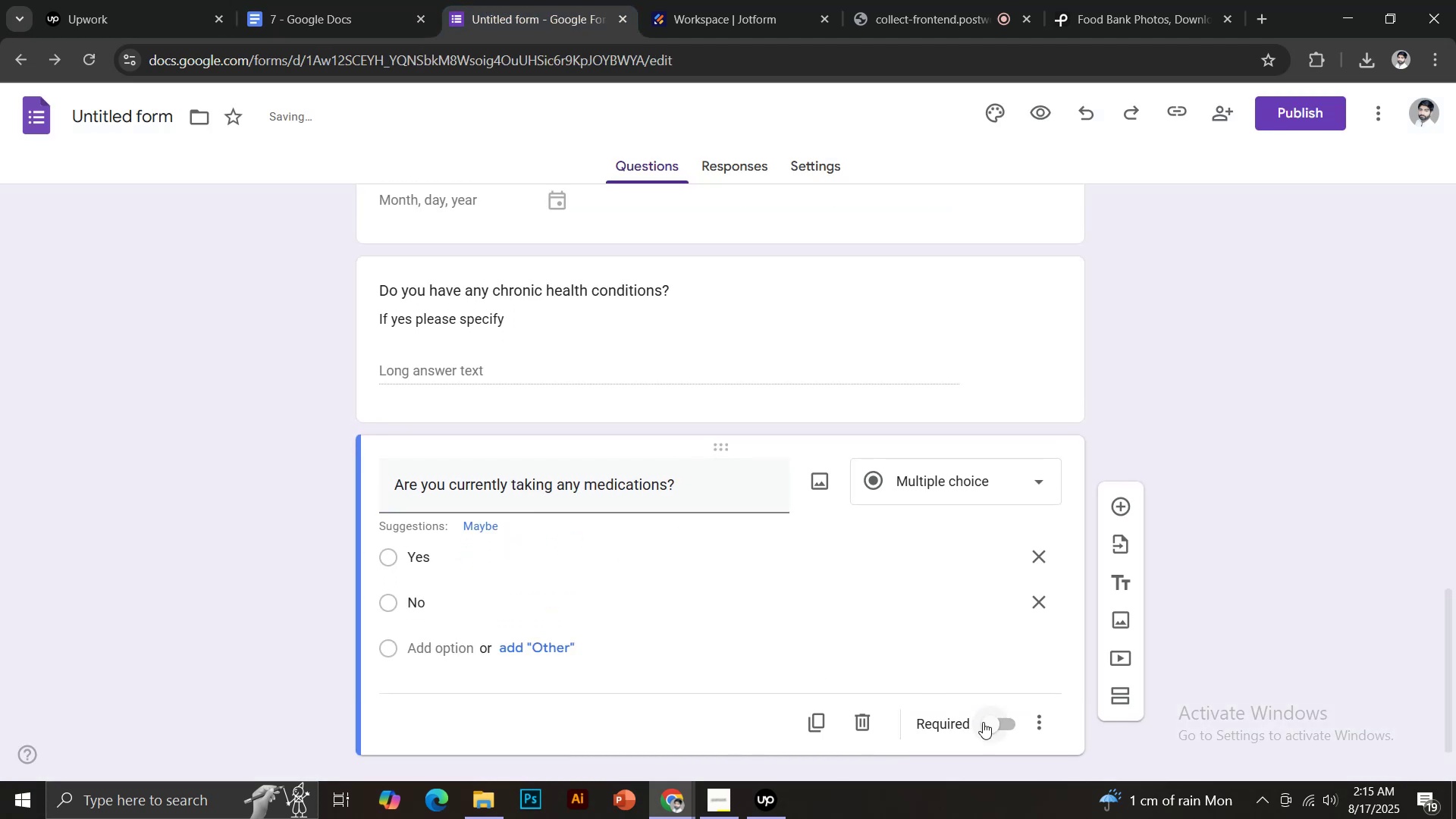 
left_click([993, 729])
 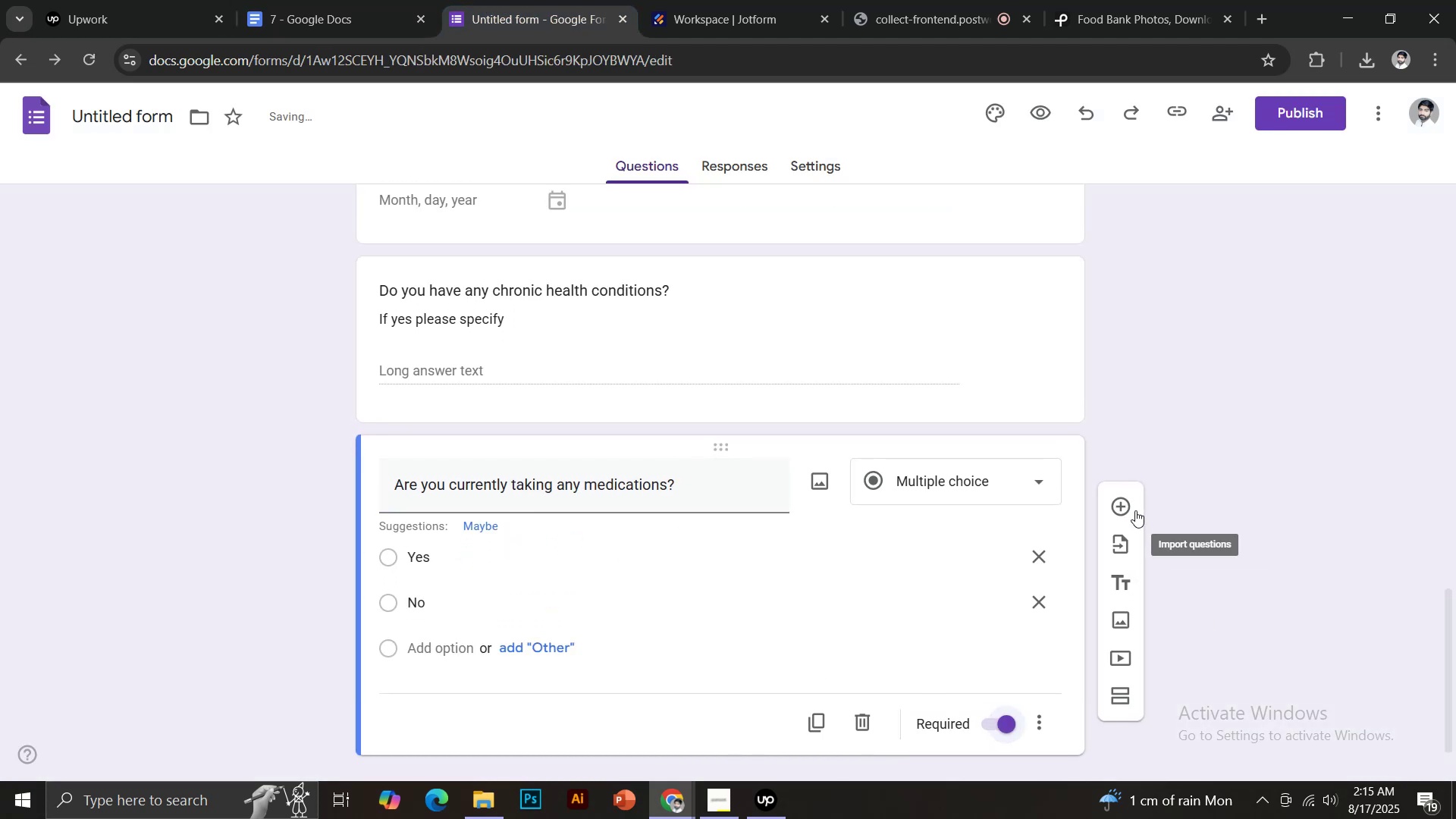 
left_click([1123, 506])
 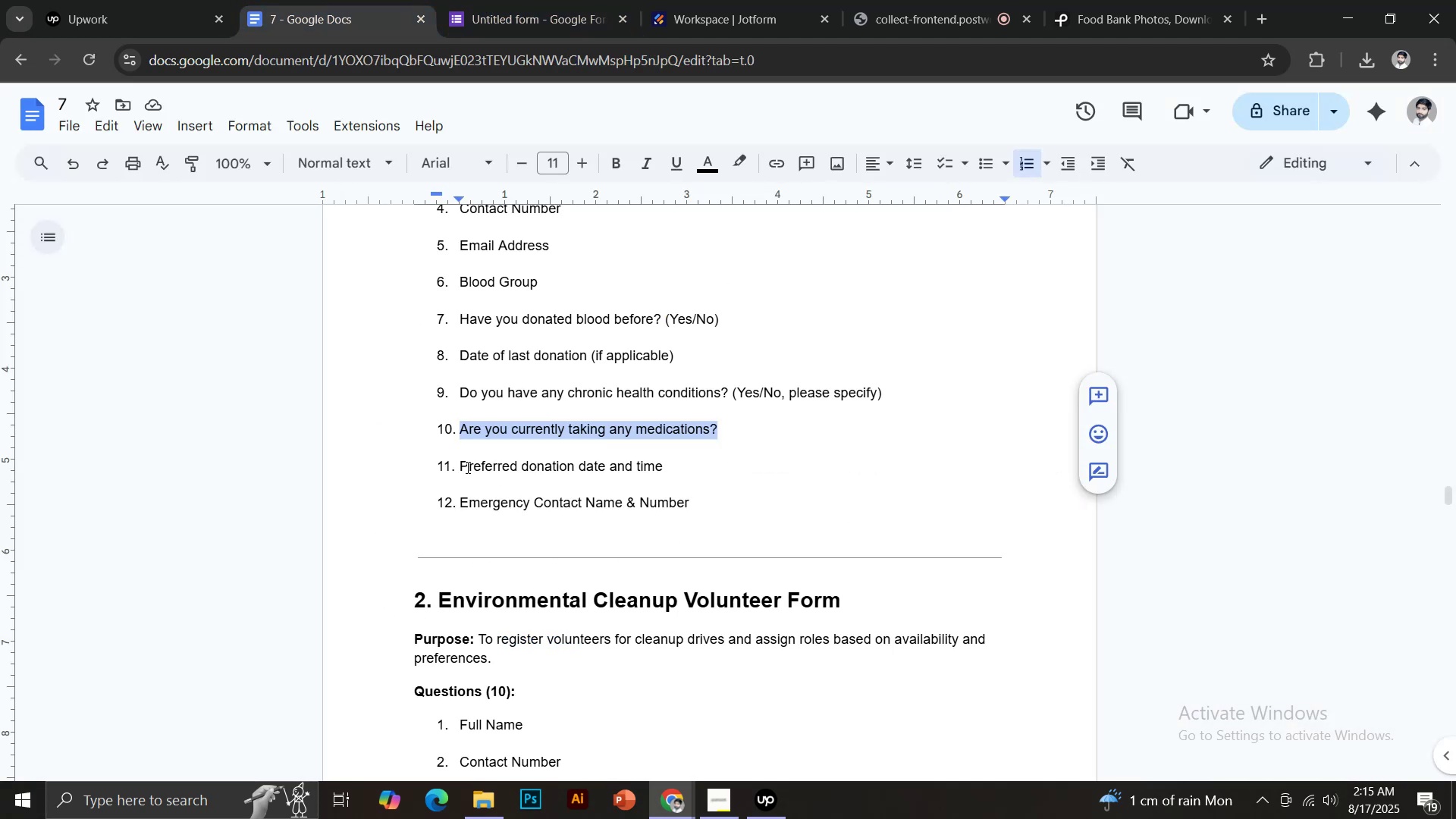 
left_click_drag(start_coordinate=[461, 467], to_coordinate=[667, 464])
 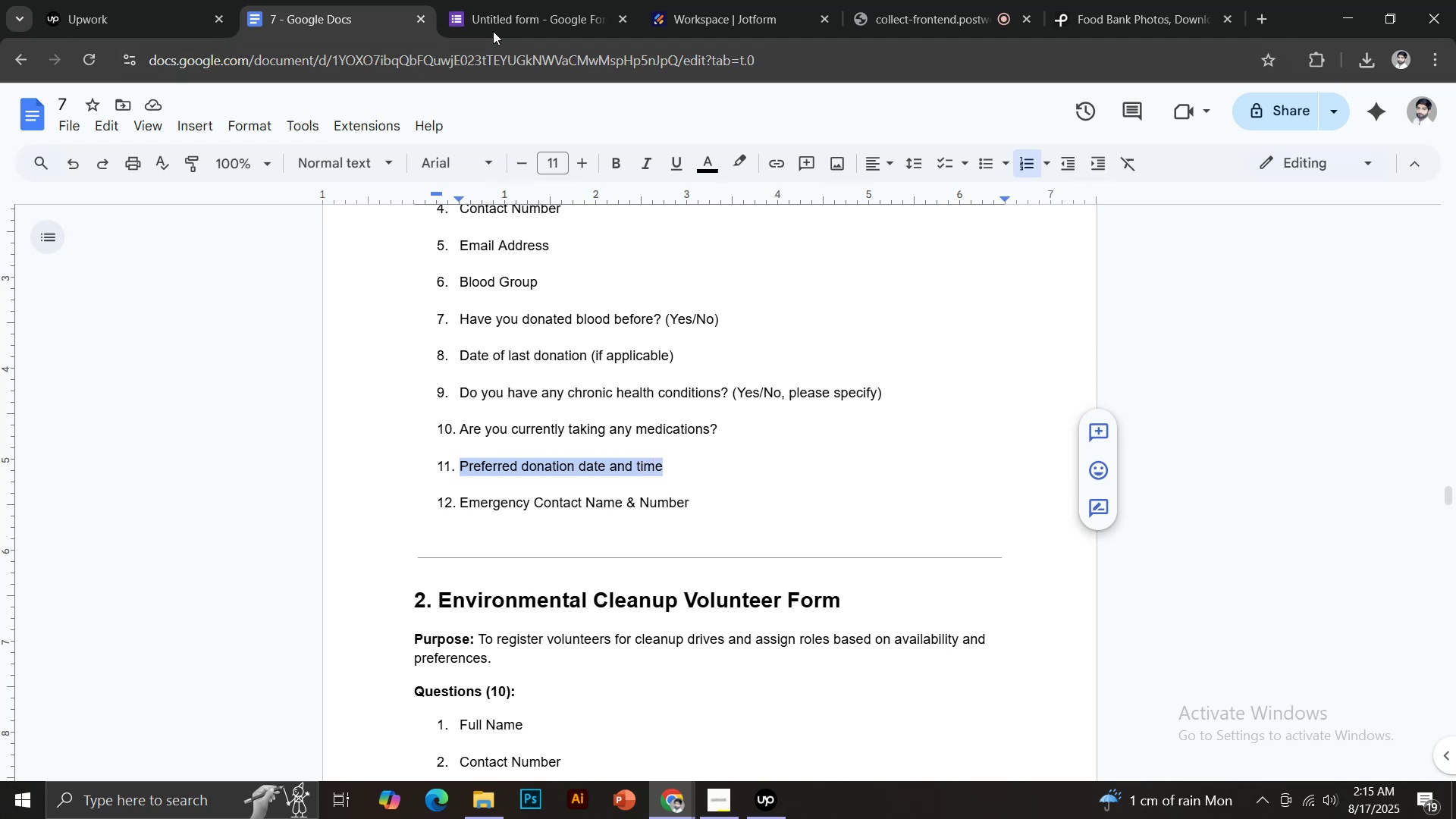 
key(Control+C)
 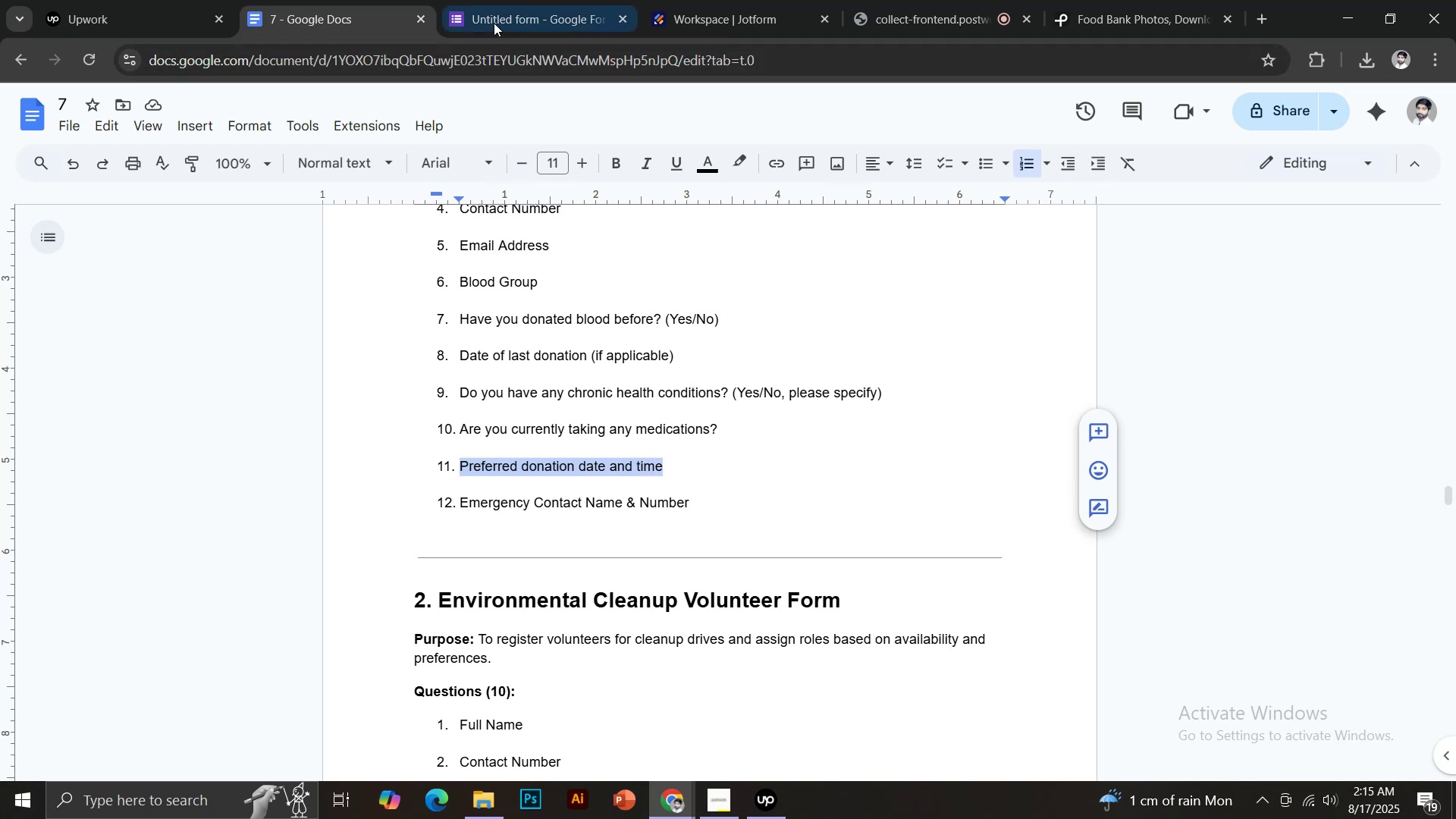 
left_click([494, 22])
 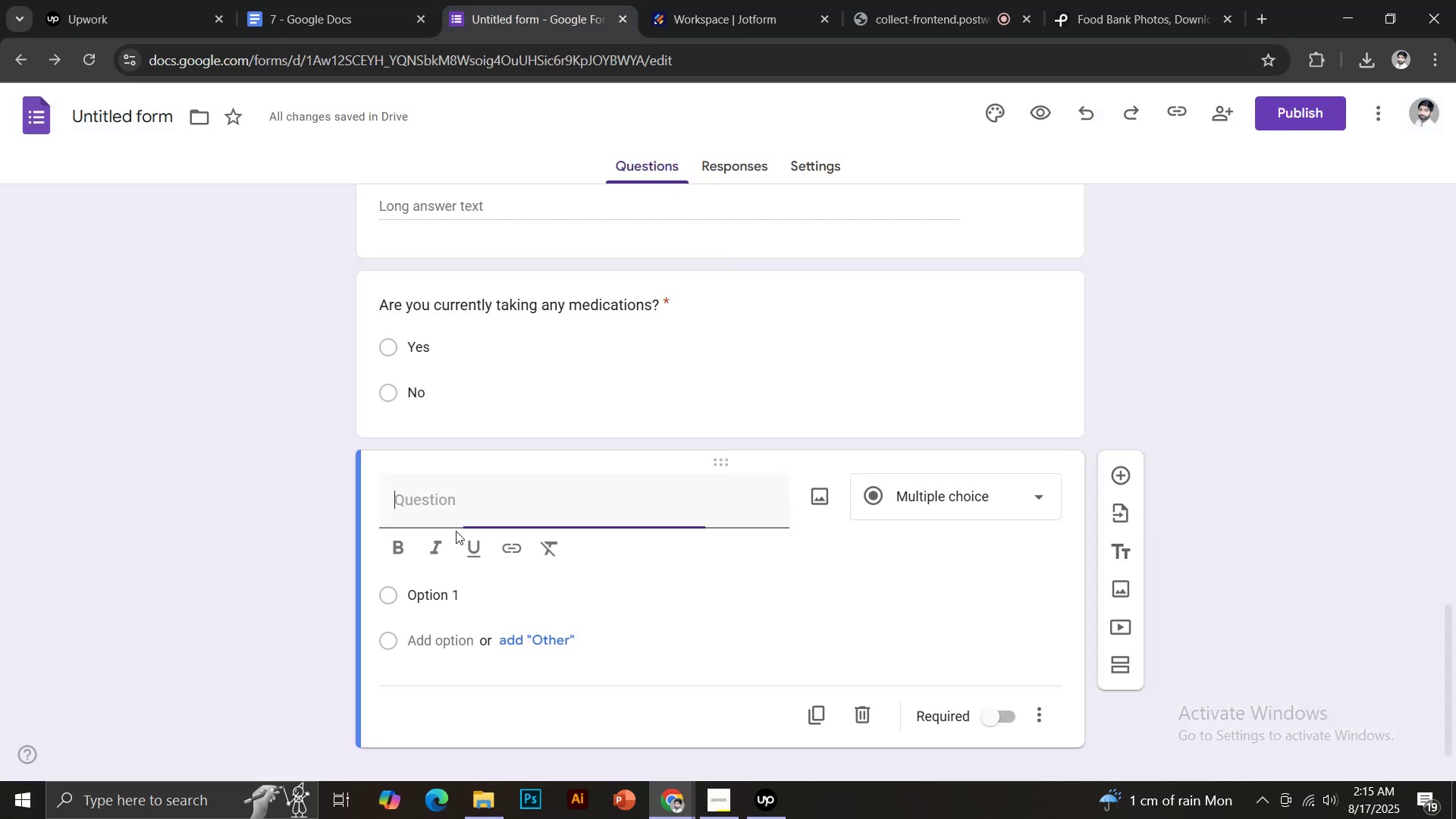 
key(Control+Shift+ShiftLeft)
 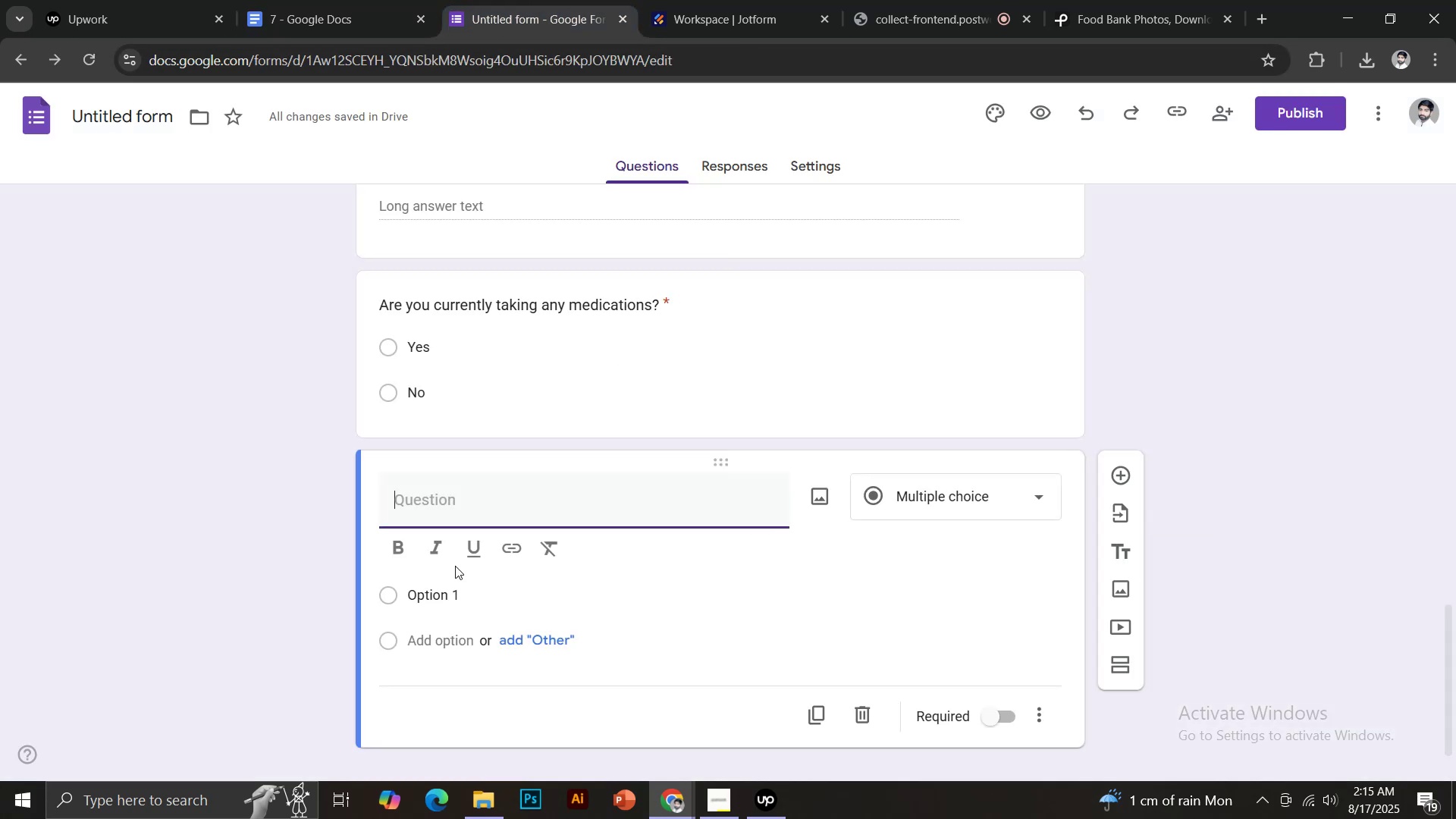 
key(Control+Shift+V)
 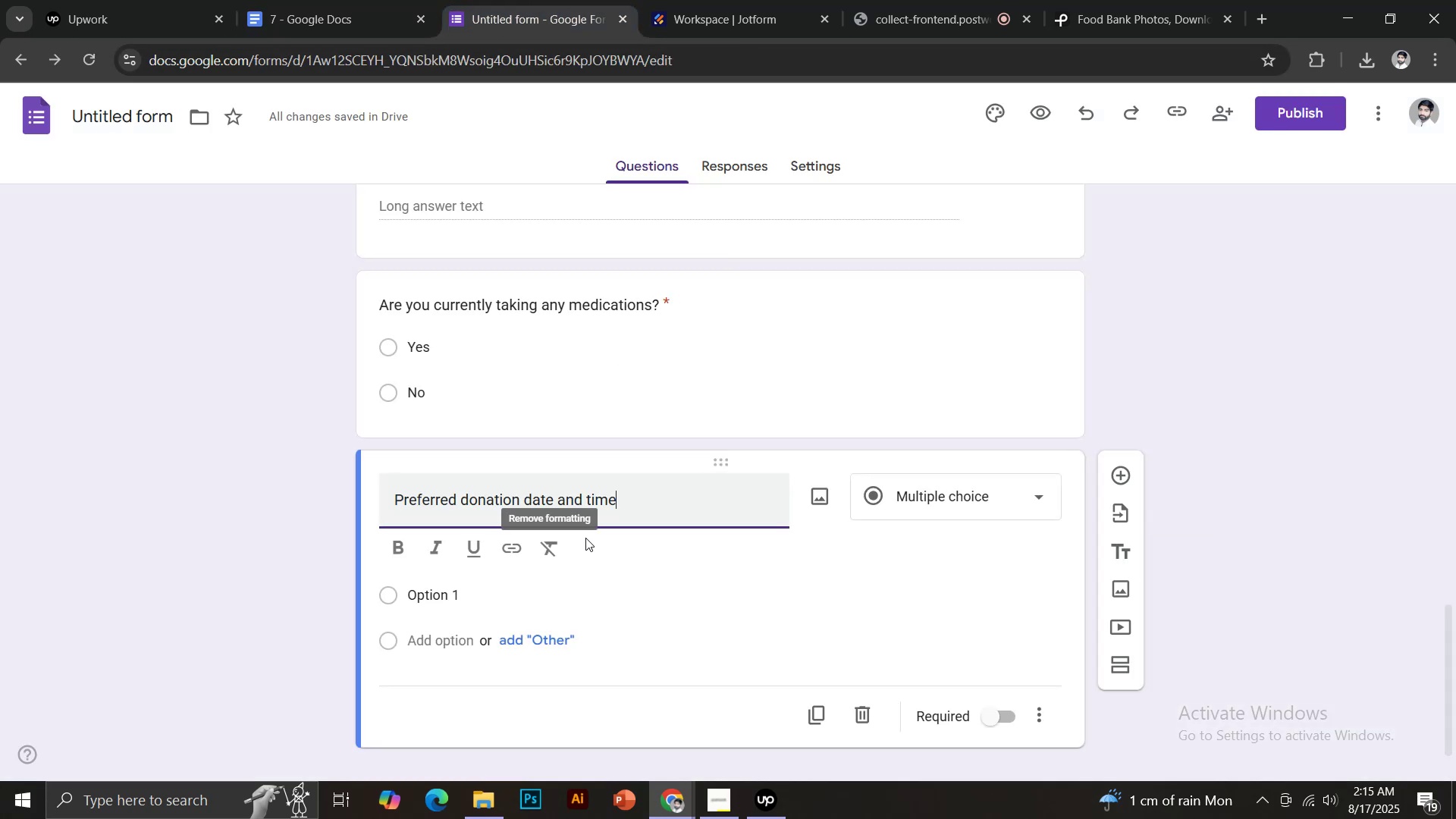 
scroll: coordinate [588, 538], scroll_direction: down, amount: 1.0
 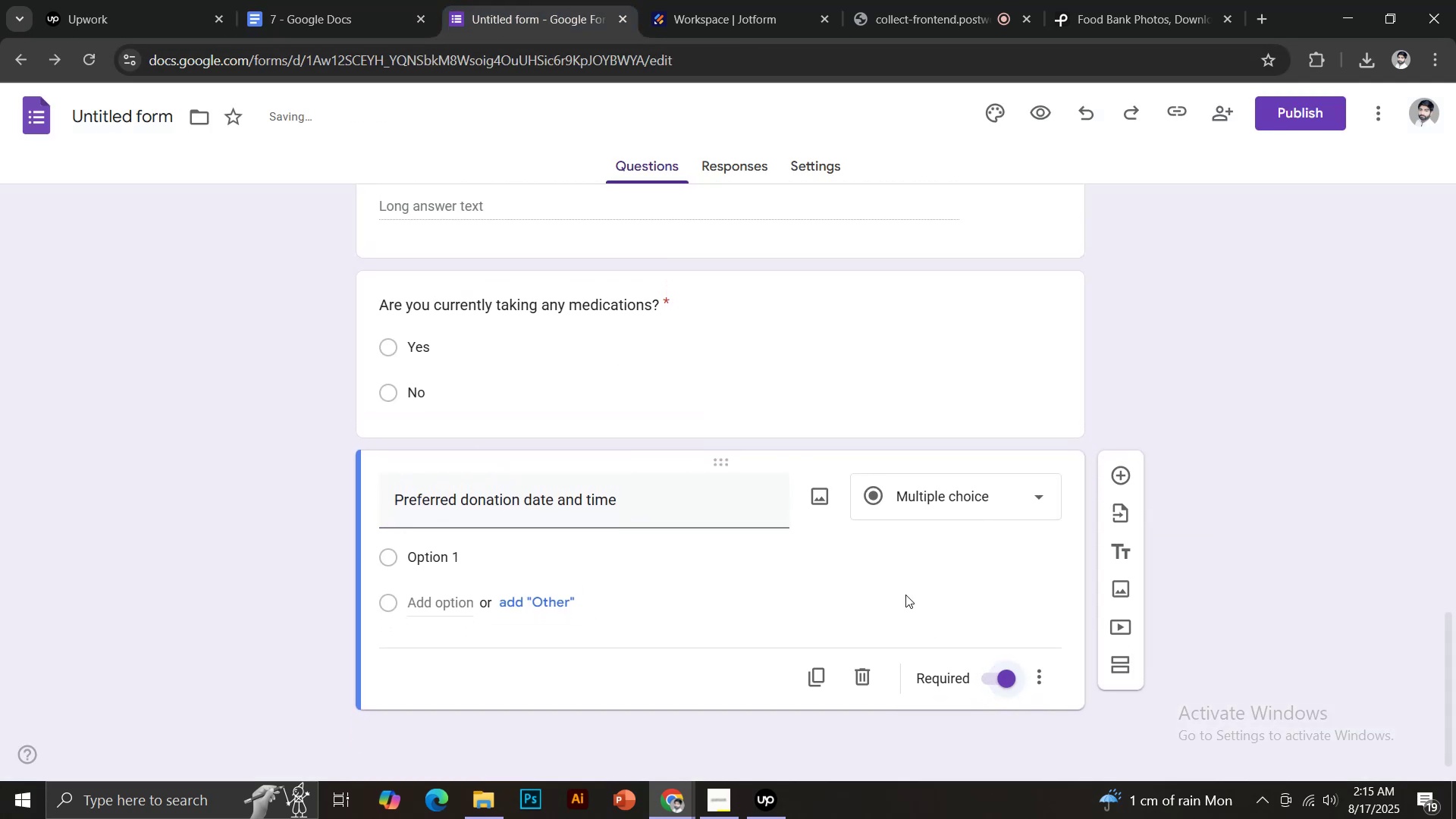 
left_click([940, 501])
 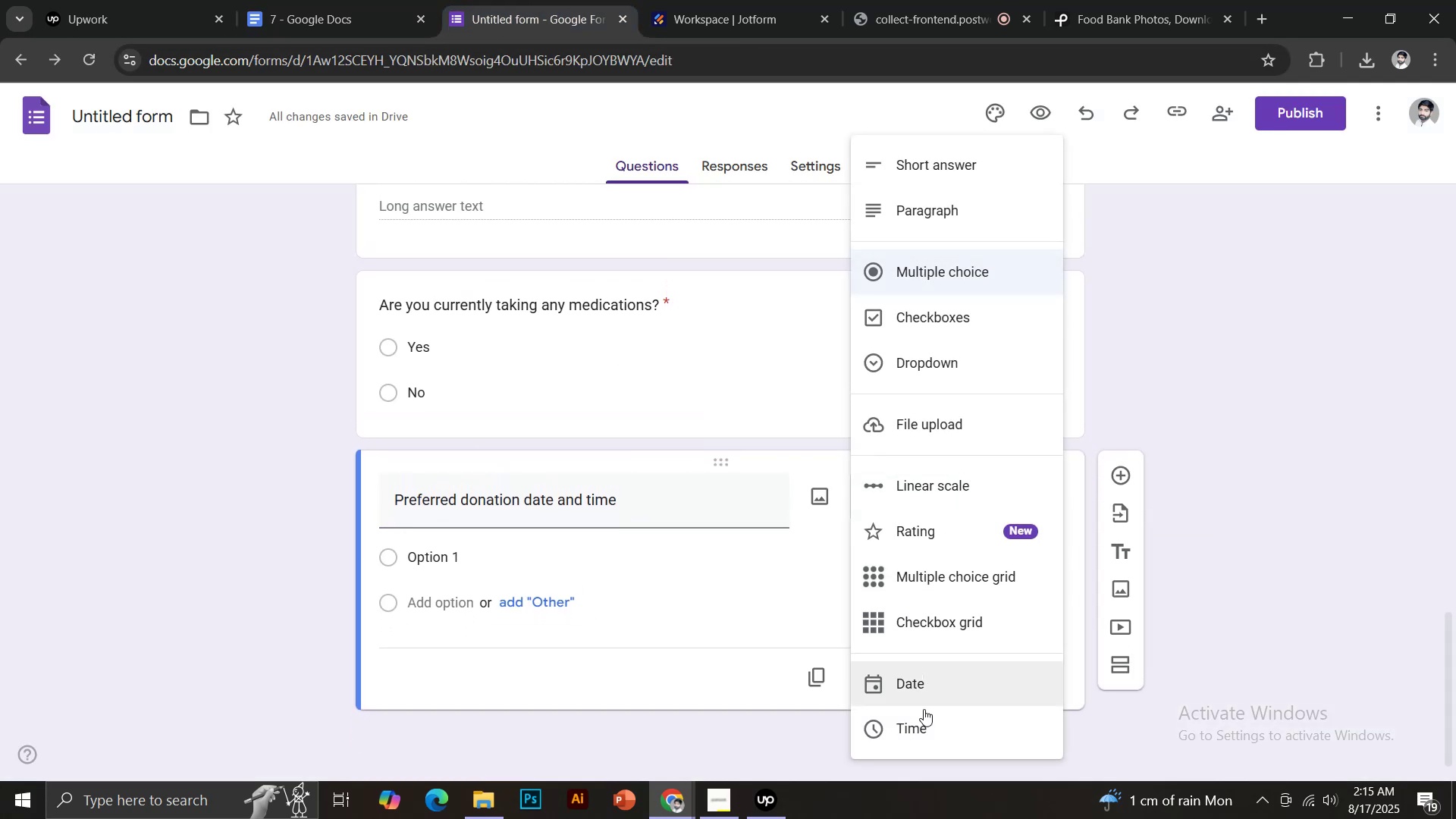 
left_click([927, 692])
 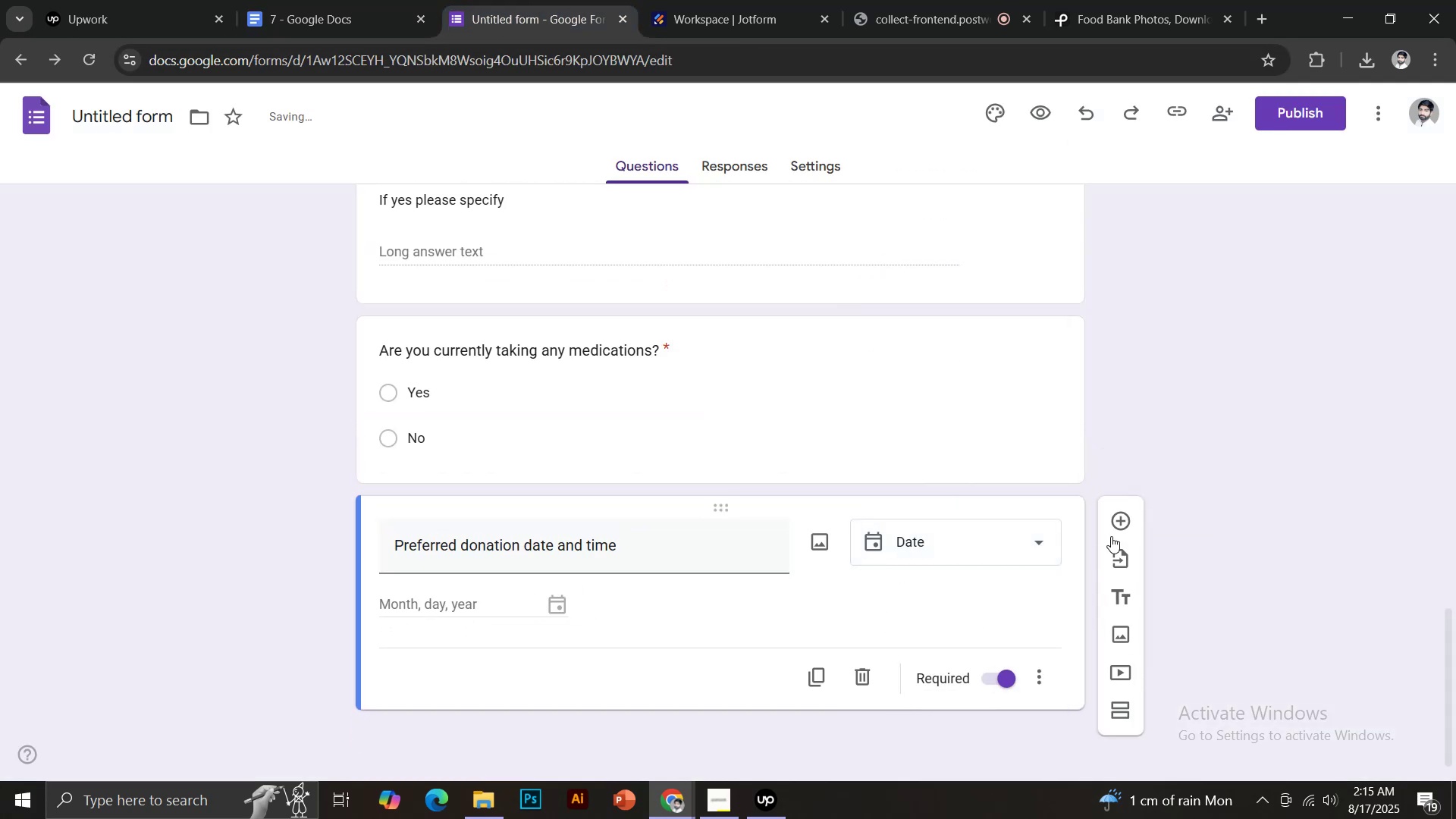 
left_click([1116, 521])
 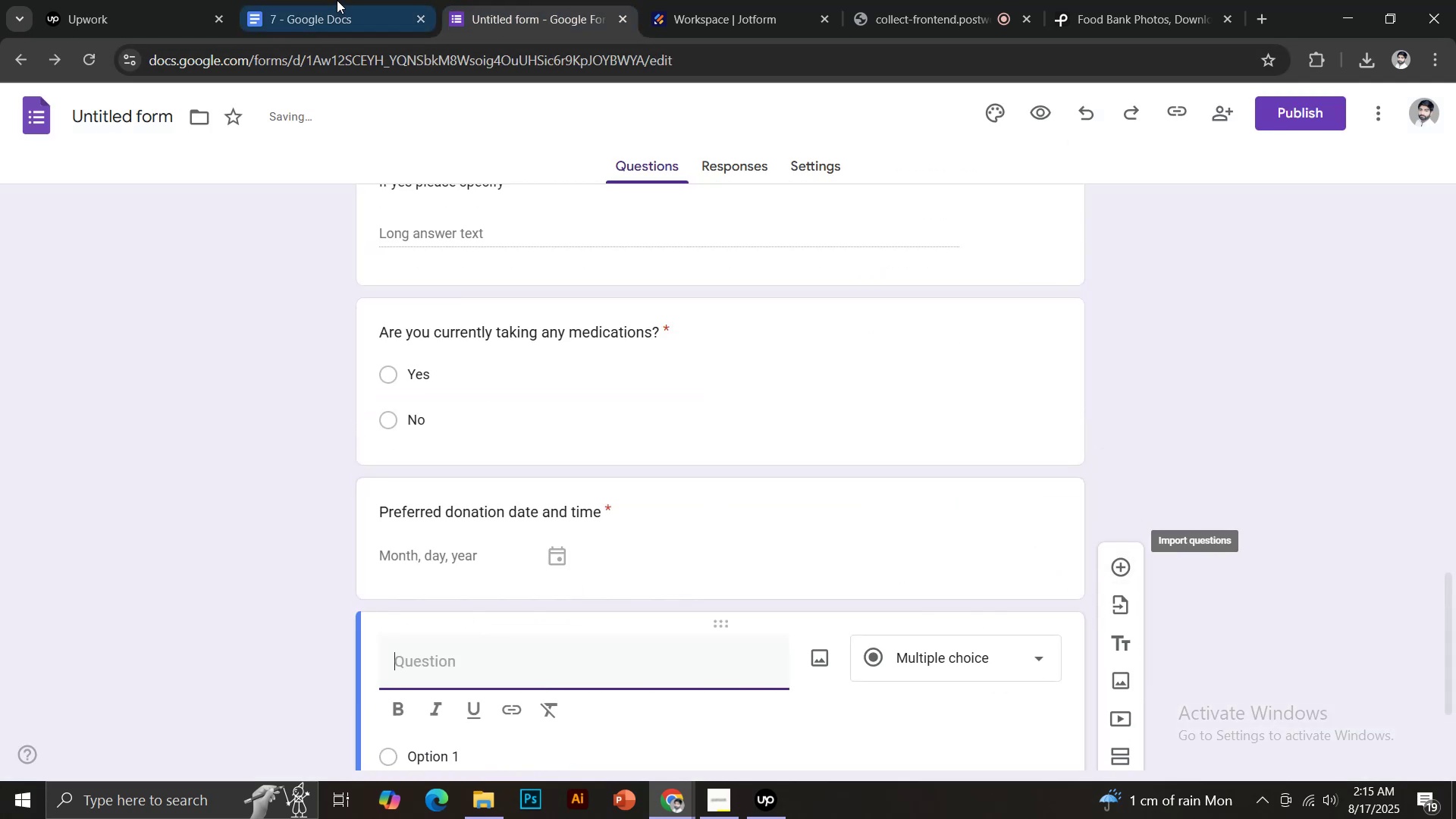 
left_click([325, 0])
 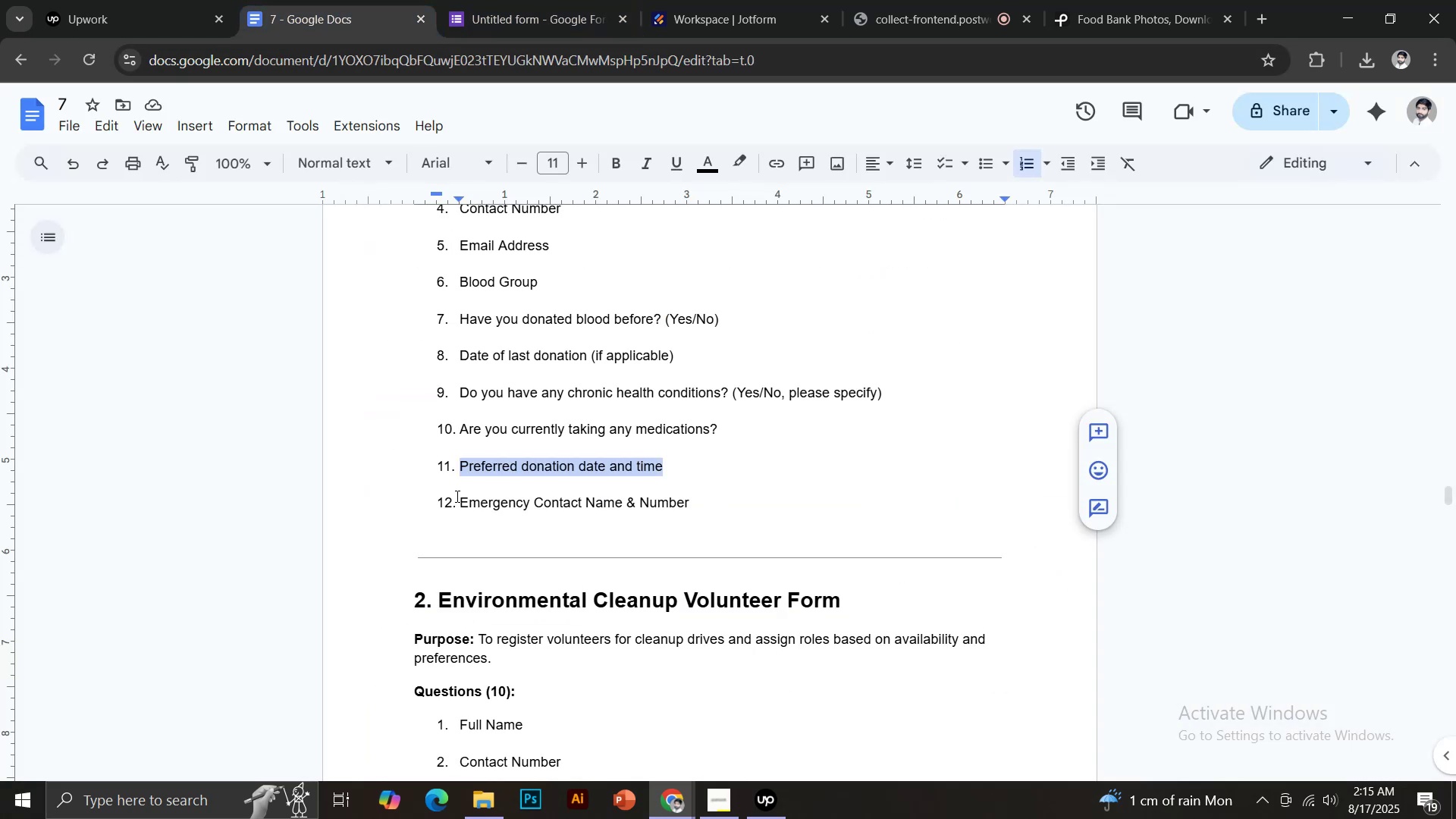 
left_click_drag(start_coordinate=[463, 496], to_coordinate=[692, 504])
 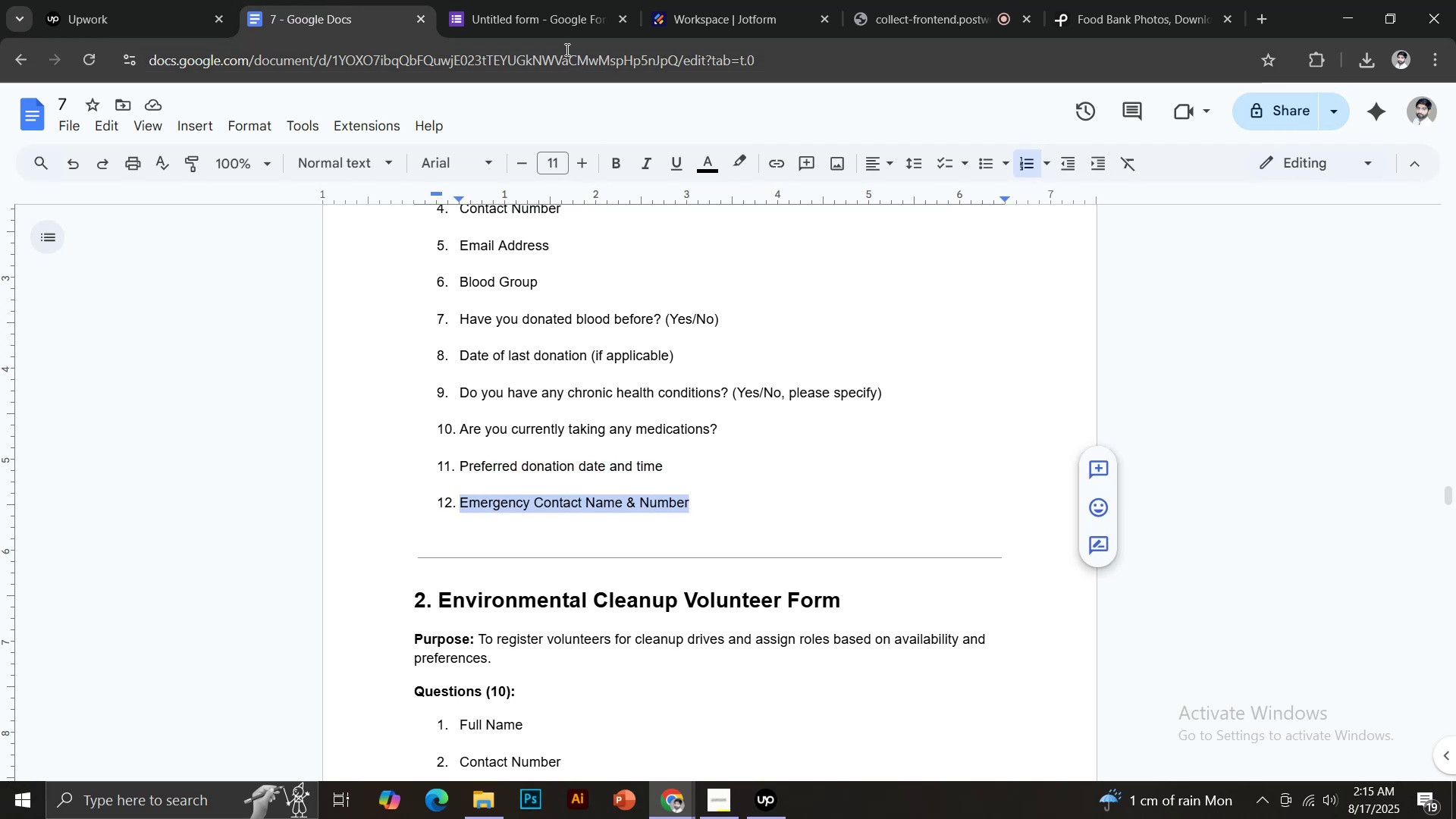 
key(Control+C)
 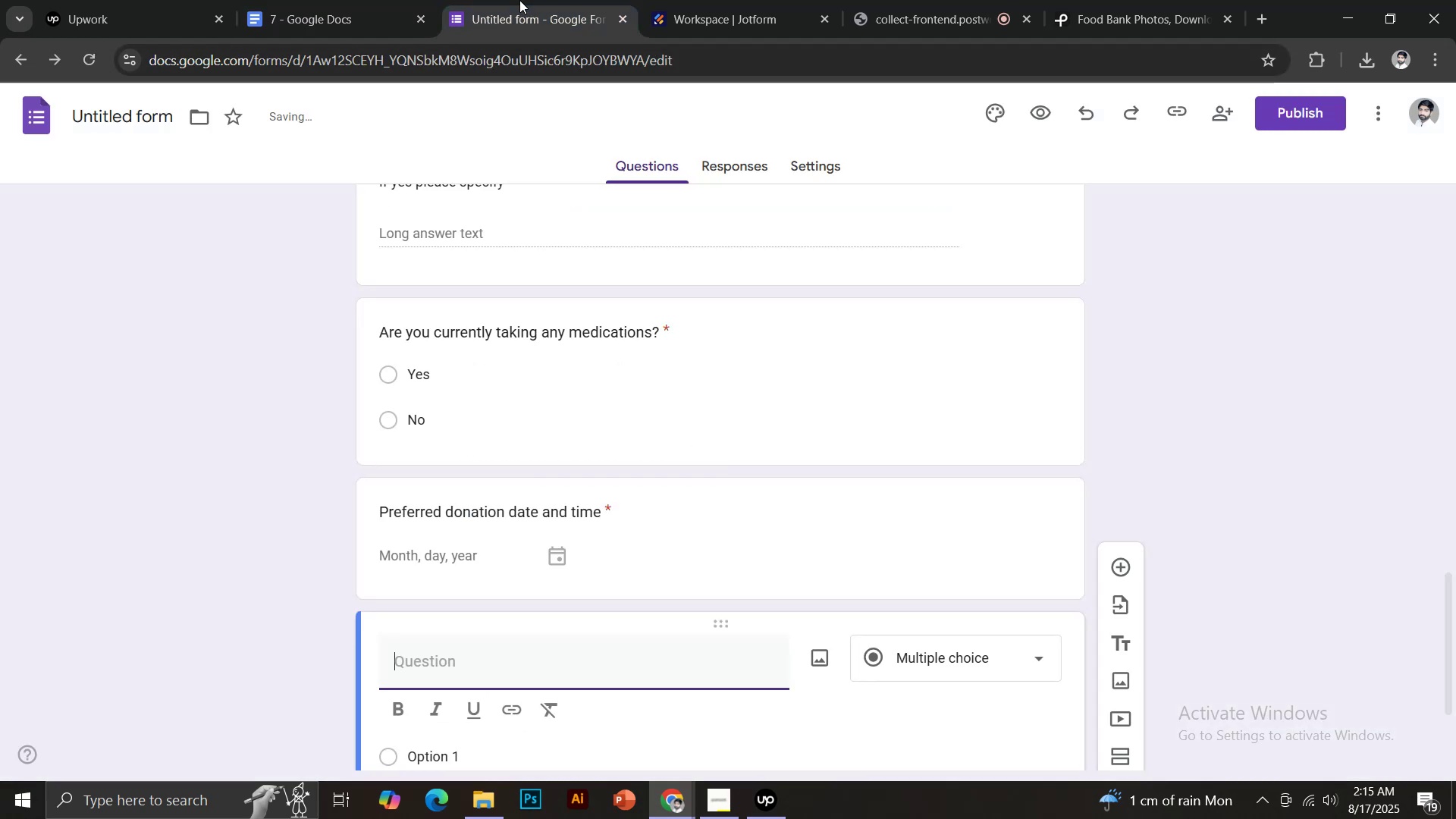 
key(Control+Shift+V)
 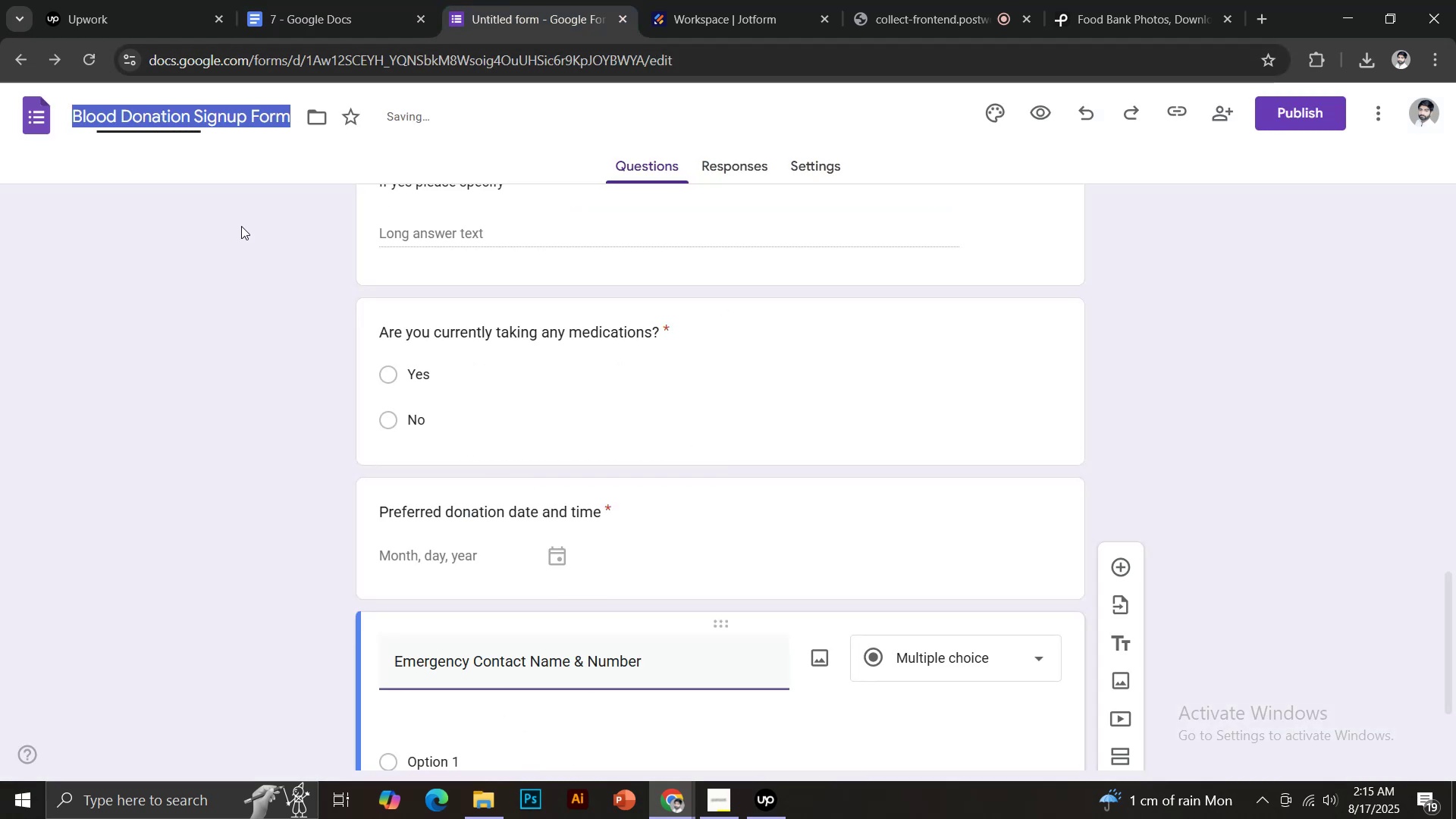 
scroll: coordinate [576, 555], scroll_direction: down, amount: 4.0
 